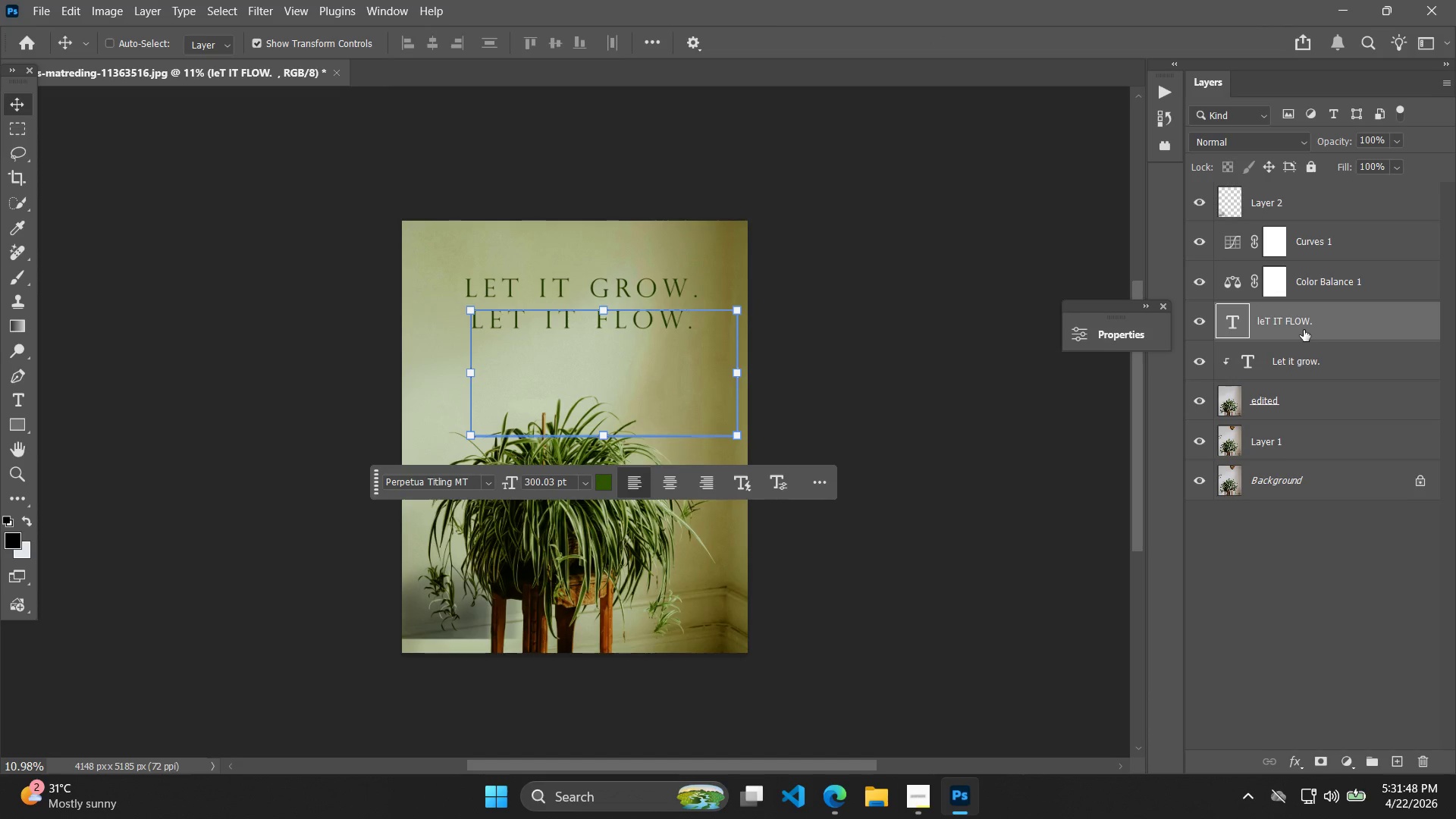 
key(Delete)
 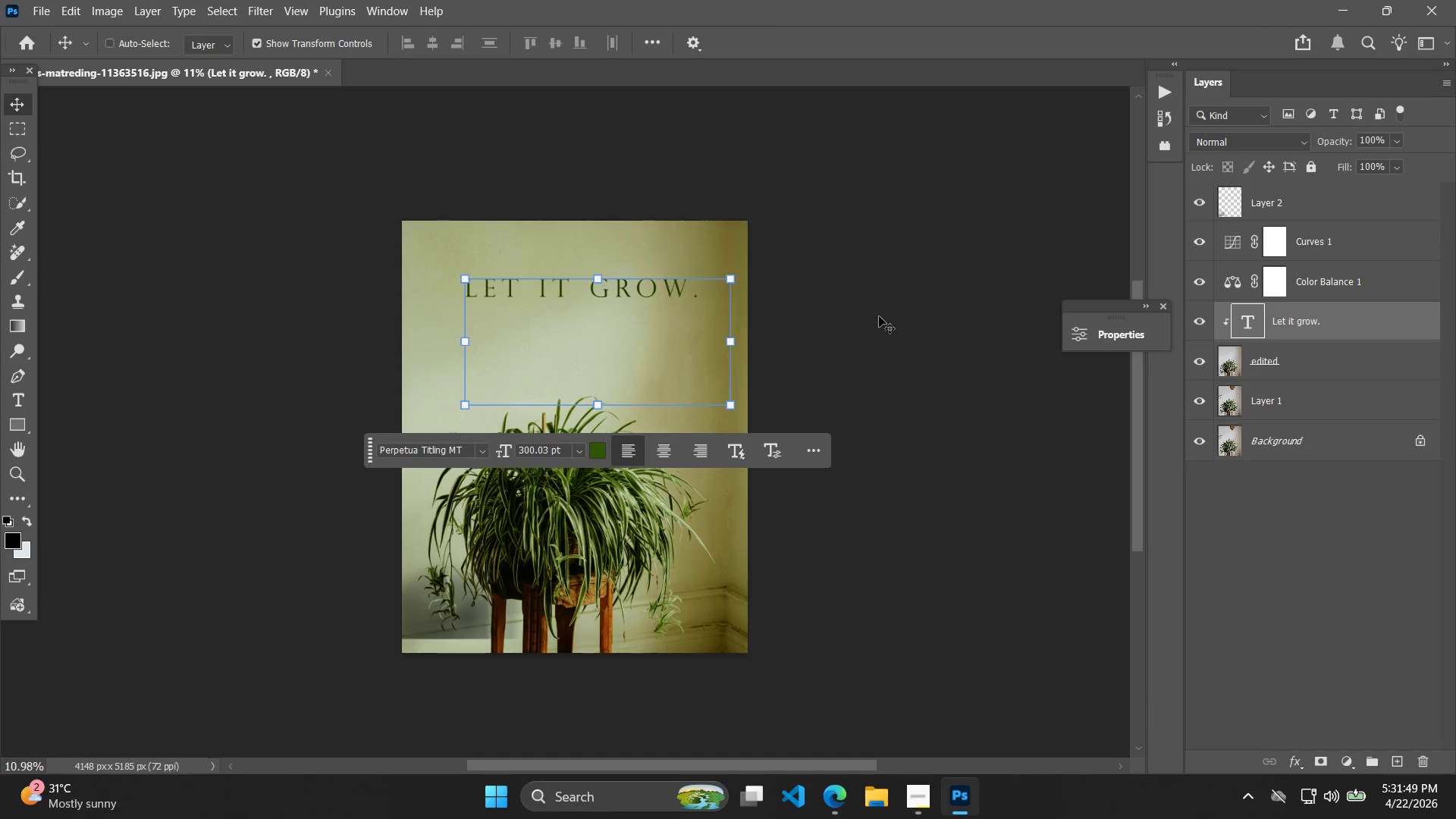 
key(Control+C)
 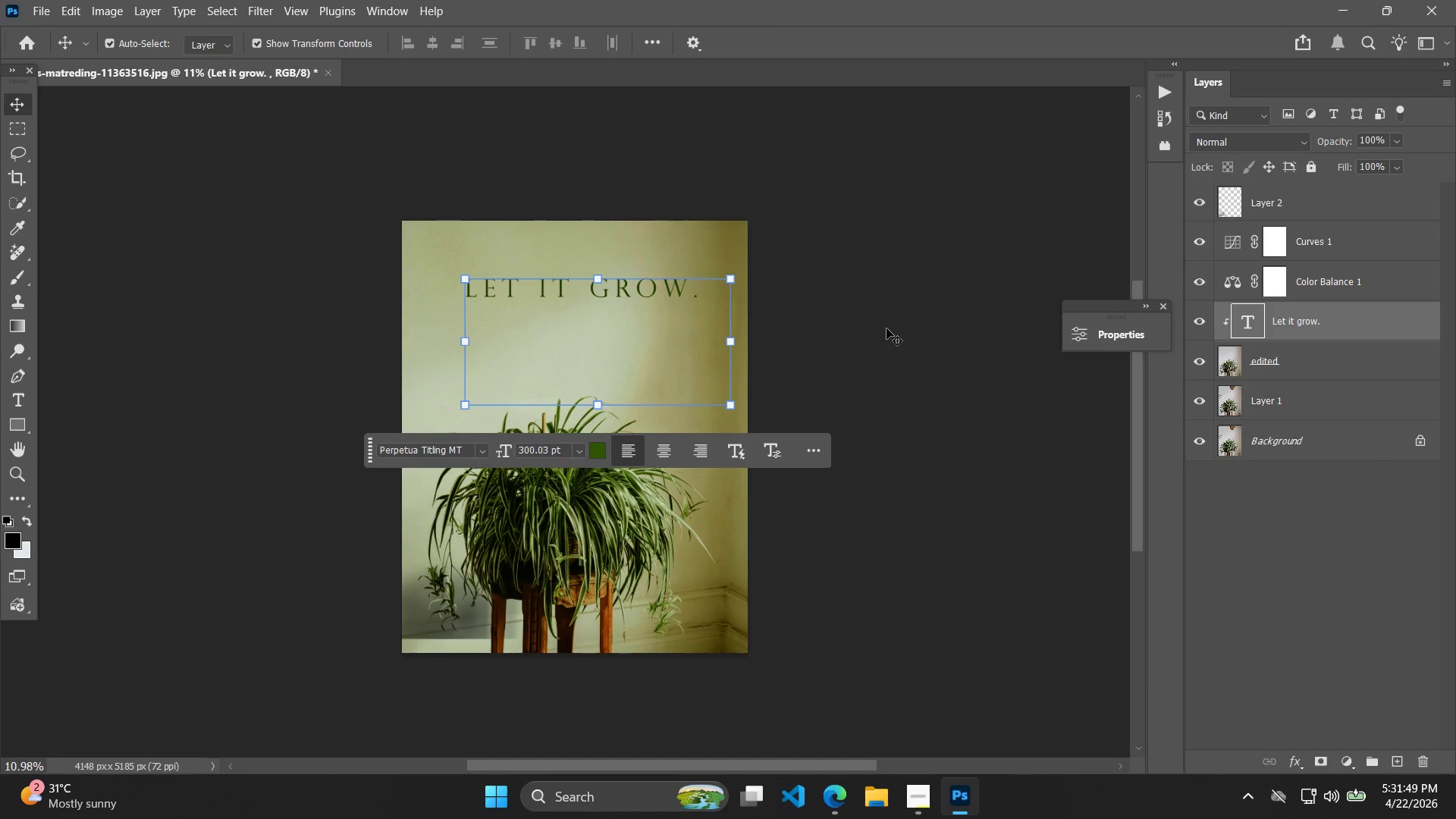 
key(Control+V)
 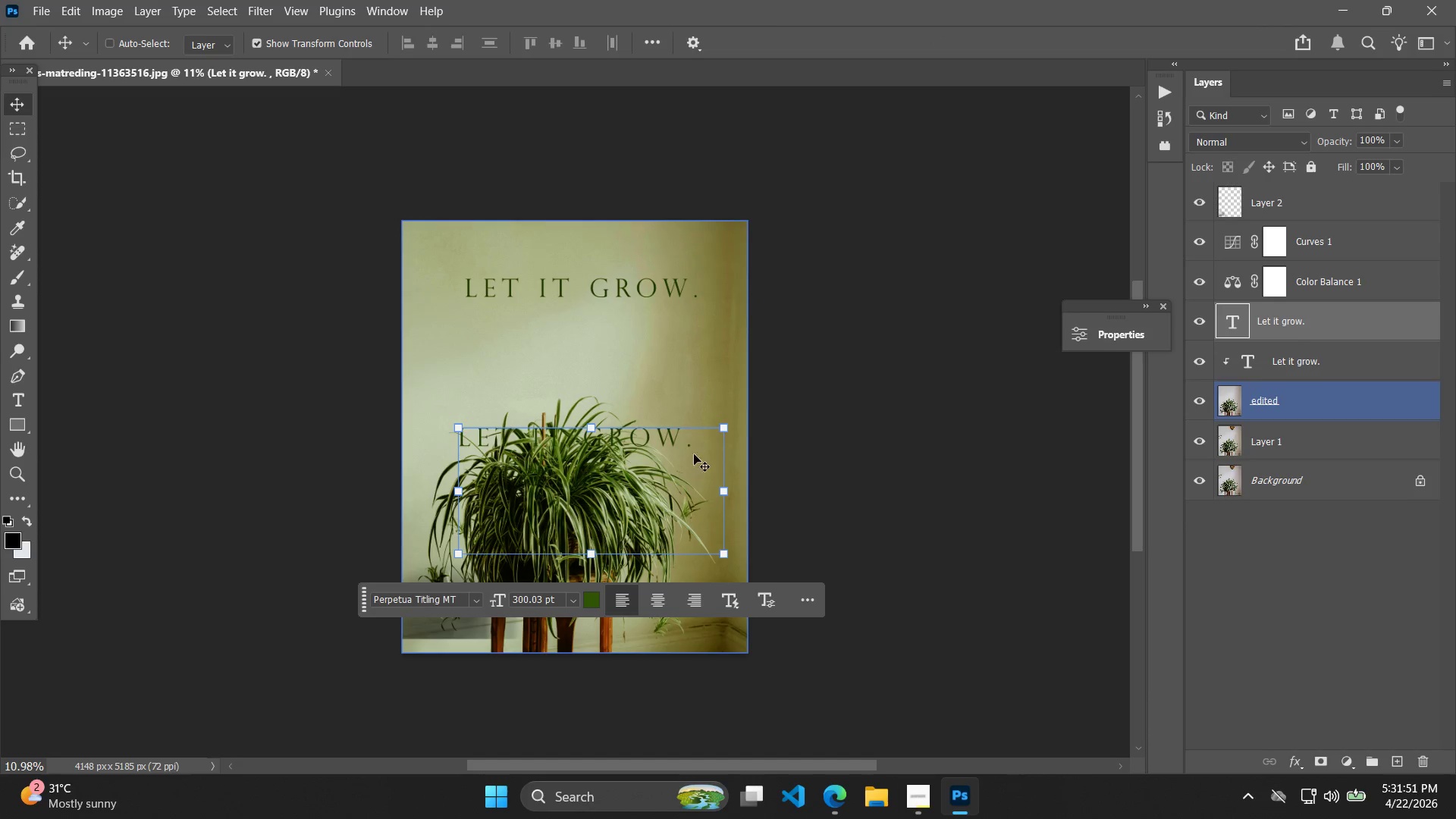 
left_click_drag(start_coordinate=[688, 444], to_coordinate=[704, 343])
 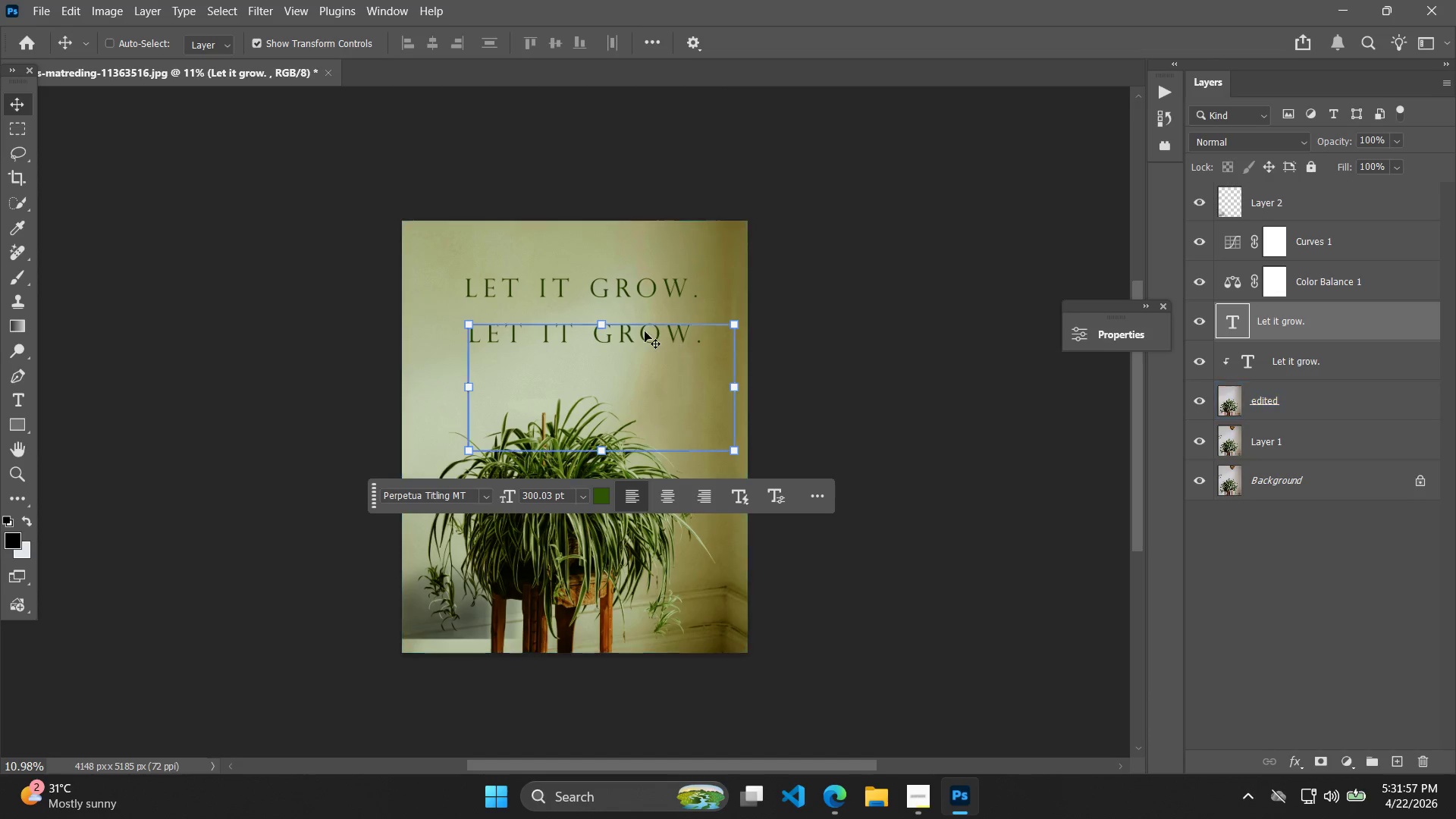 
hold_key(key=ShiftLeft, duration=1.22)
 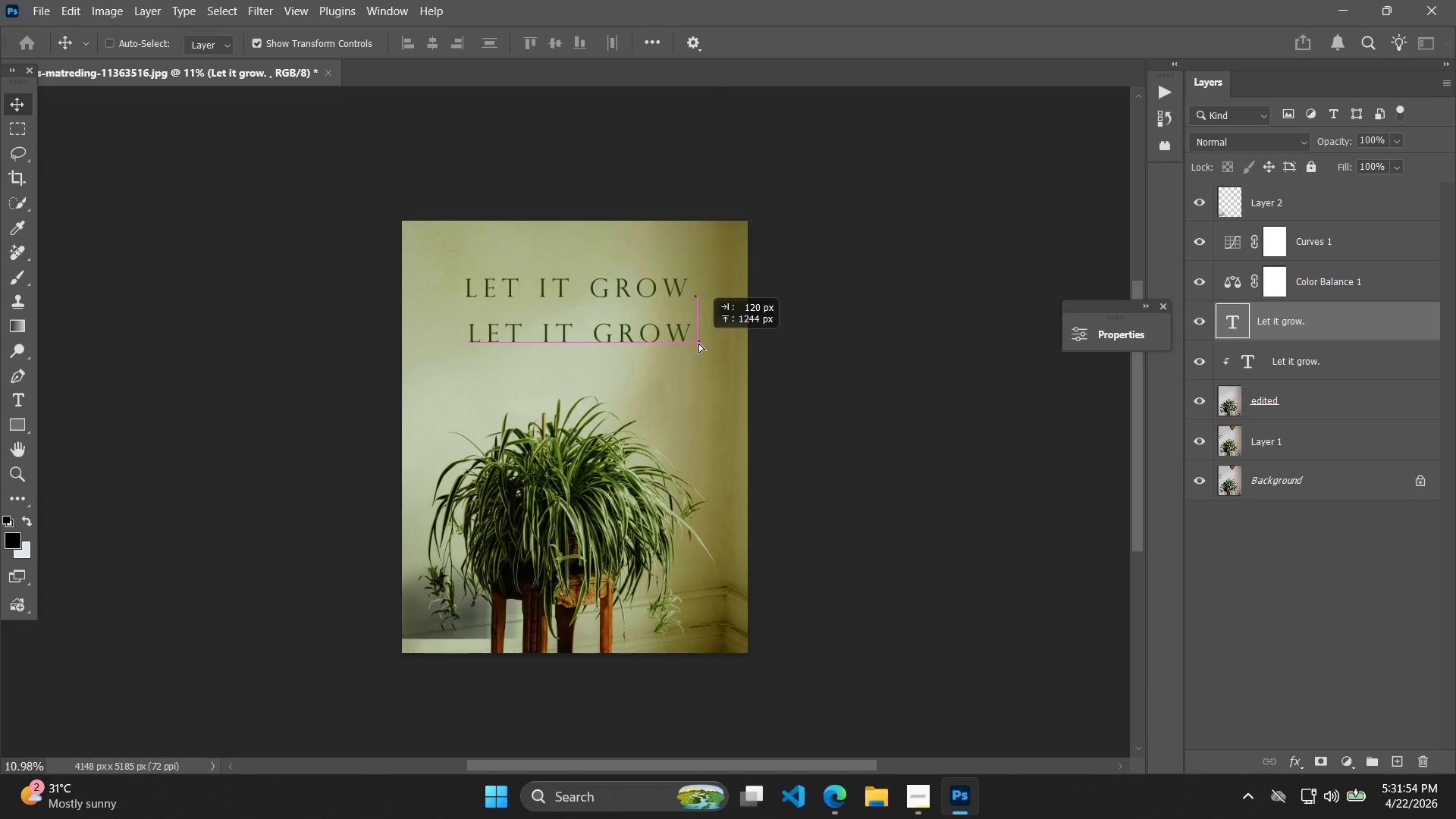 
hold_key(key=ShiftLeft, duration=0.5)
 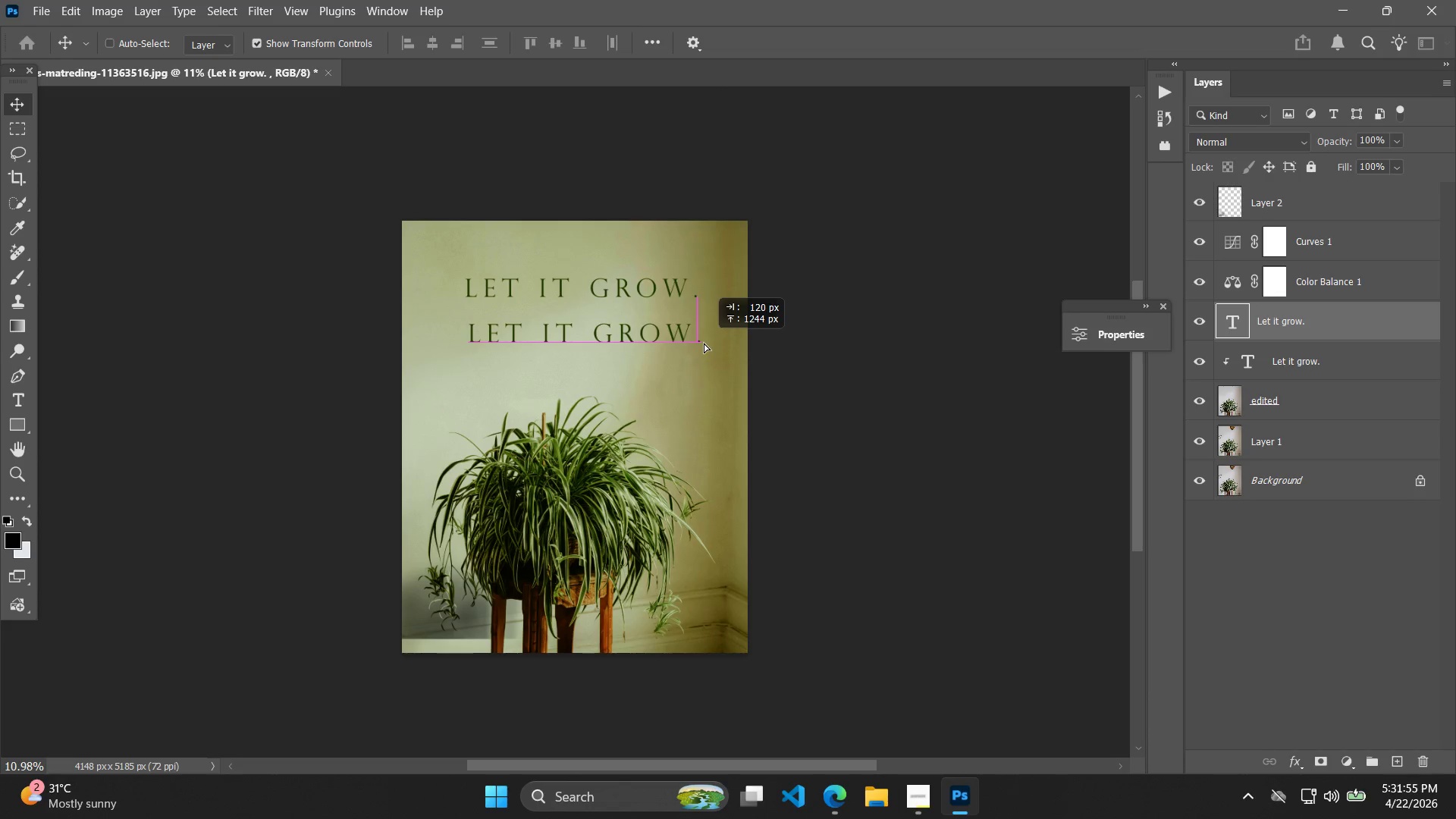 
hold_key(key=ShiftLeft, duration=0.58)
 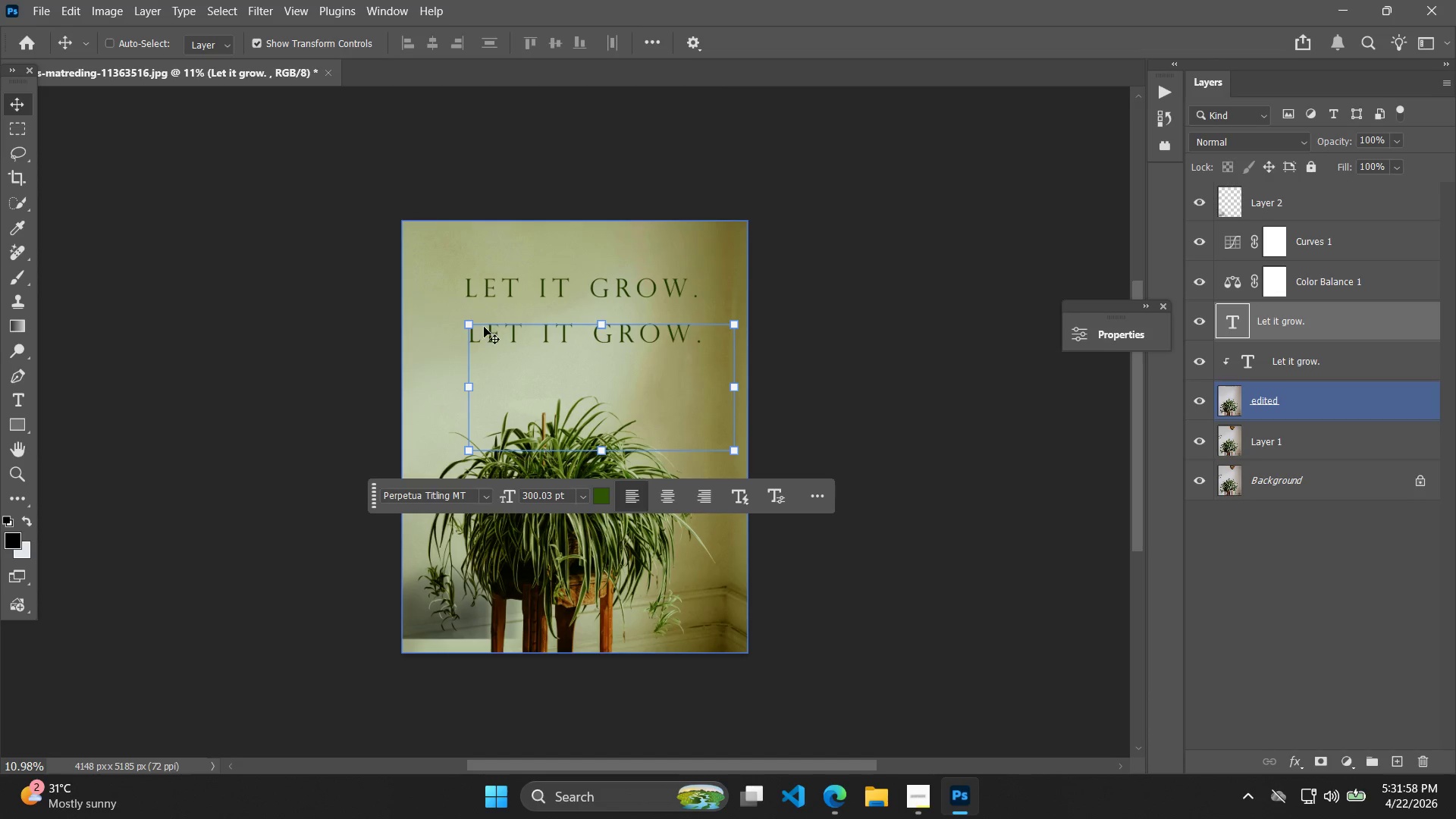 
right_click([1305, 328])
 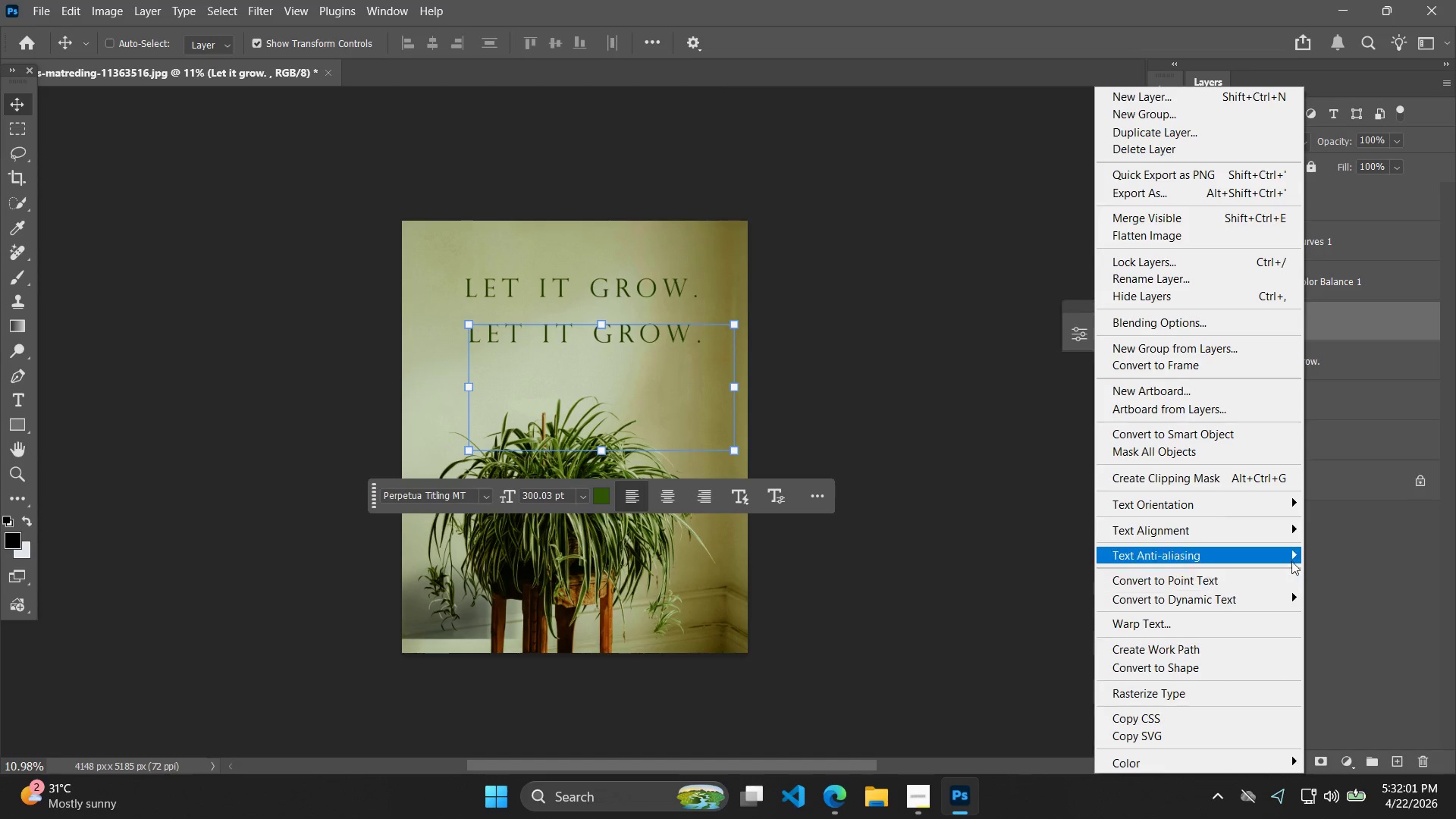 
left_click([1253, 475])
 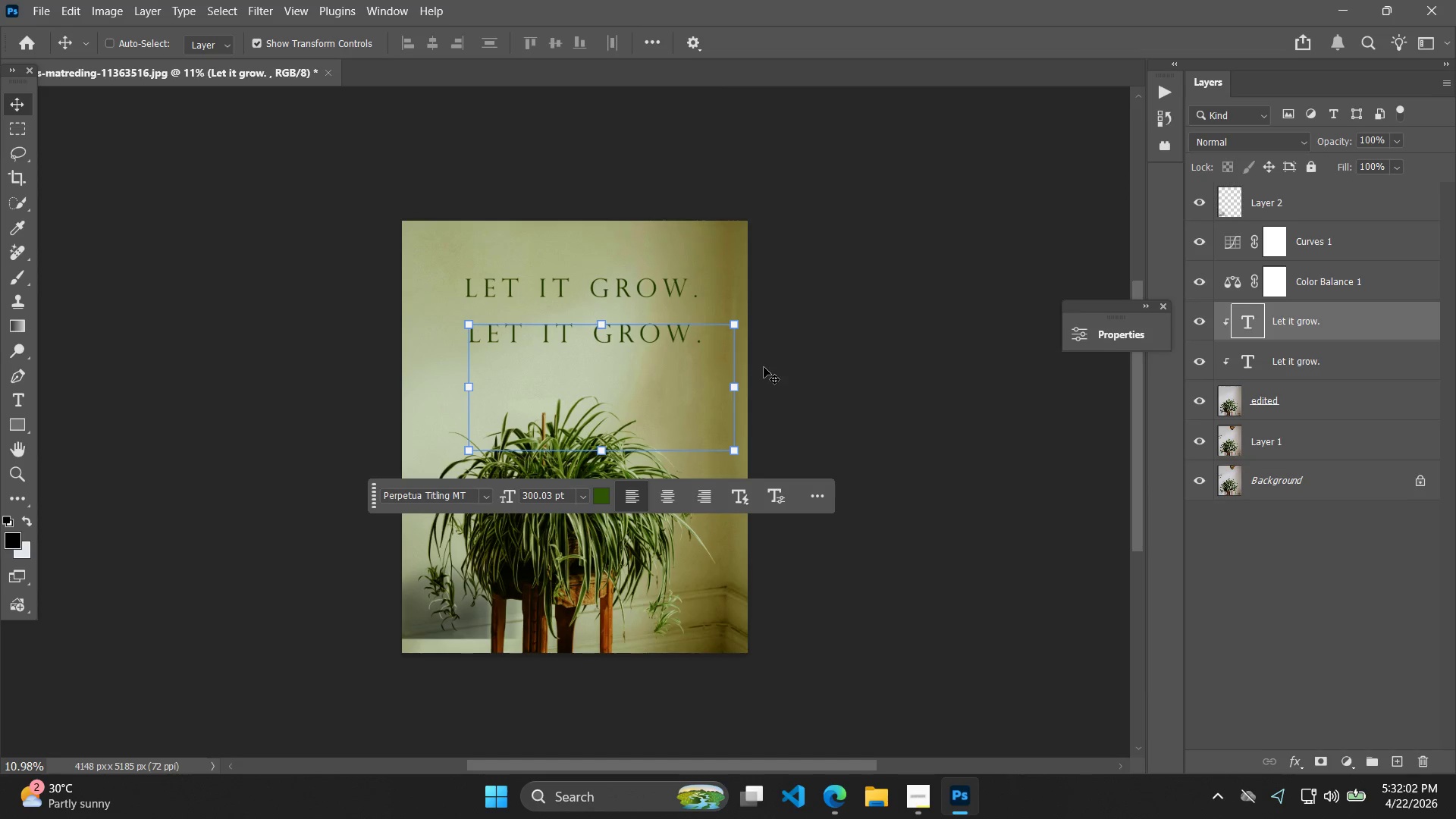 
hold_key(key=ShiftLeft, duration=1.34)
left_click_drag(start_coordinate=[616, 333], to_coordinate=[610, 320])
 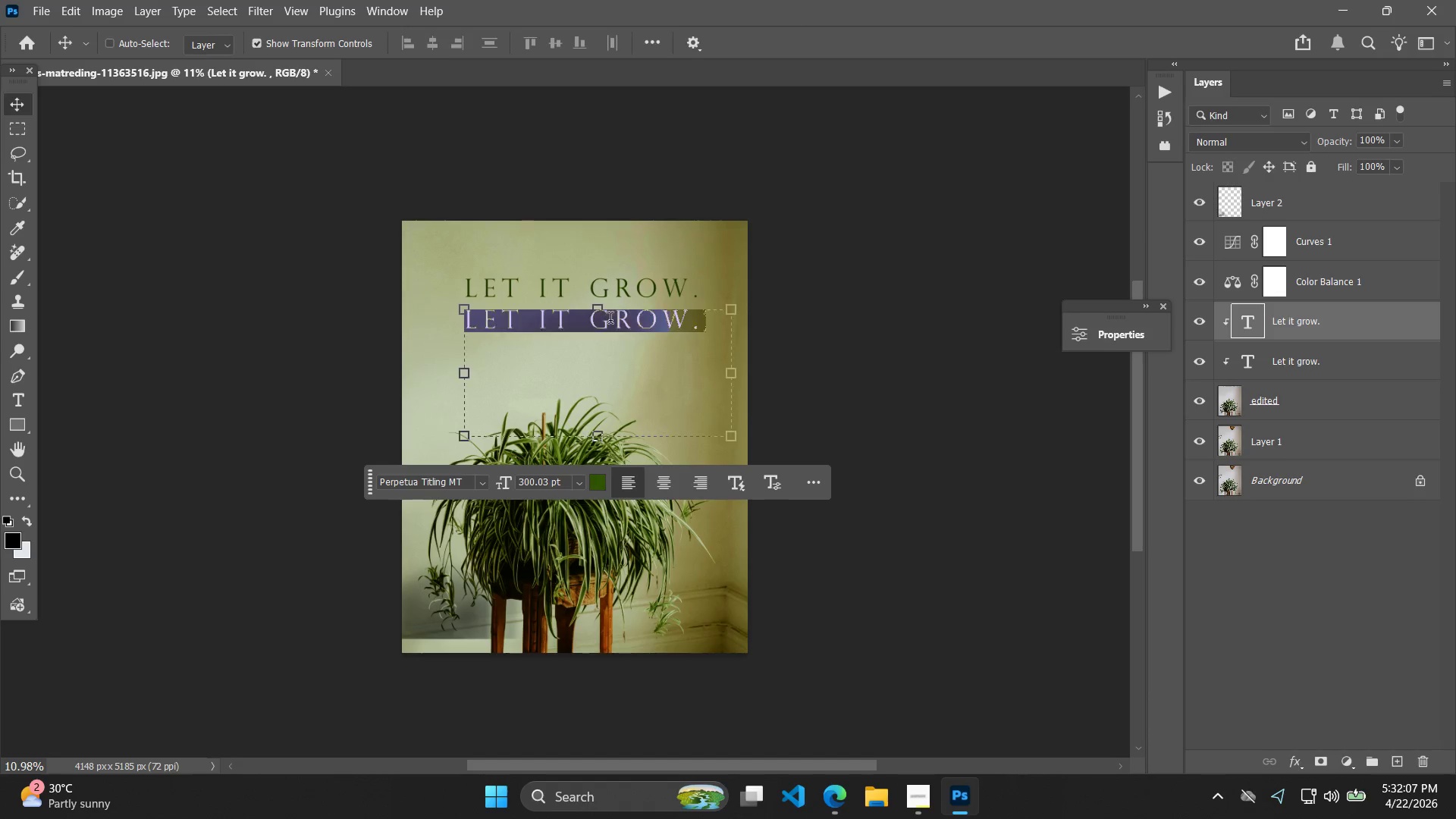 
hold_key(key=ShiftLeft, duration=0.52)
 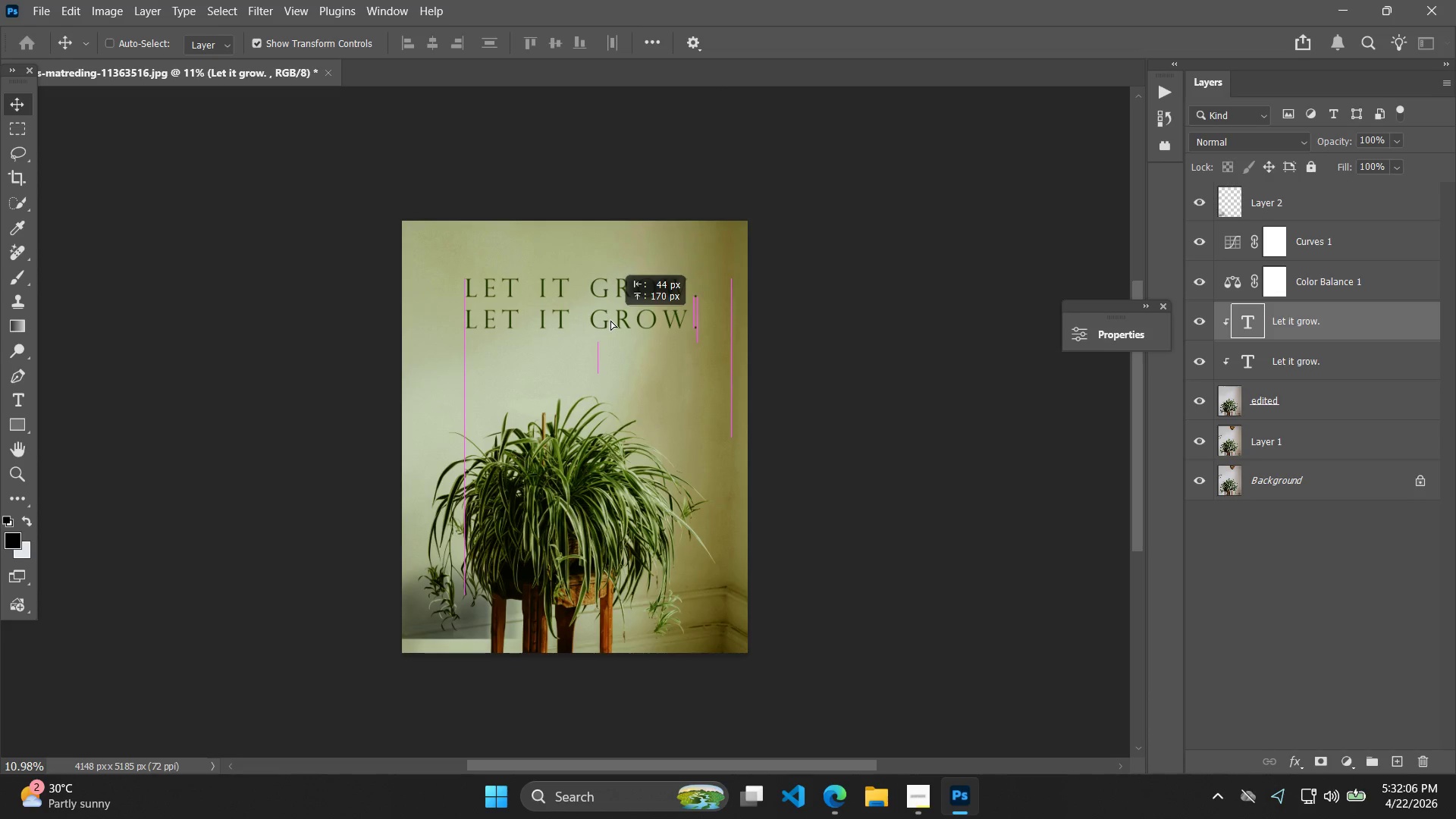 
double_click([610, 320])
 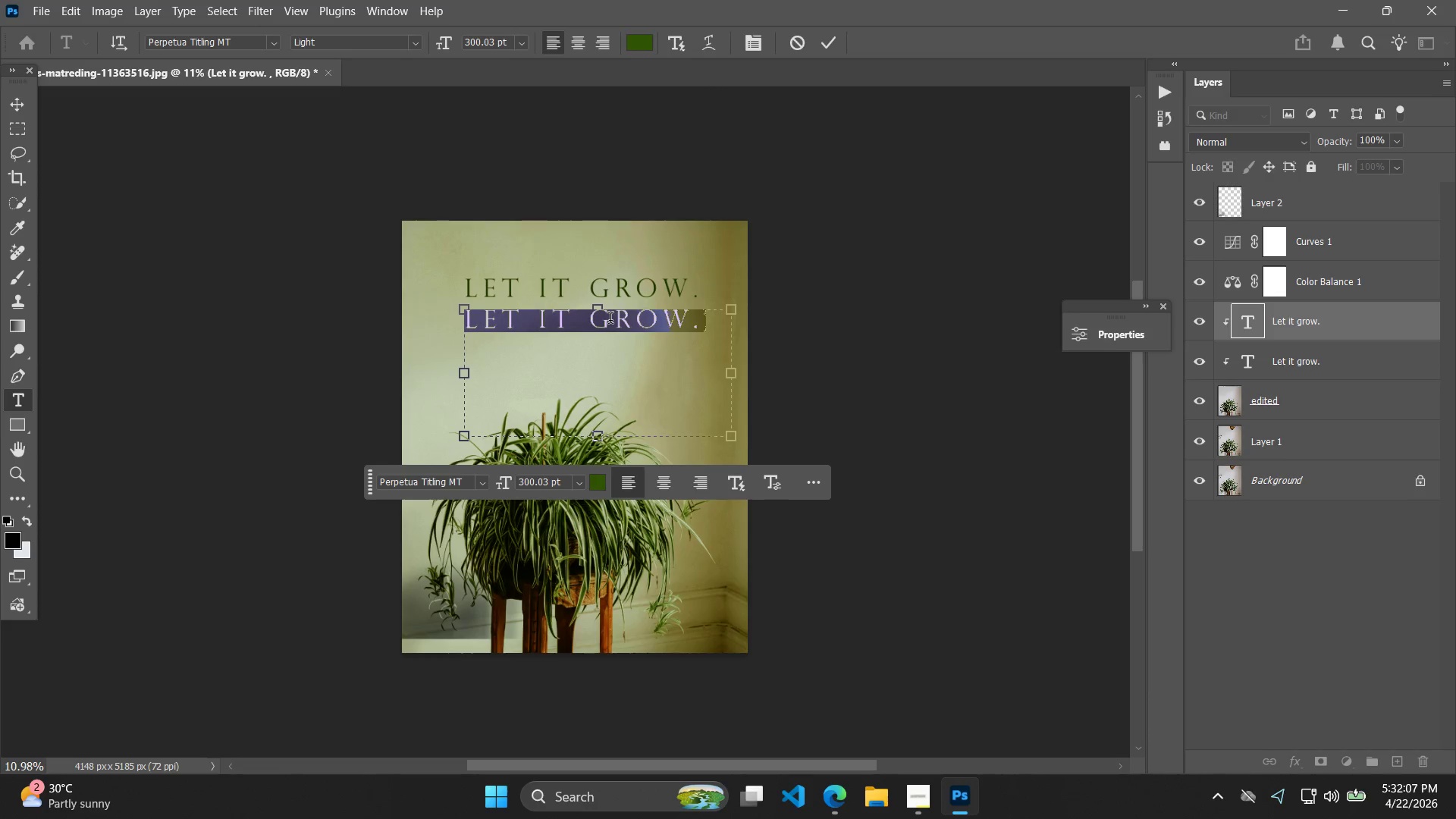 
left_click([610, 320])
 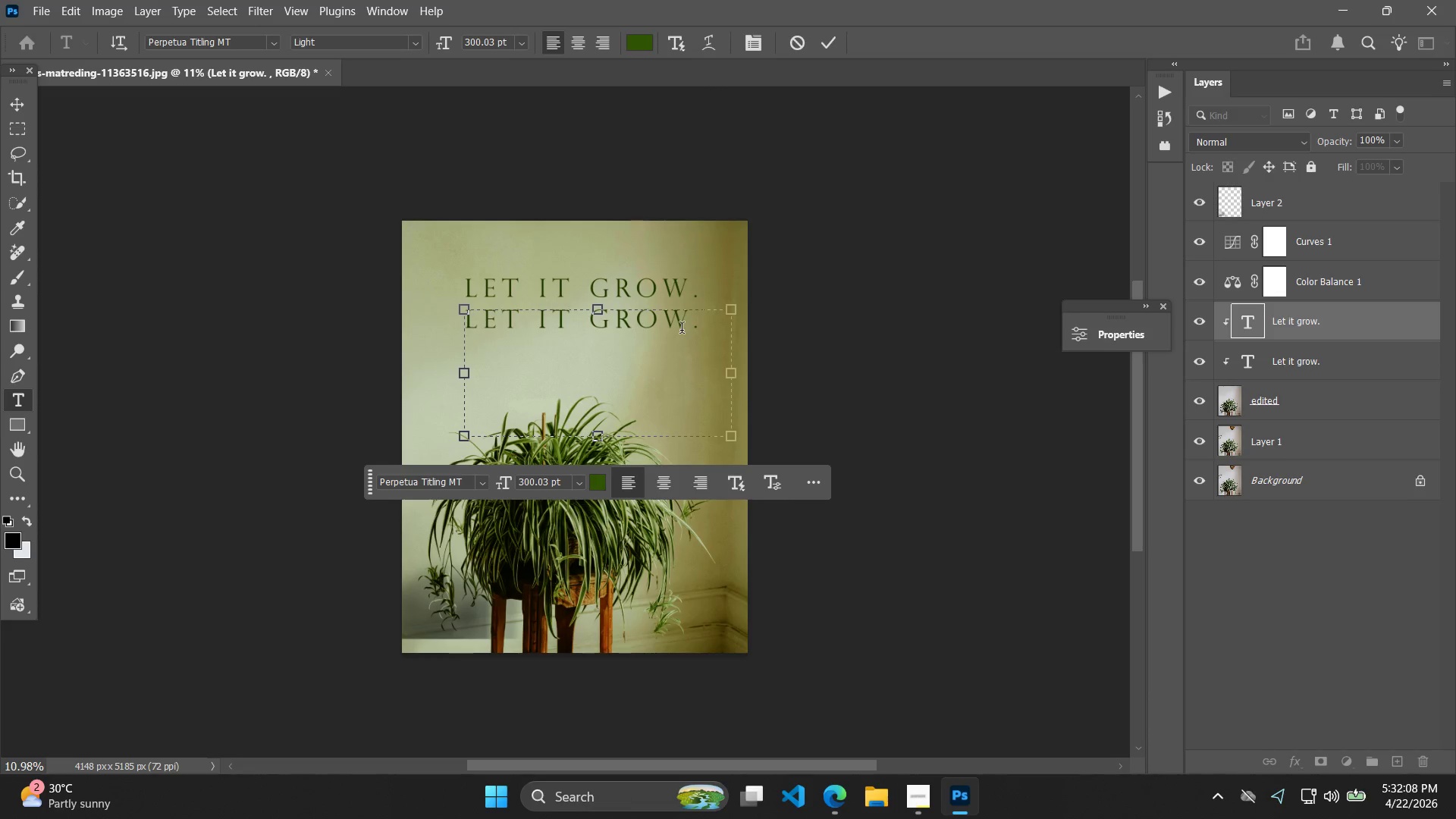 
key(ArrowRight)
 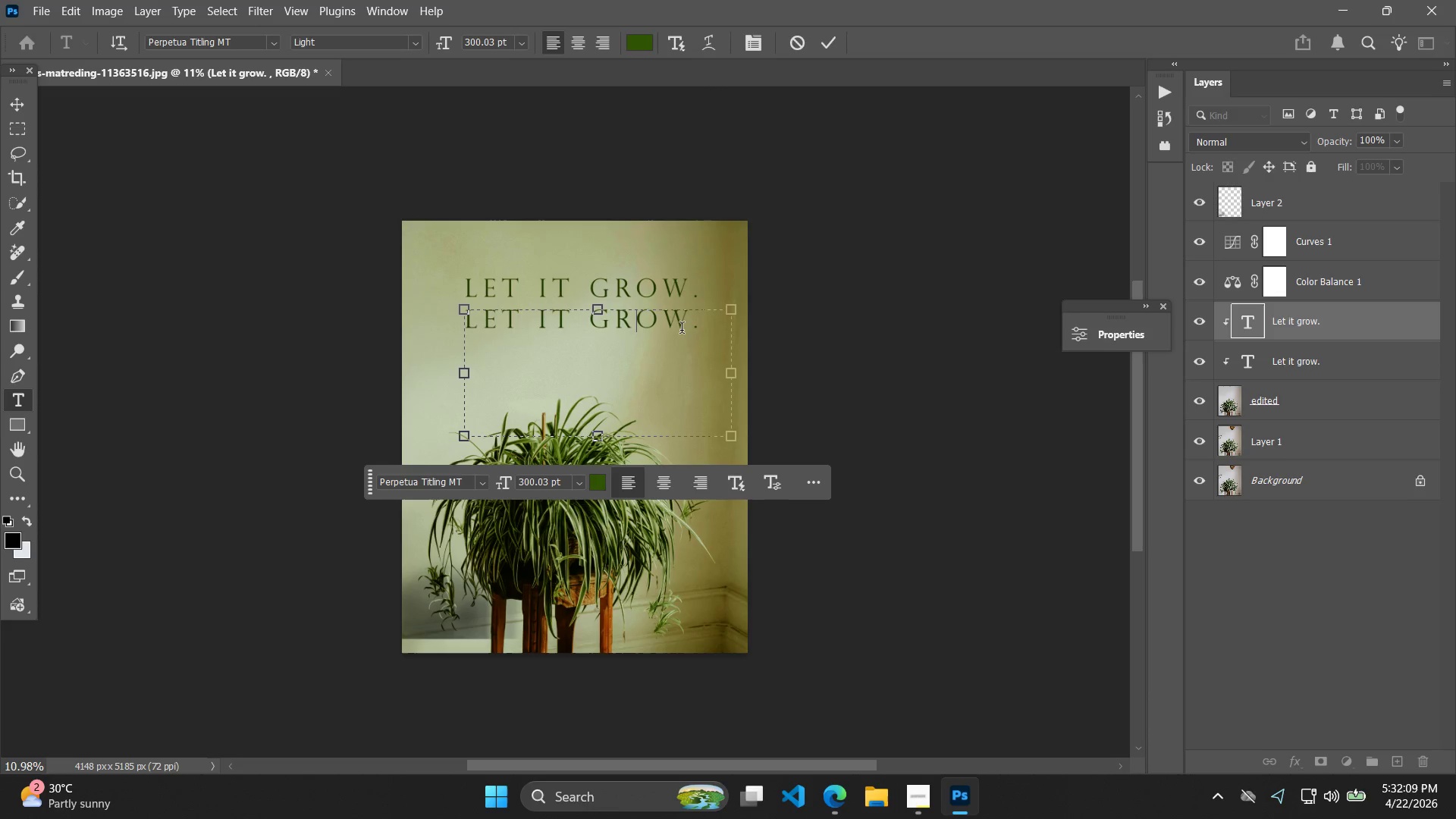 
key(ArrowRight)
 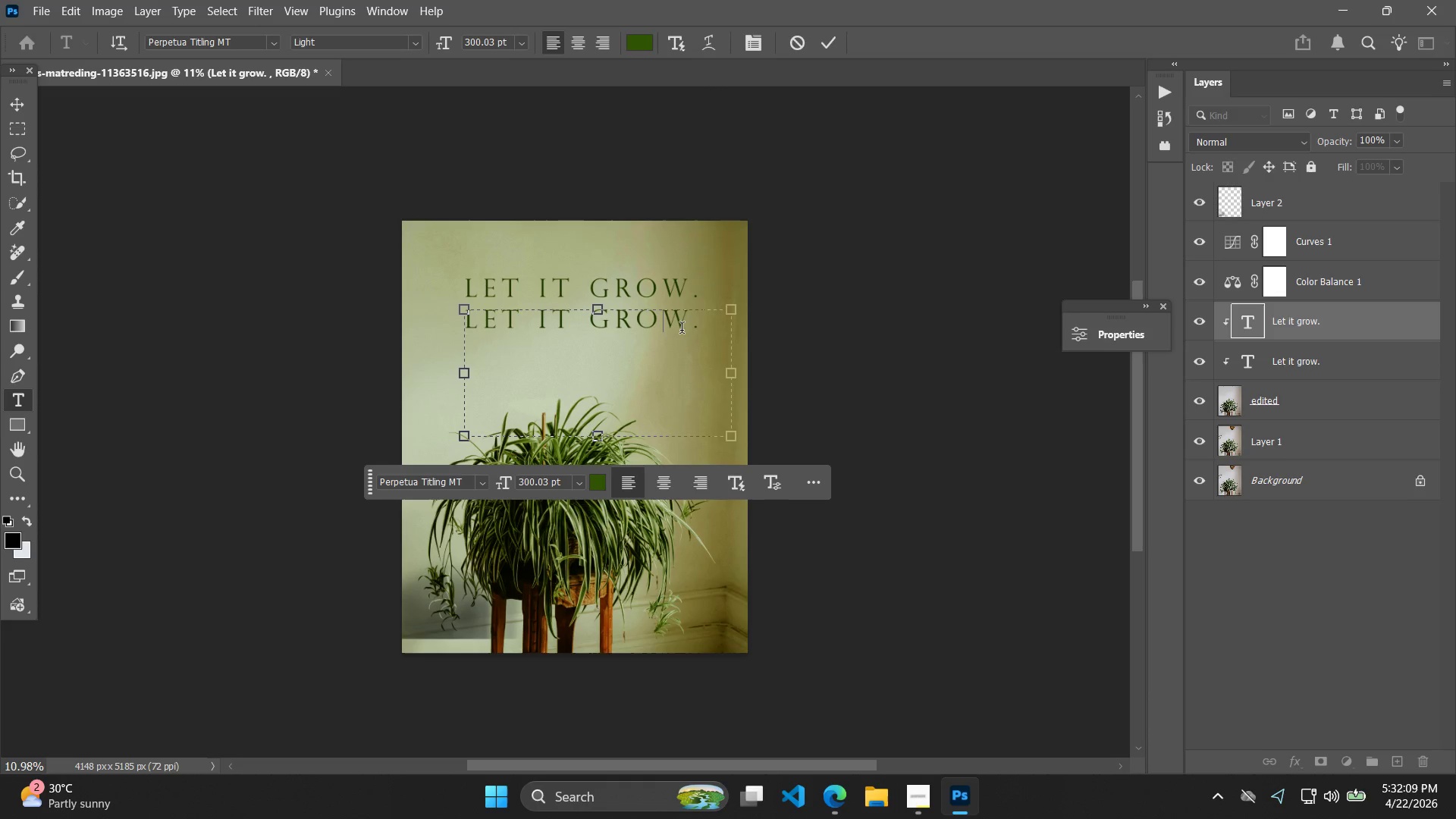 
key(ArrowRight)
 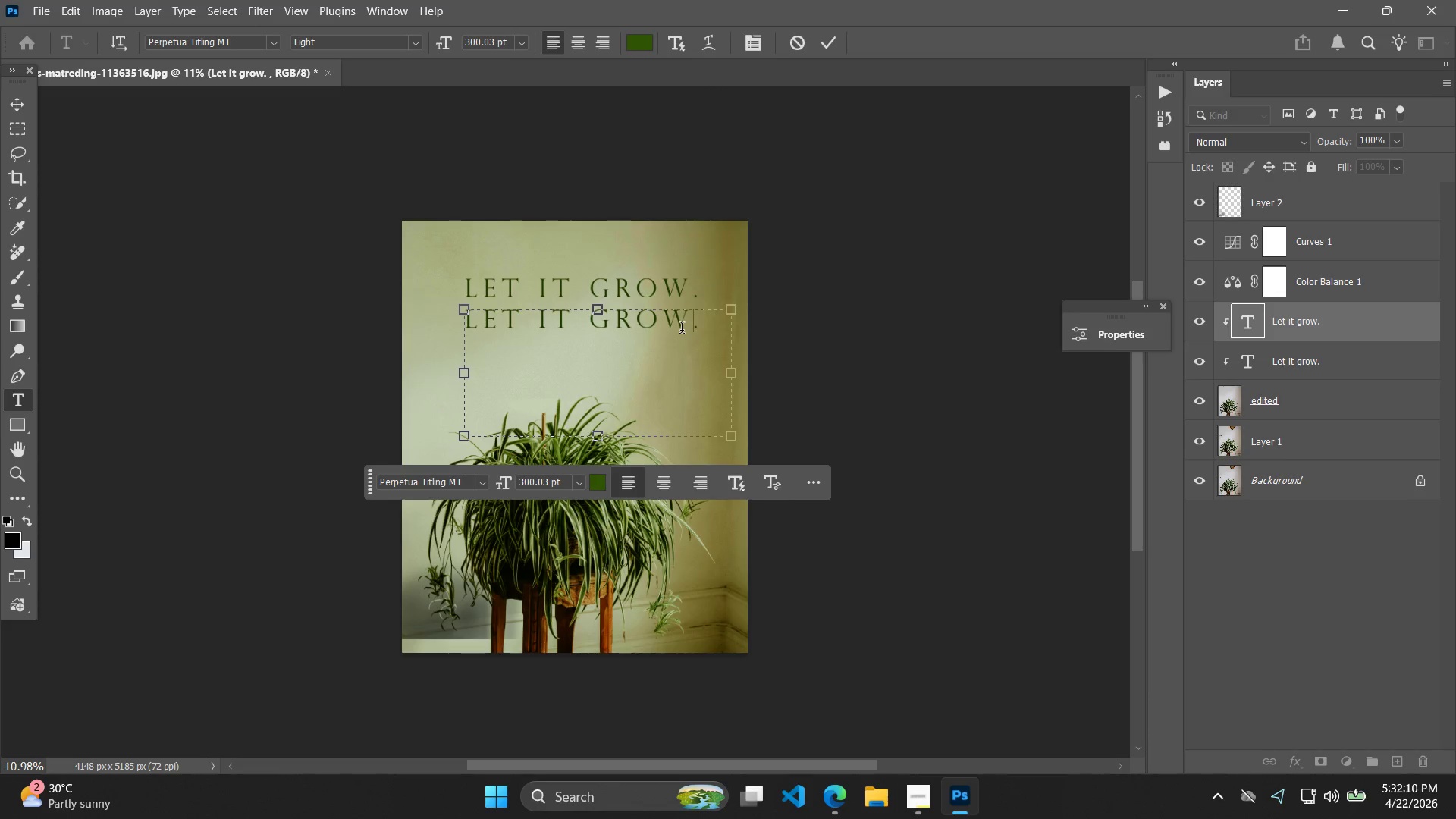 
key(ArrowLeft)
 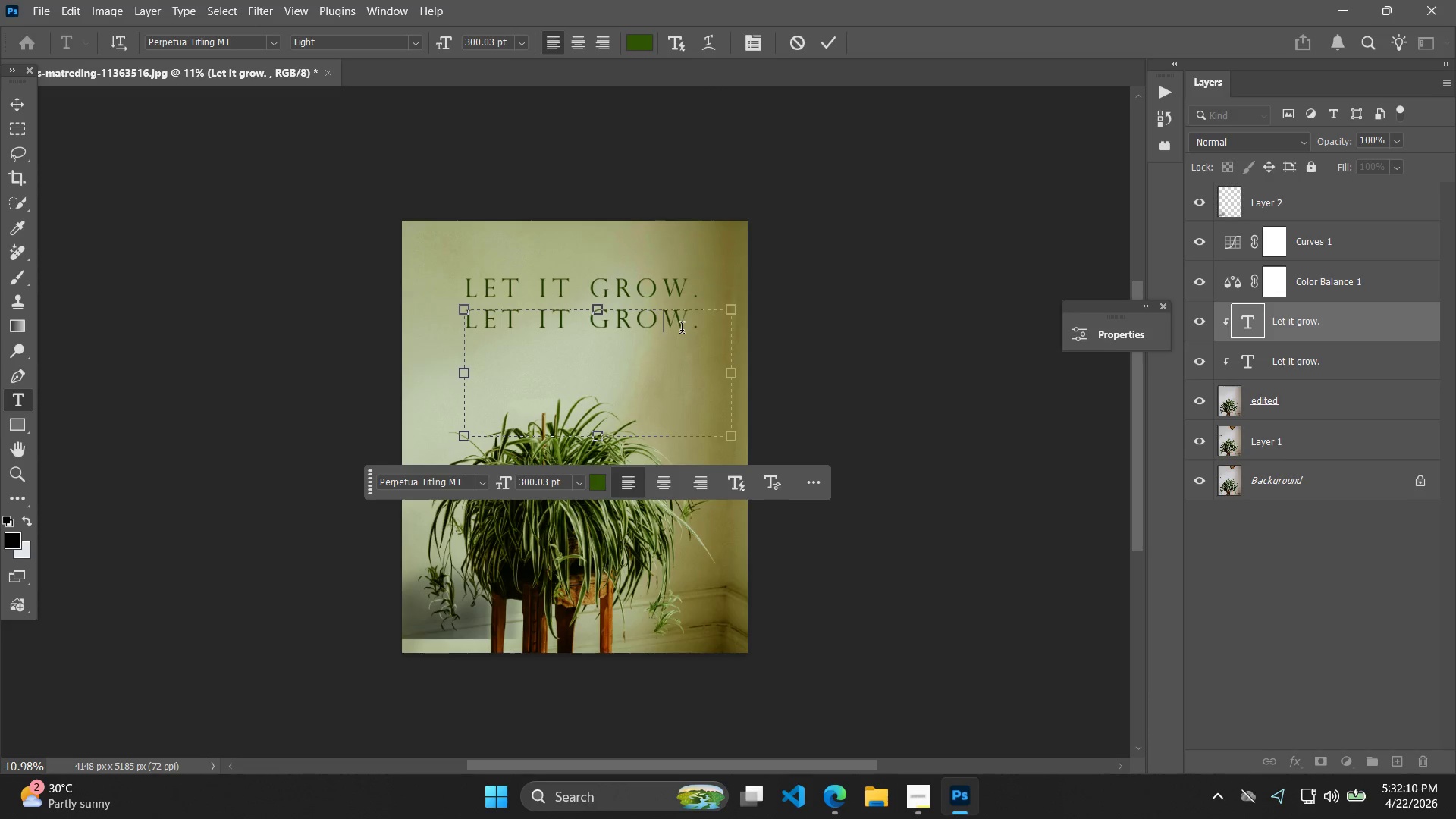 
key(ArrowLeft)
 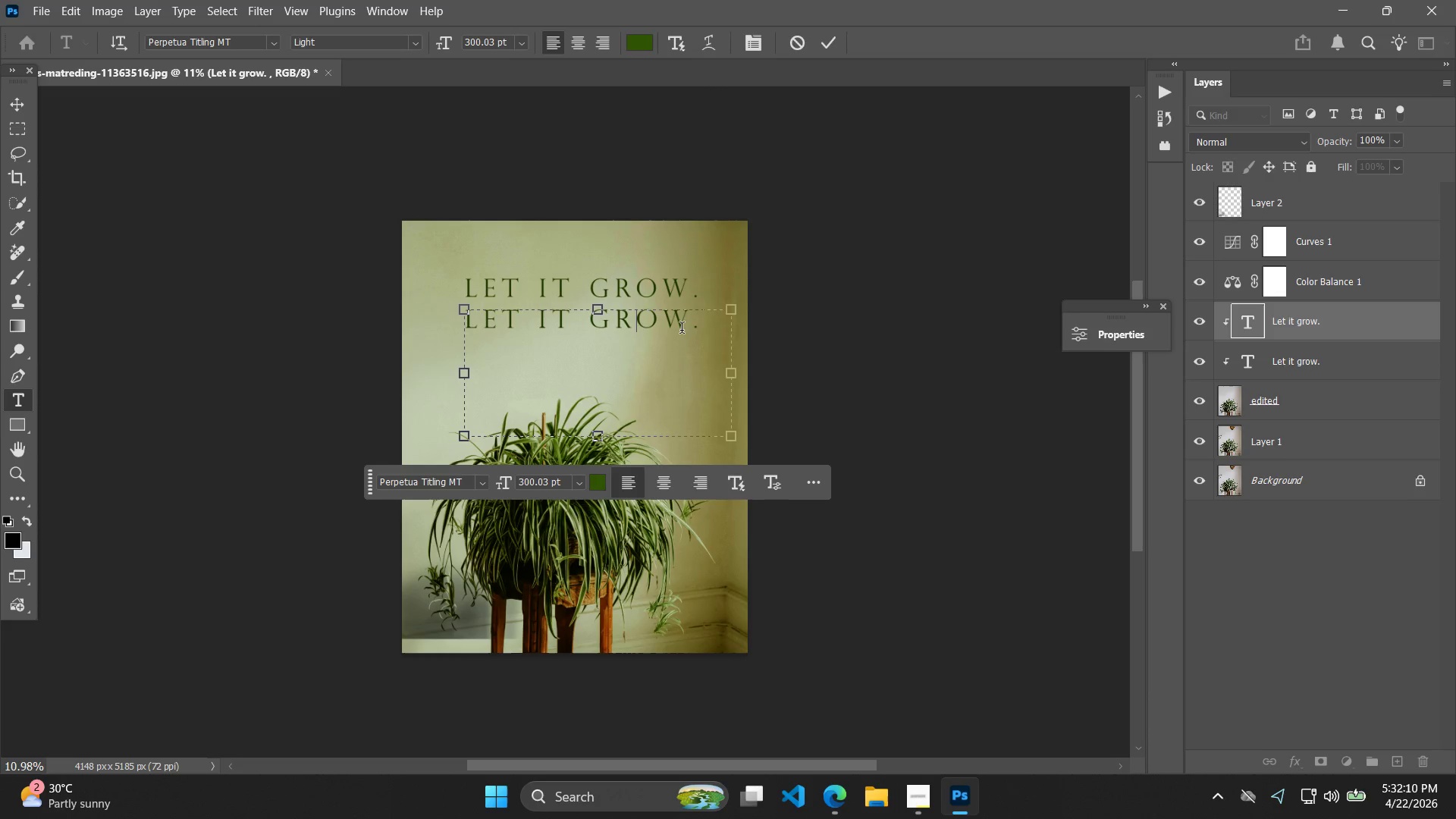 
key(Backspace)
 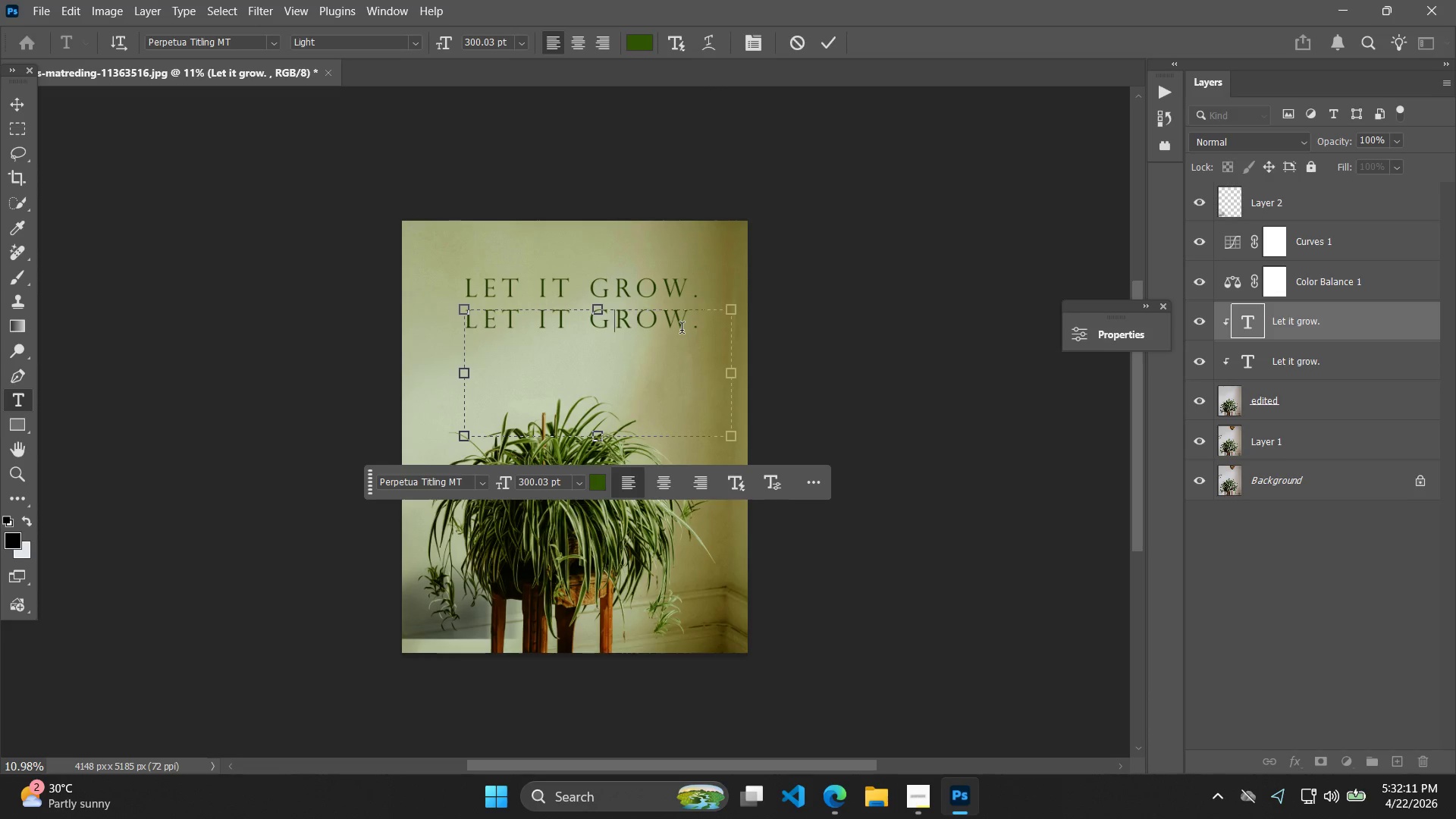 
key(Backspace)
 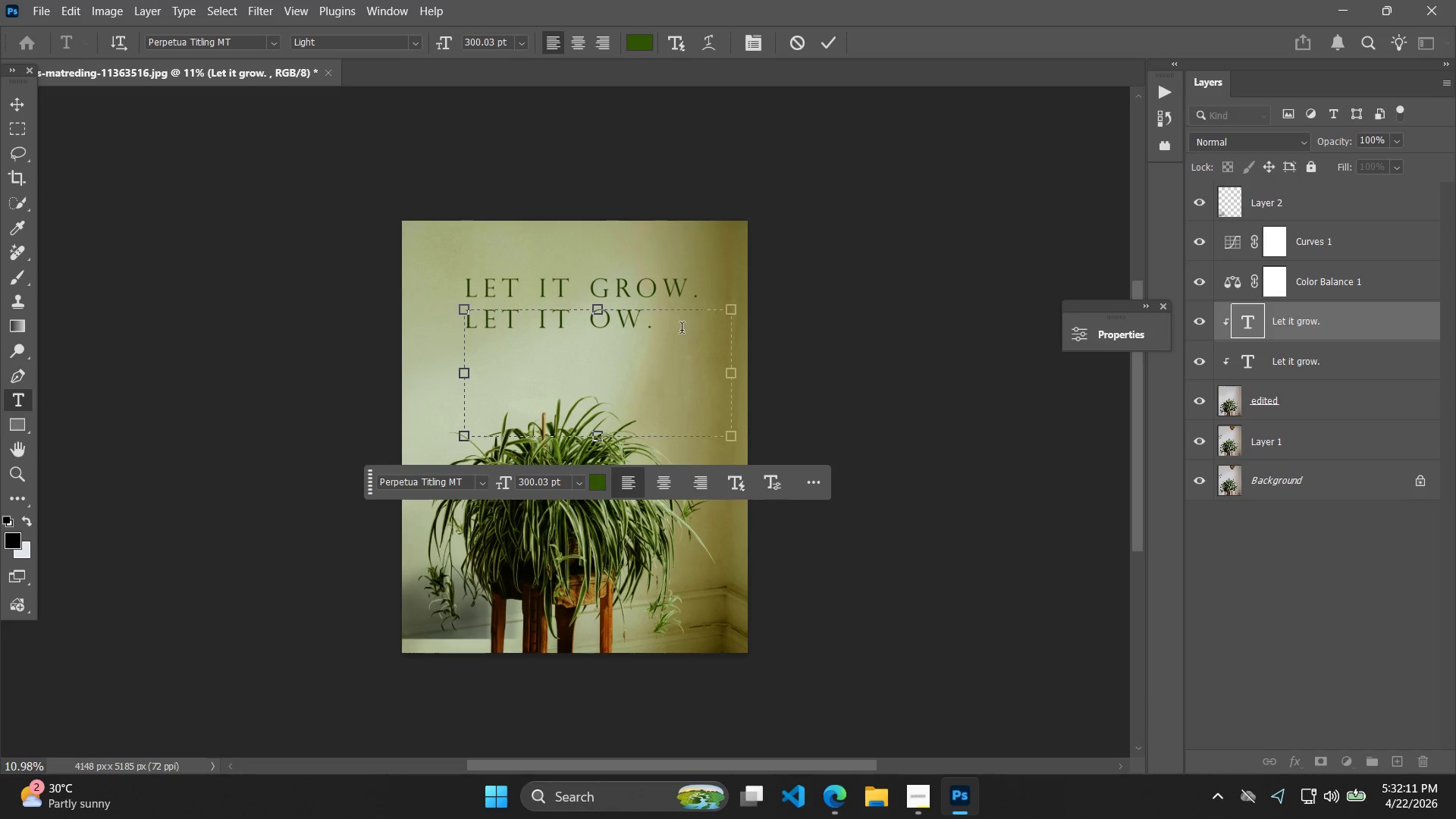 
key(F)
 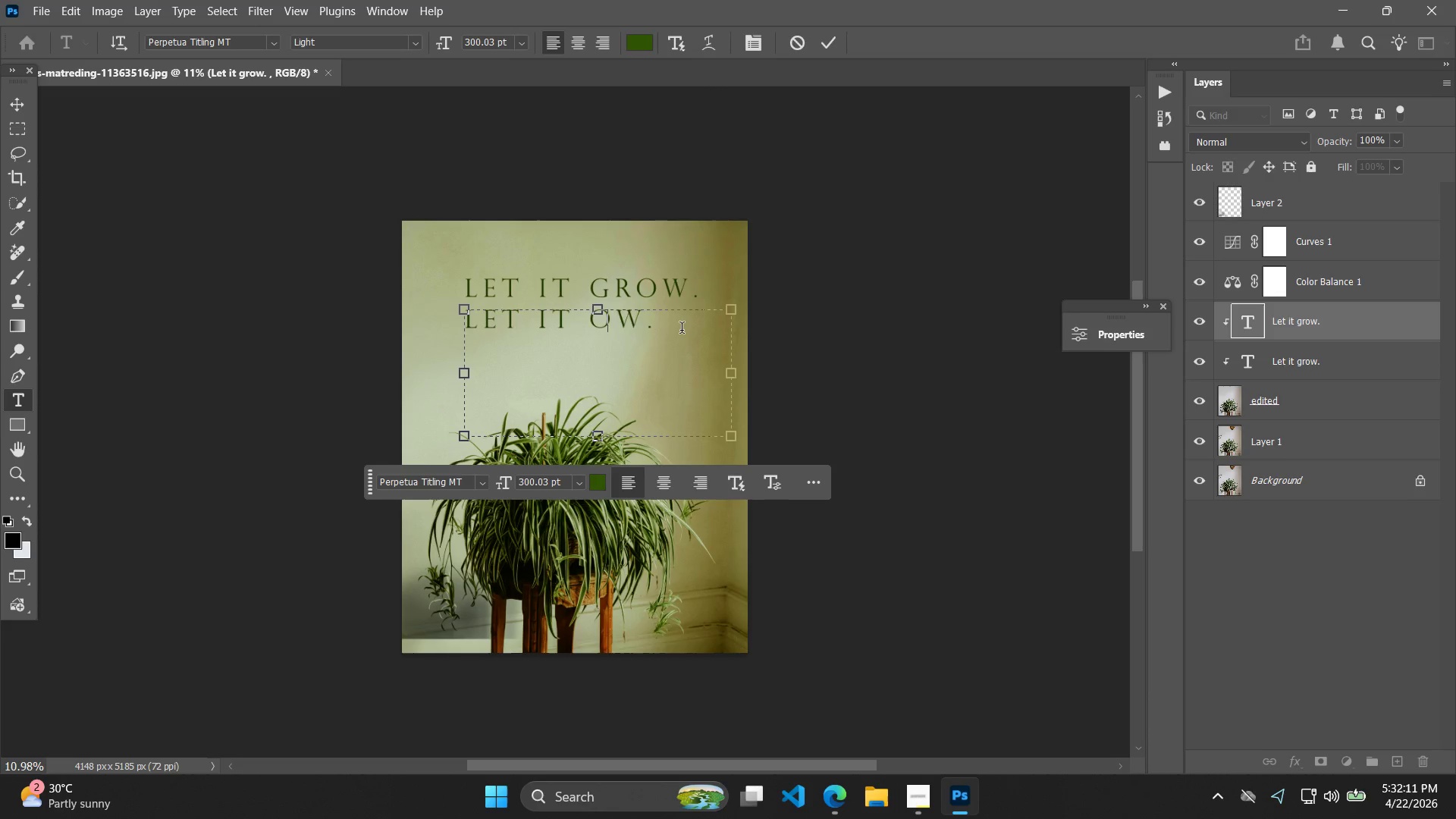 
key(Semicolon)
 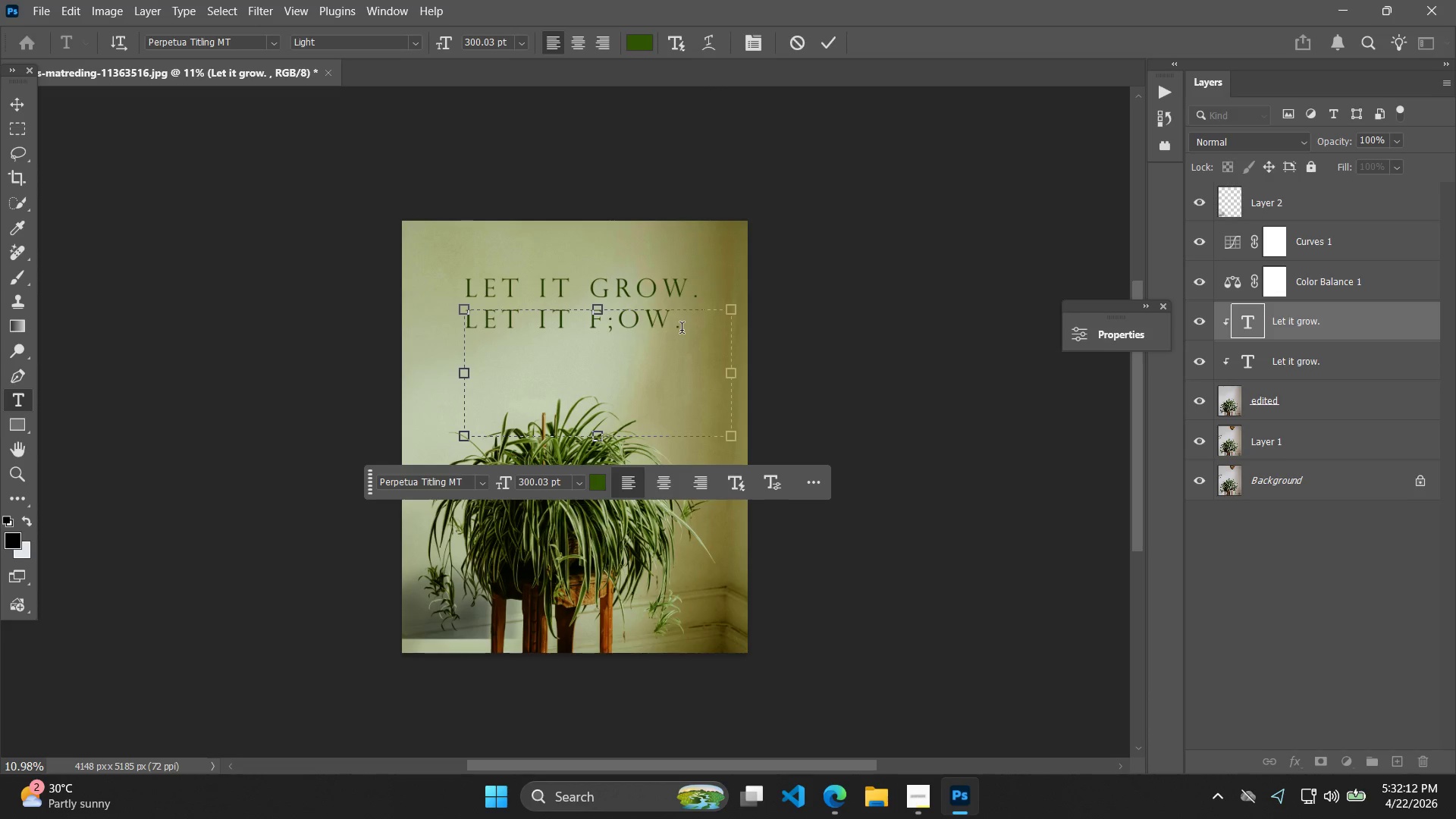 
key(Backspace)
 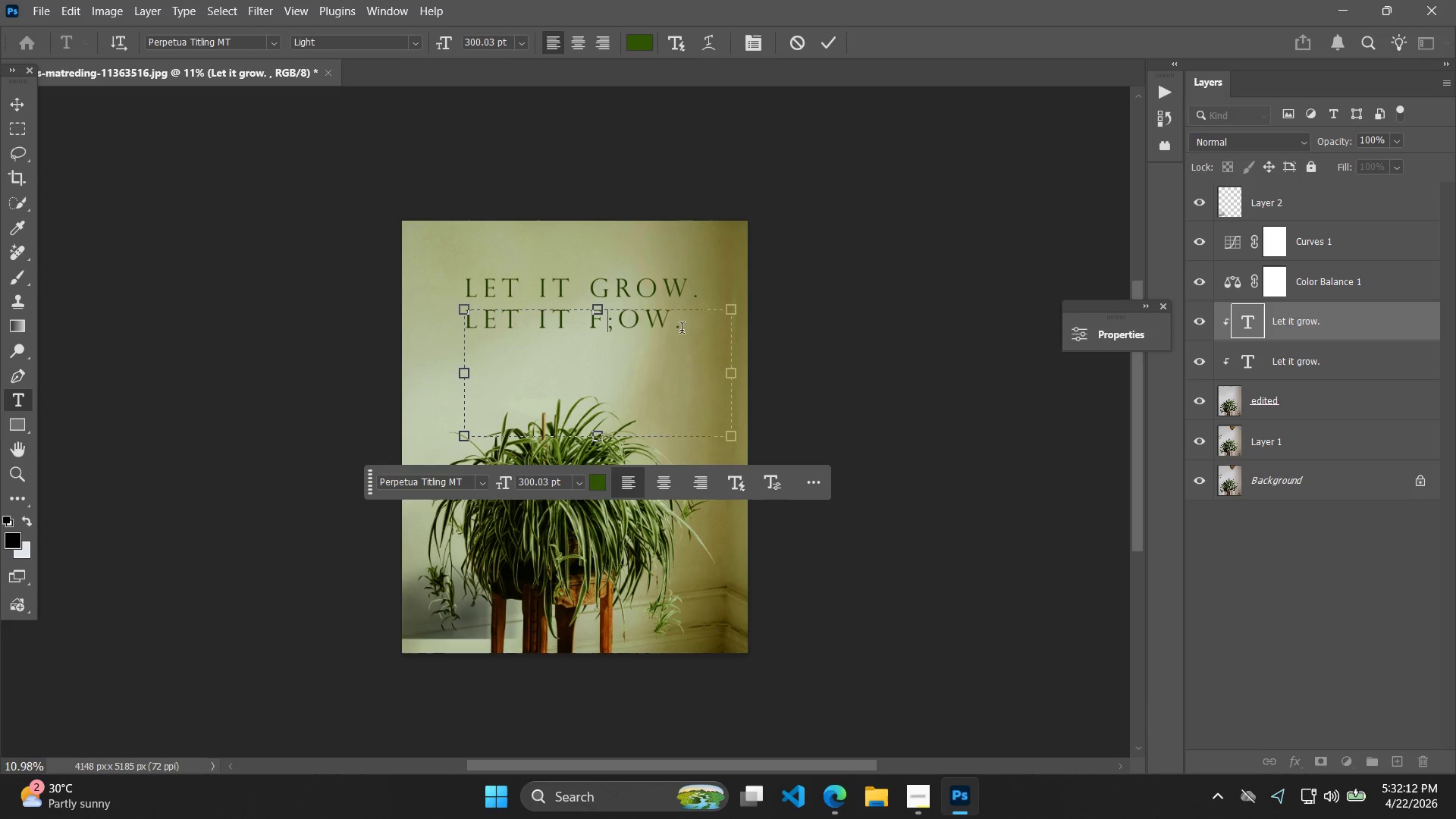 
key(L)
 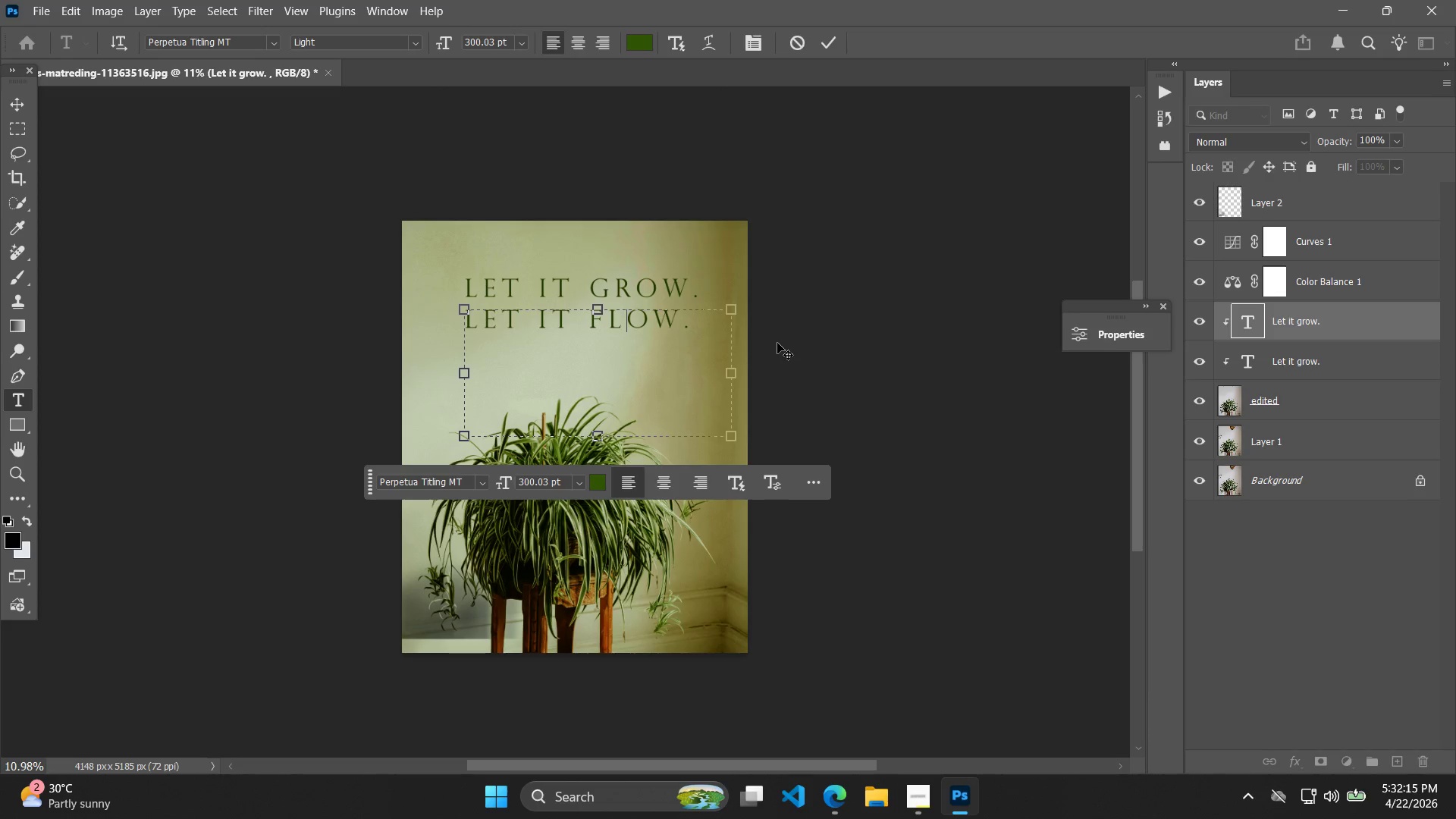 
left_click([834, 52])
 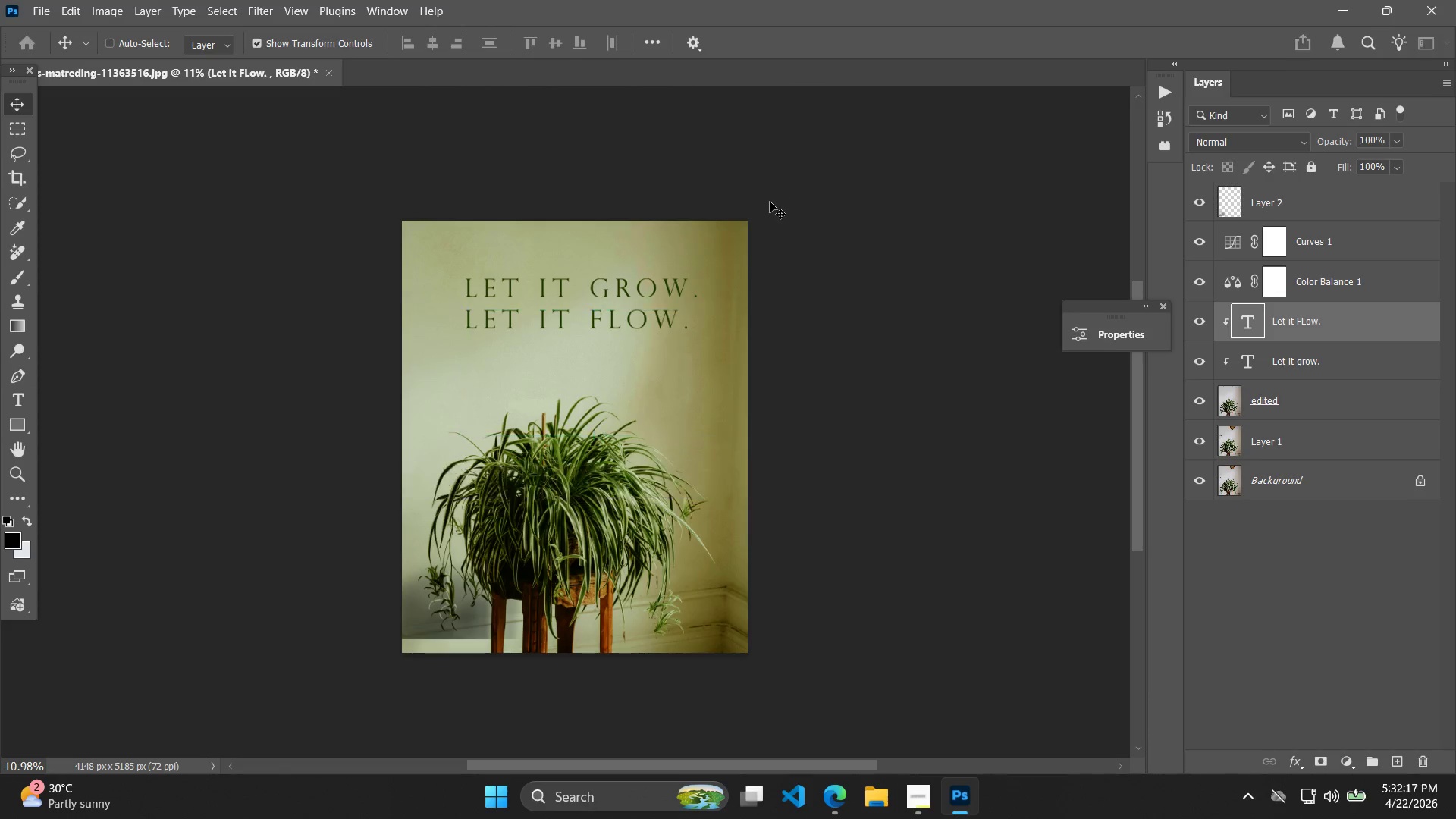 
double_click([770, 202])
 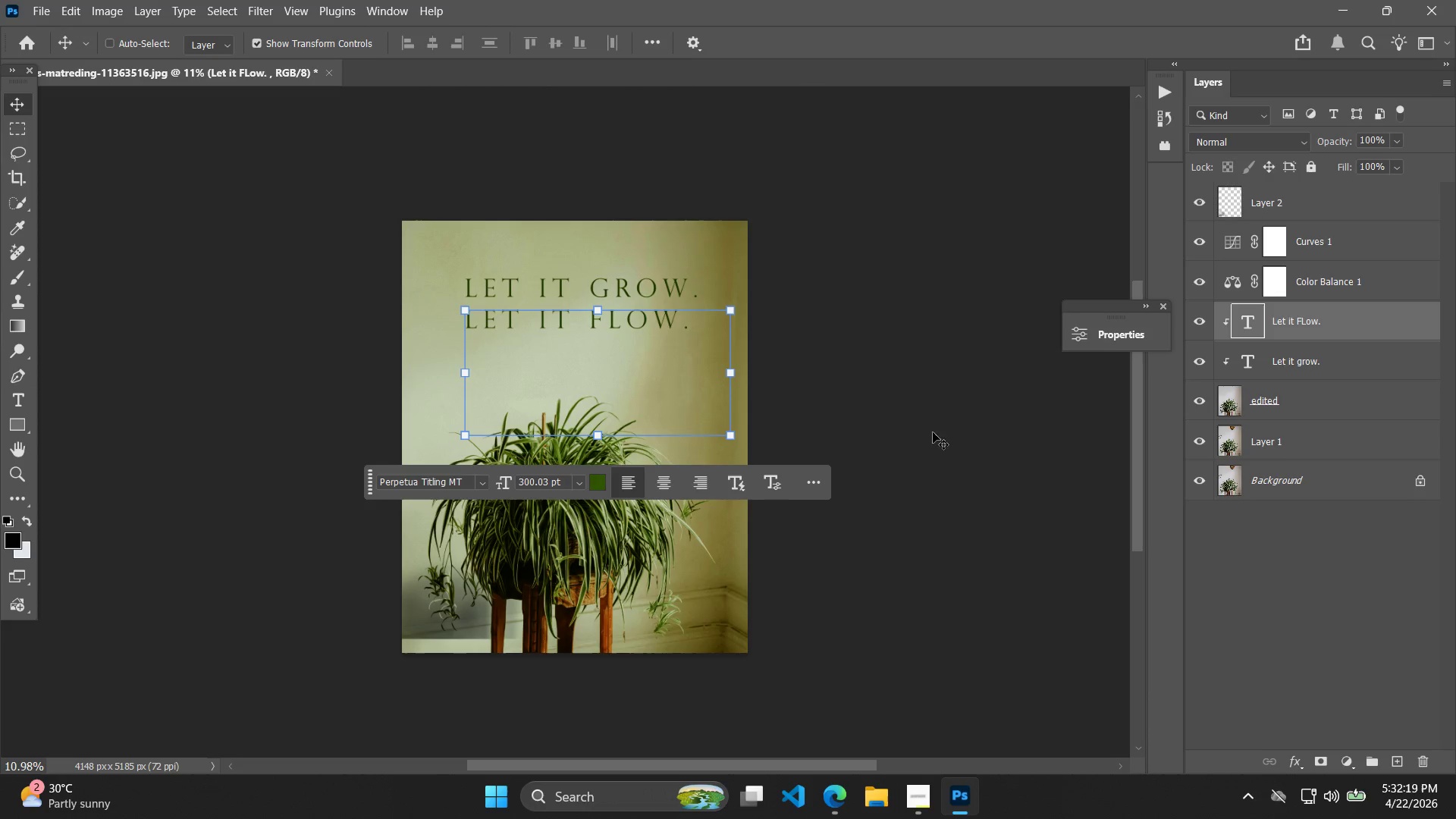 
double_click([1288, 431])
 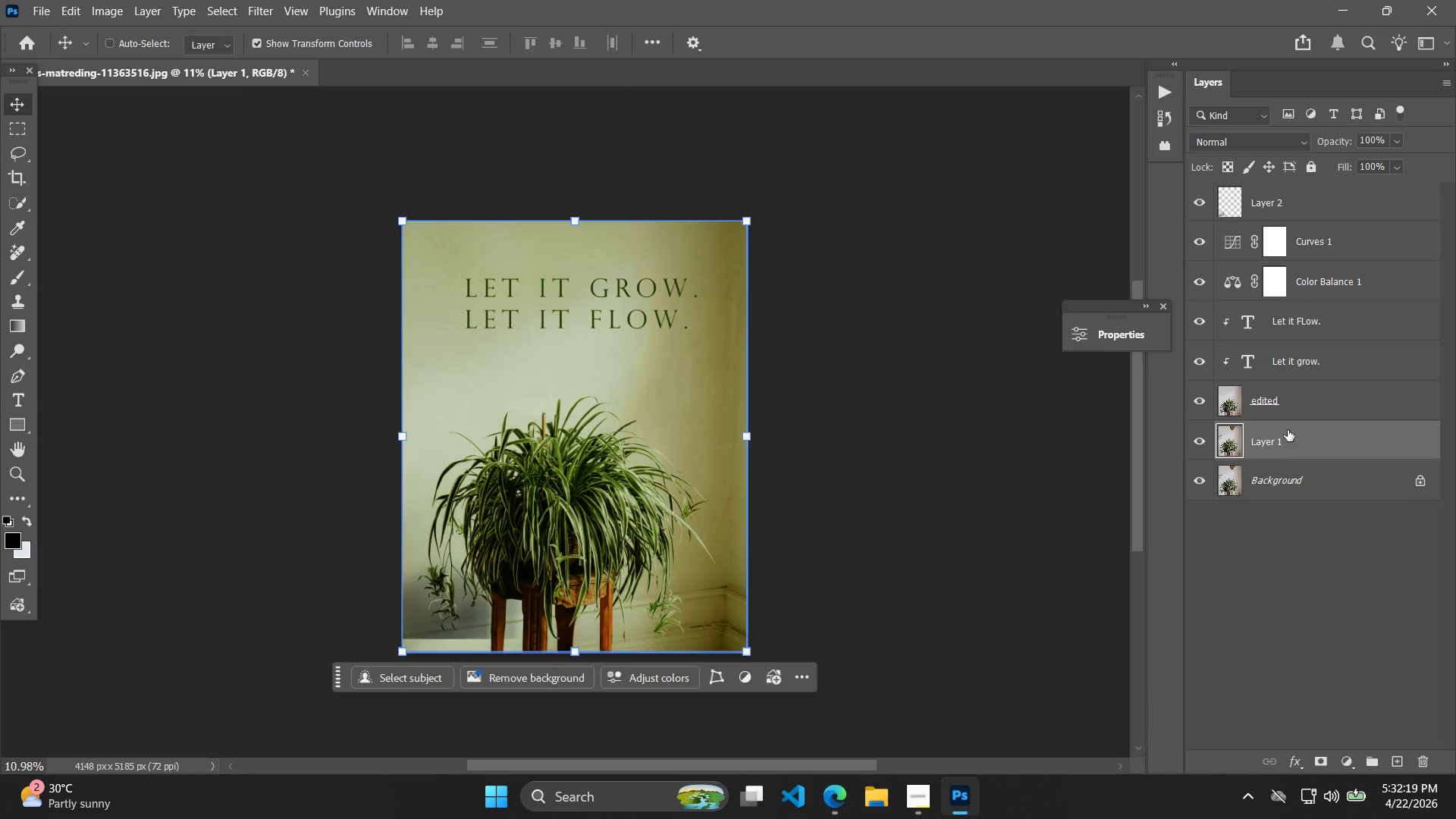 
triple_click([1304, 378])
 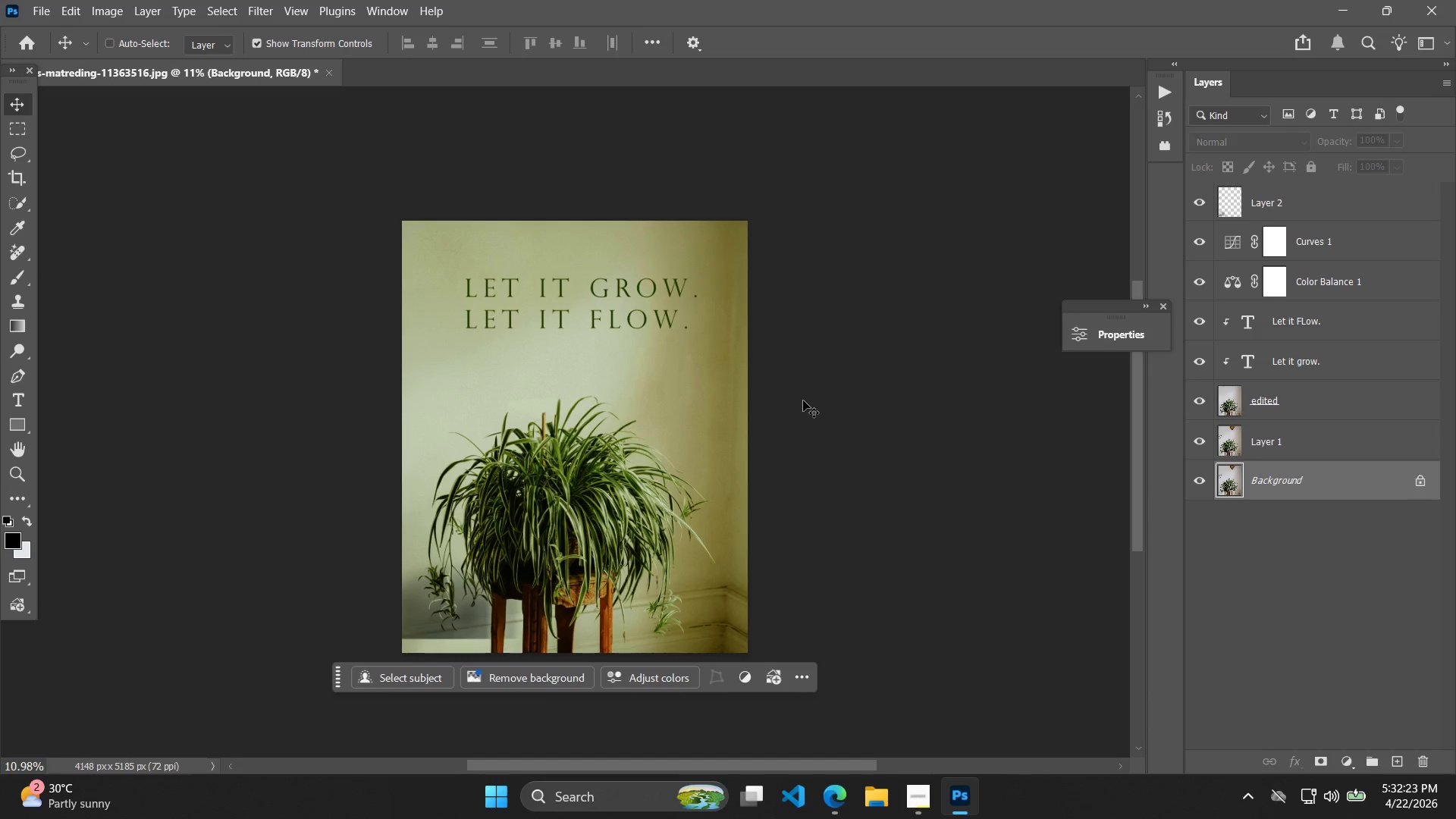 
wait(9.06)
 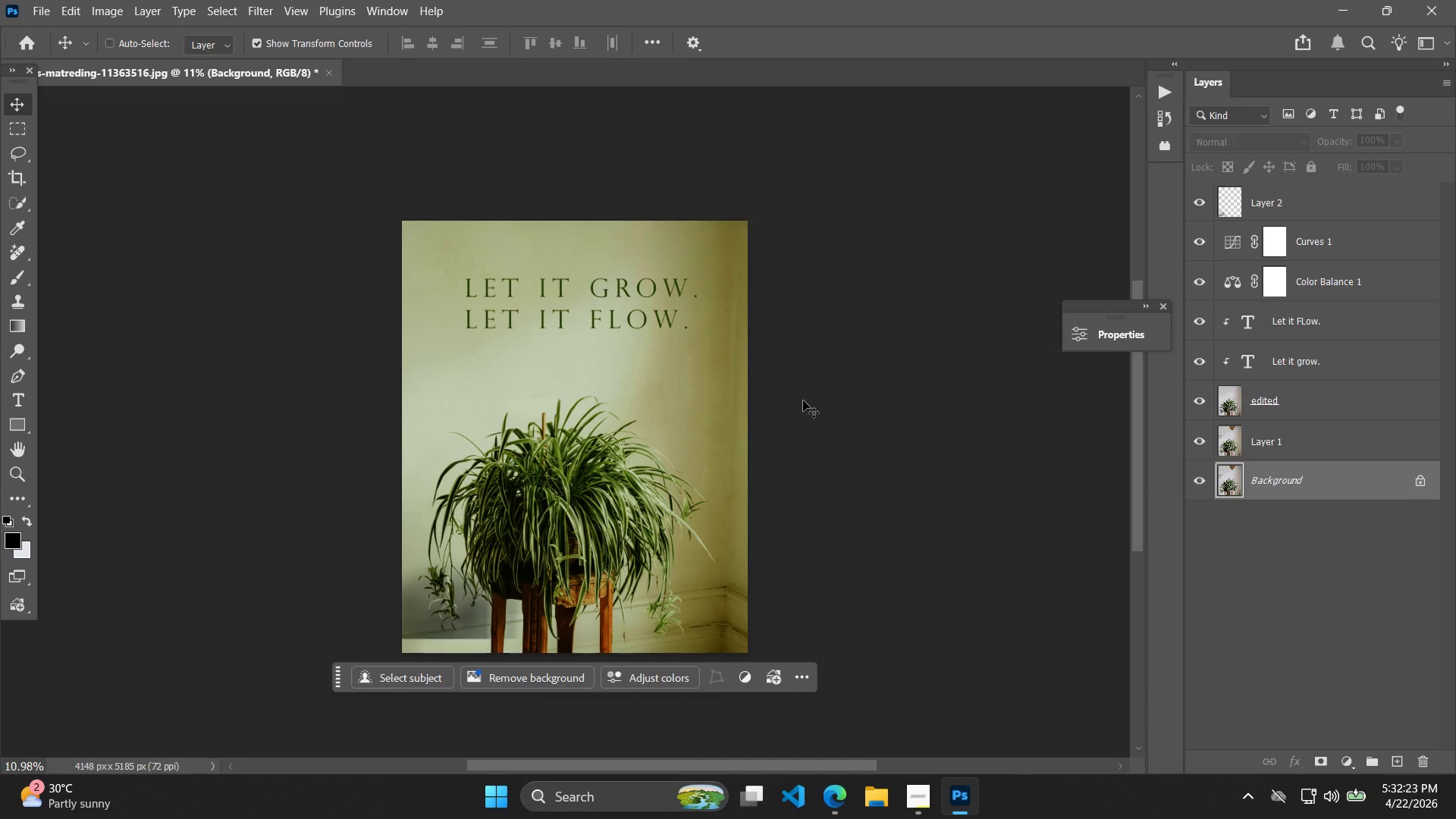 
double_click([605, 324])
 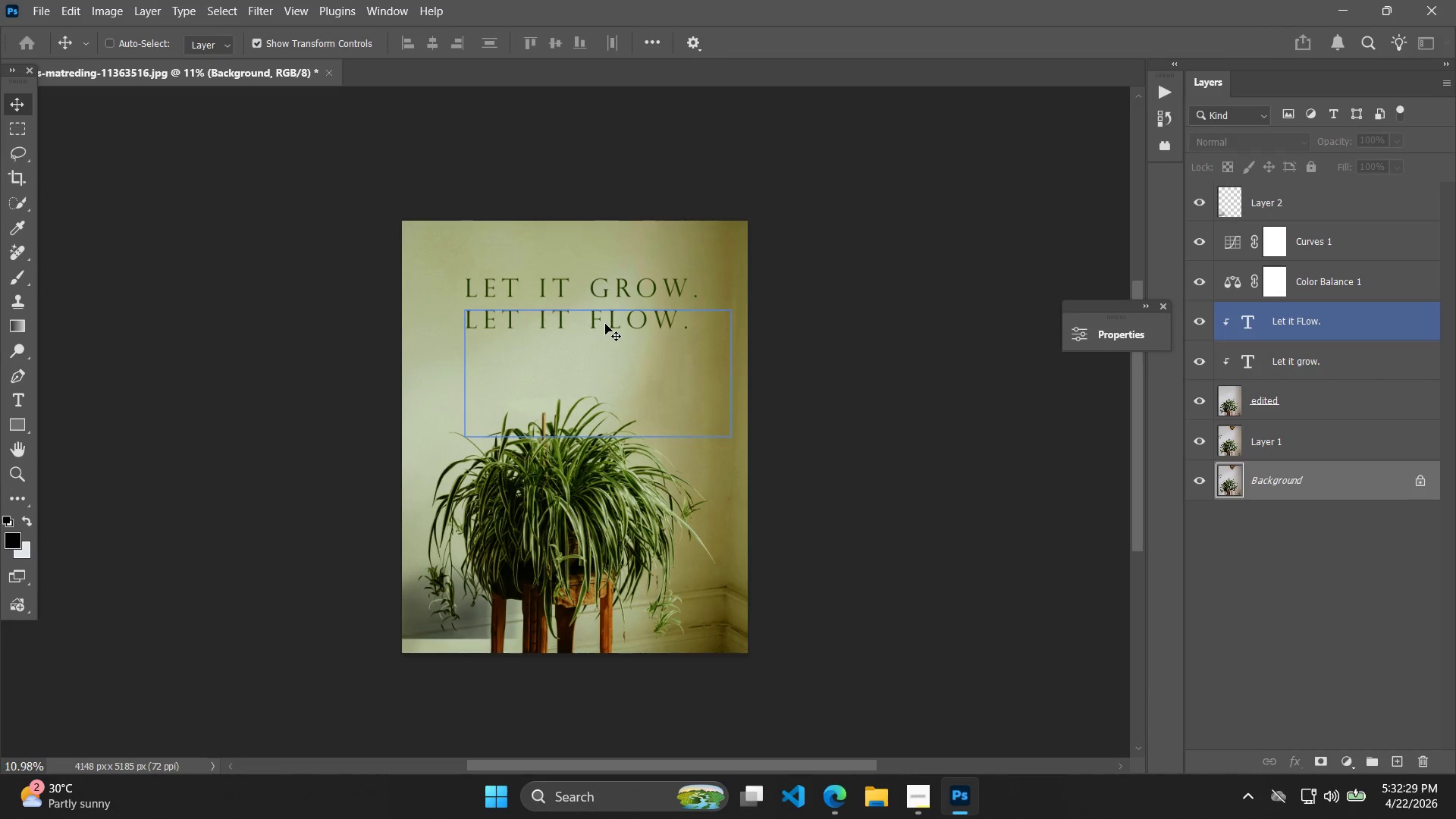 
double_click([605, 324])
 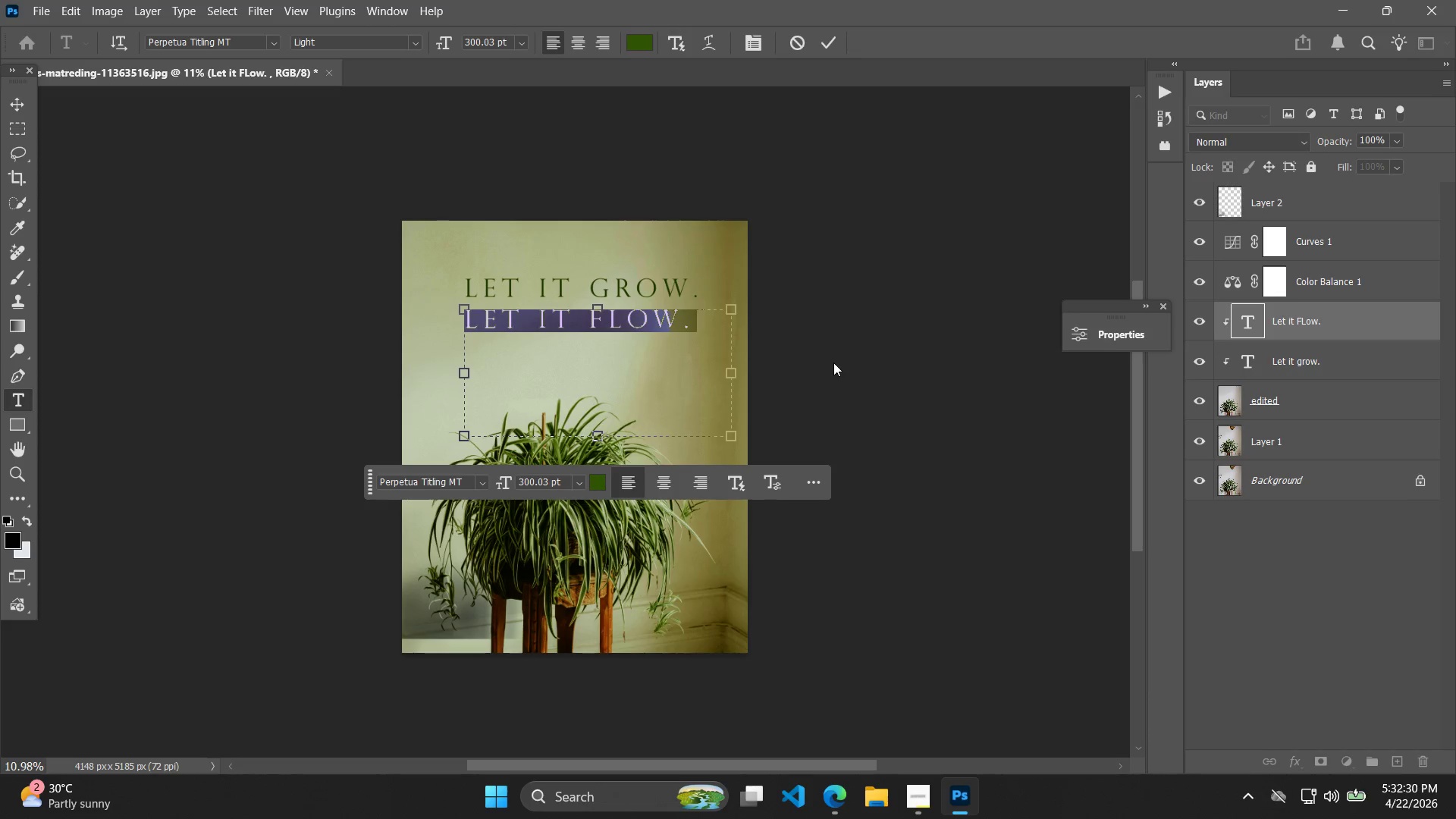 
key(Control+C)
 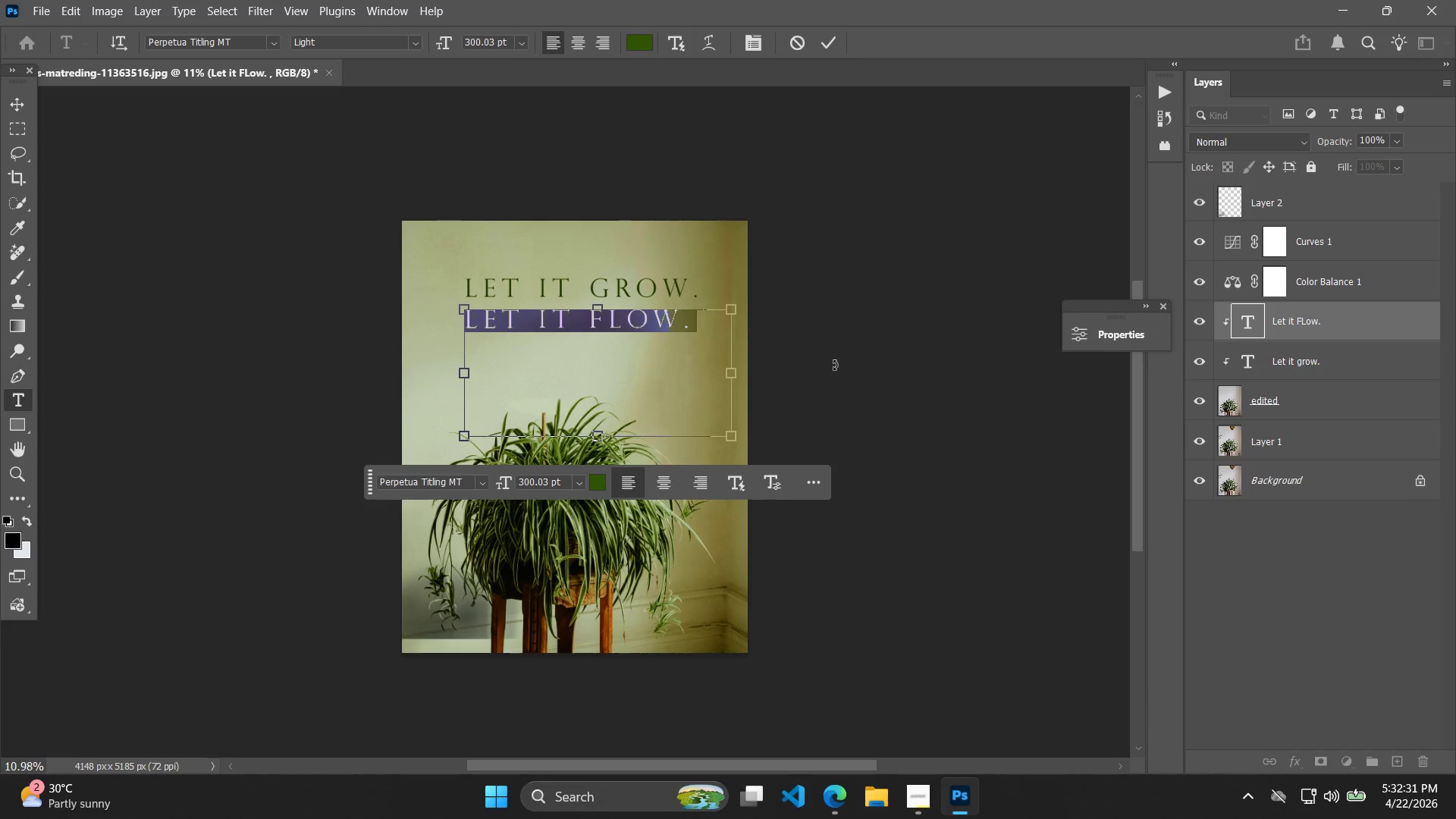 
key(Control+V)
 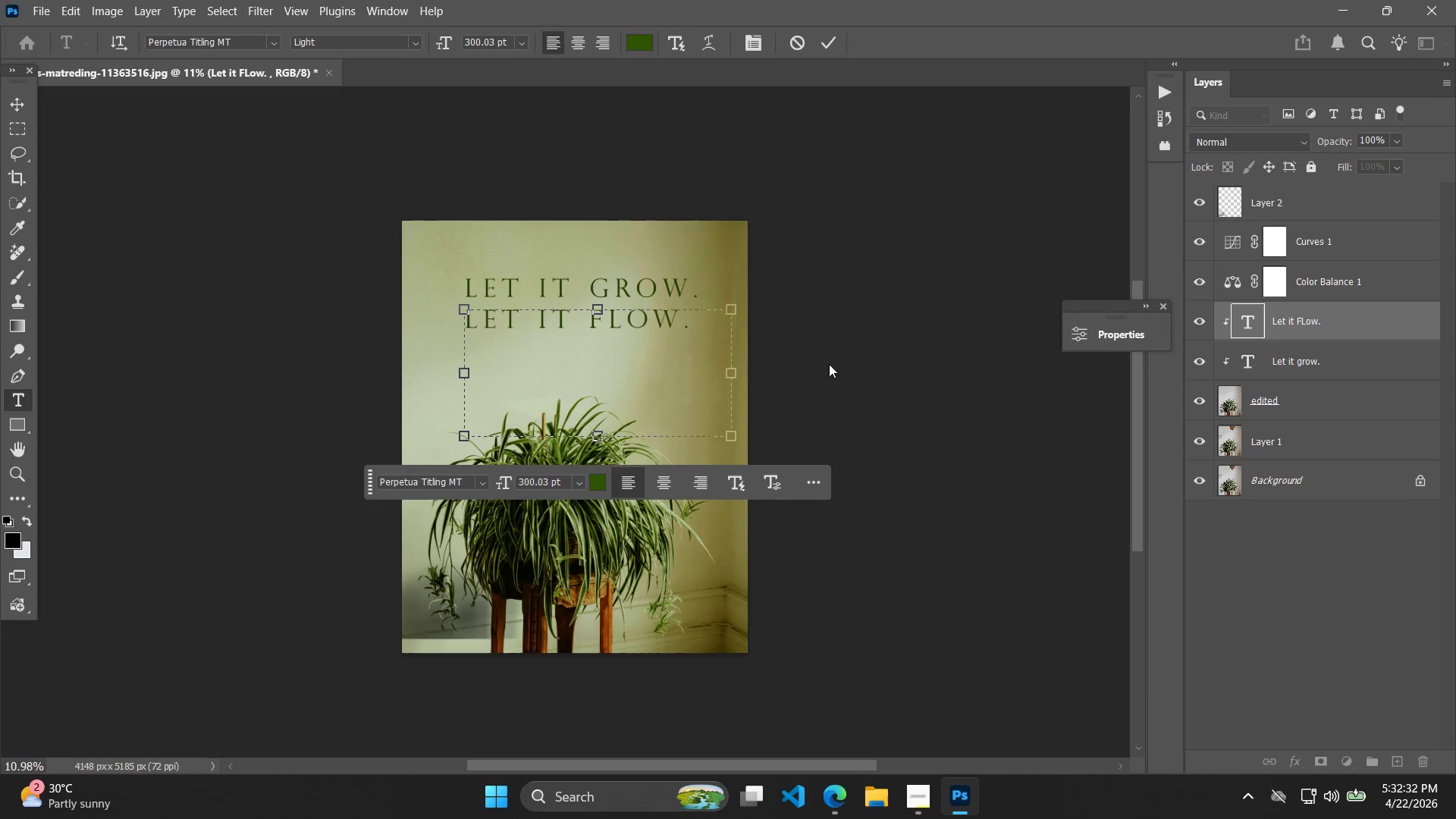 
left_click([849, 391])
 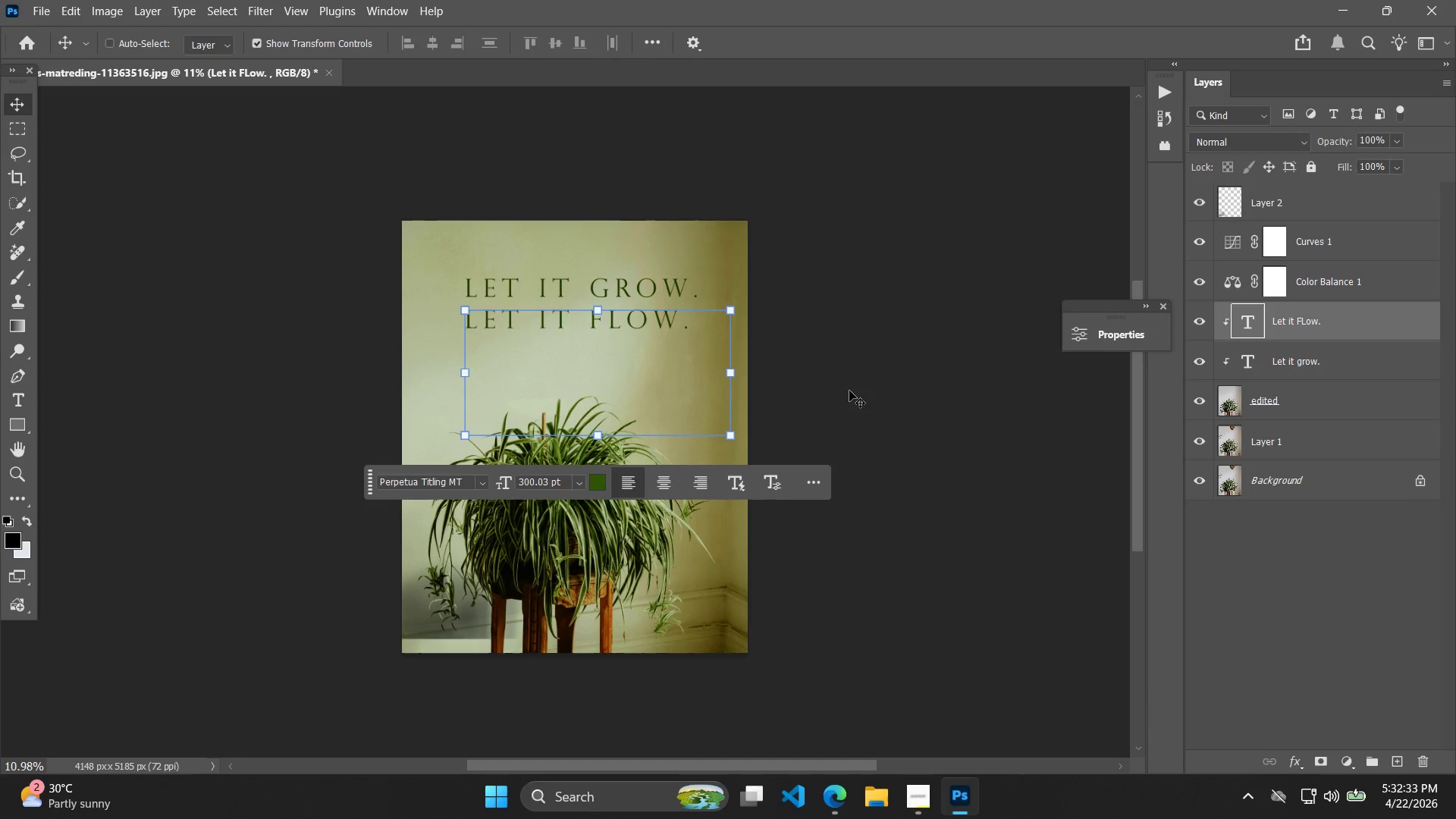 
key(Control+C)
 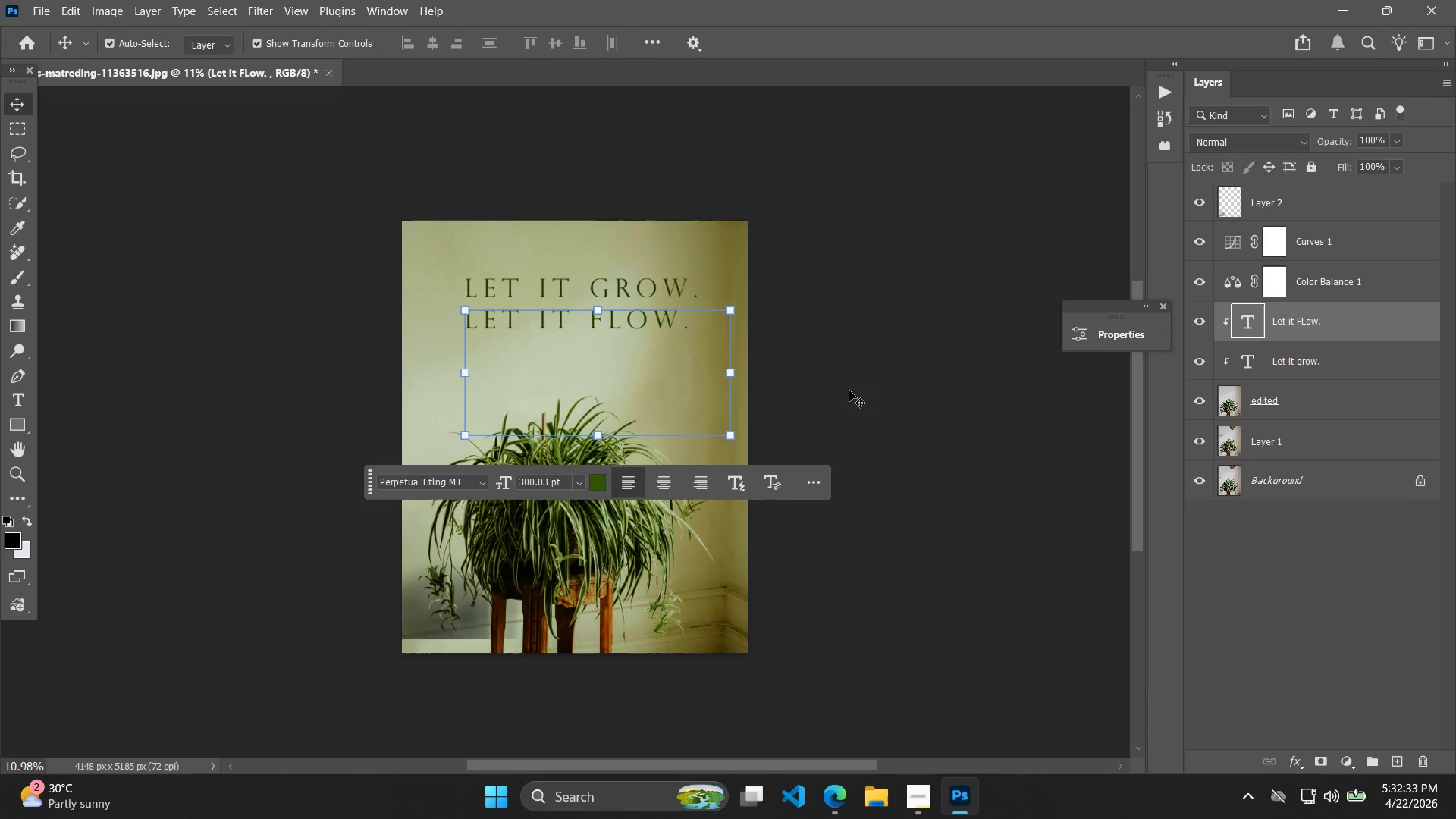 
key(Control+V)
 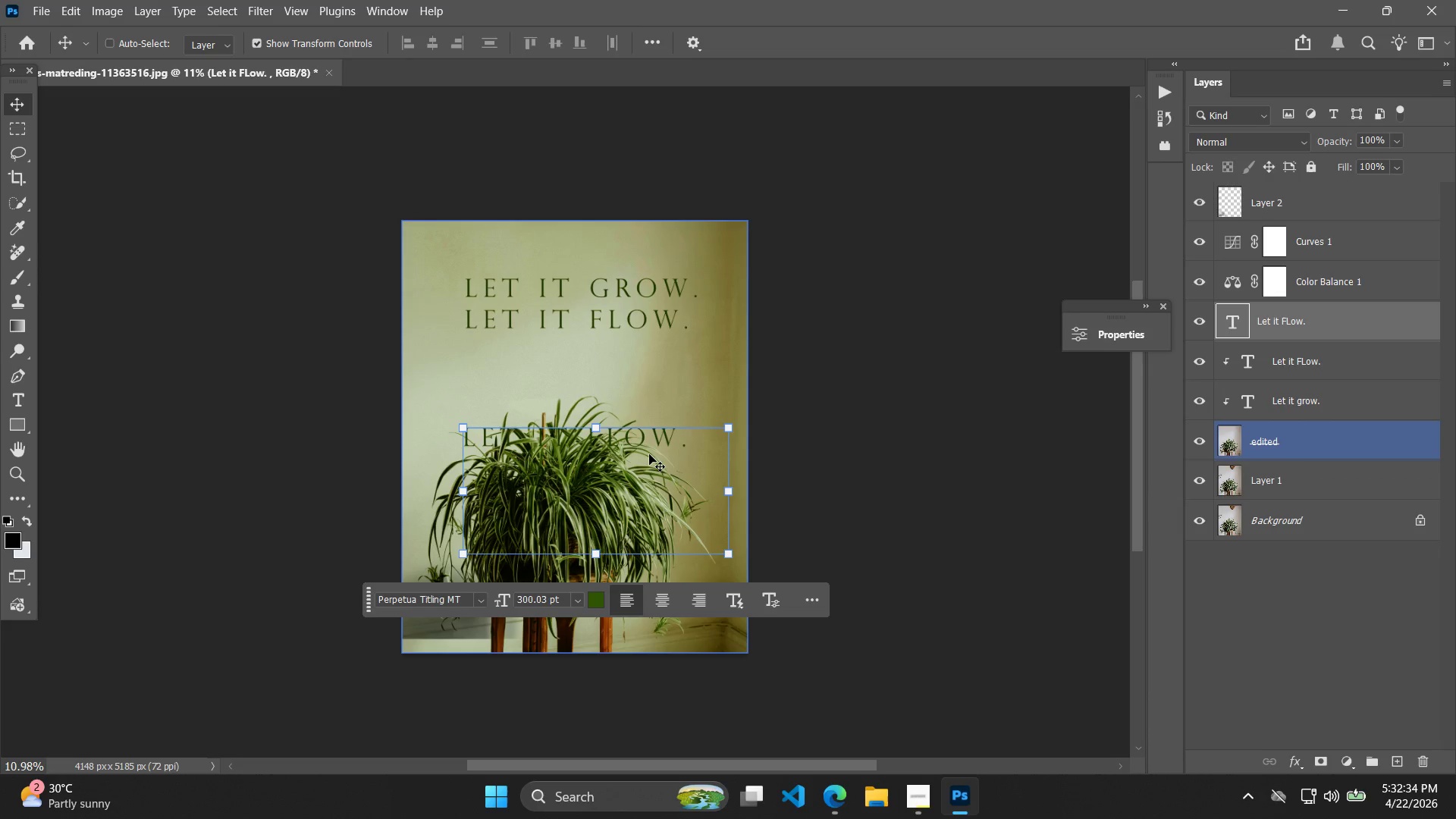 
hold_key(key=ShiftLeft, duration=3.81)
left_click_drag(start_coordinate=[649, 454], to_coordinate=[650, 371])
 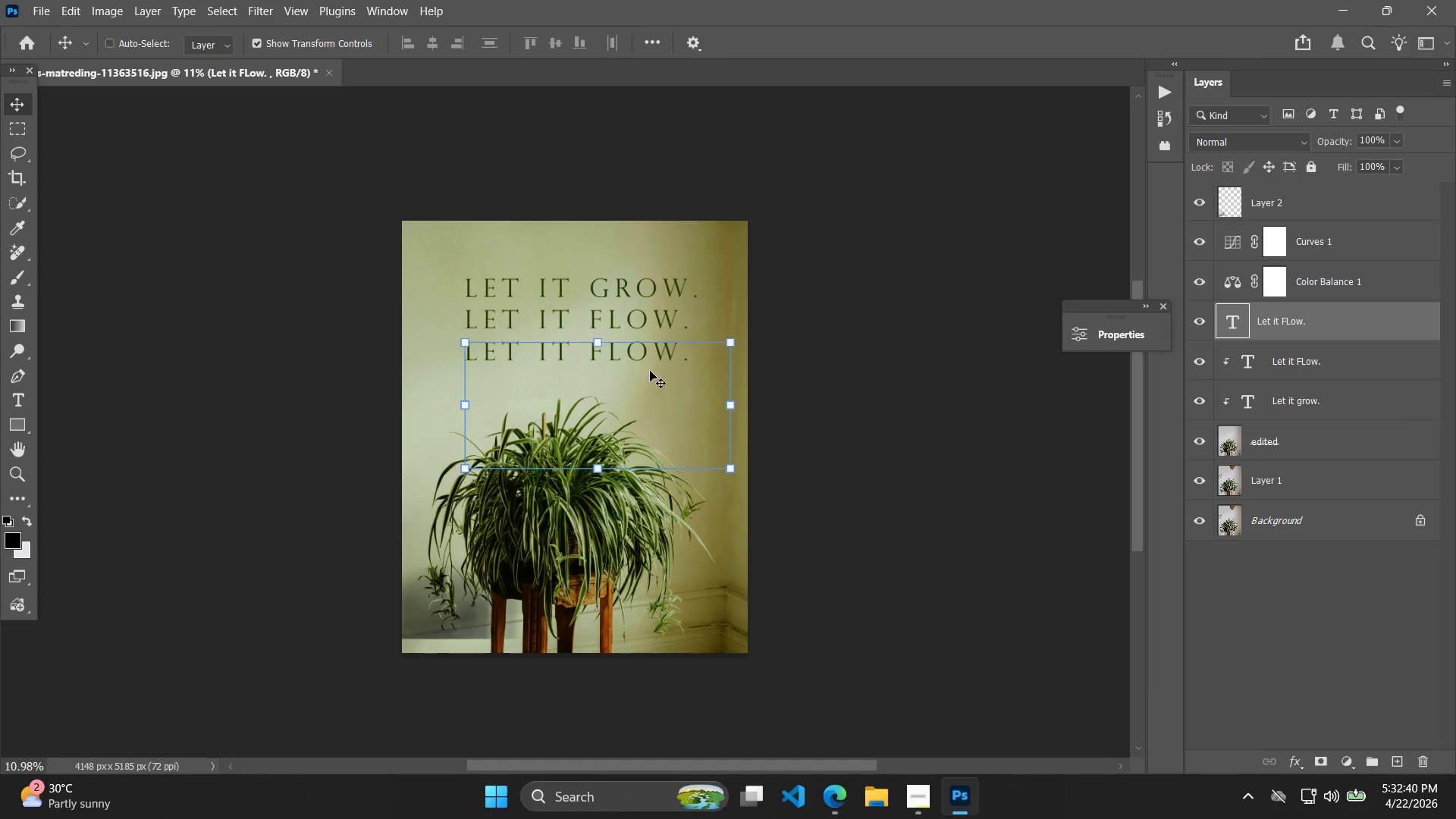 
double_click([650, 371])
 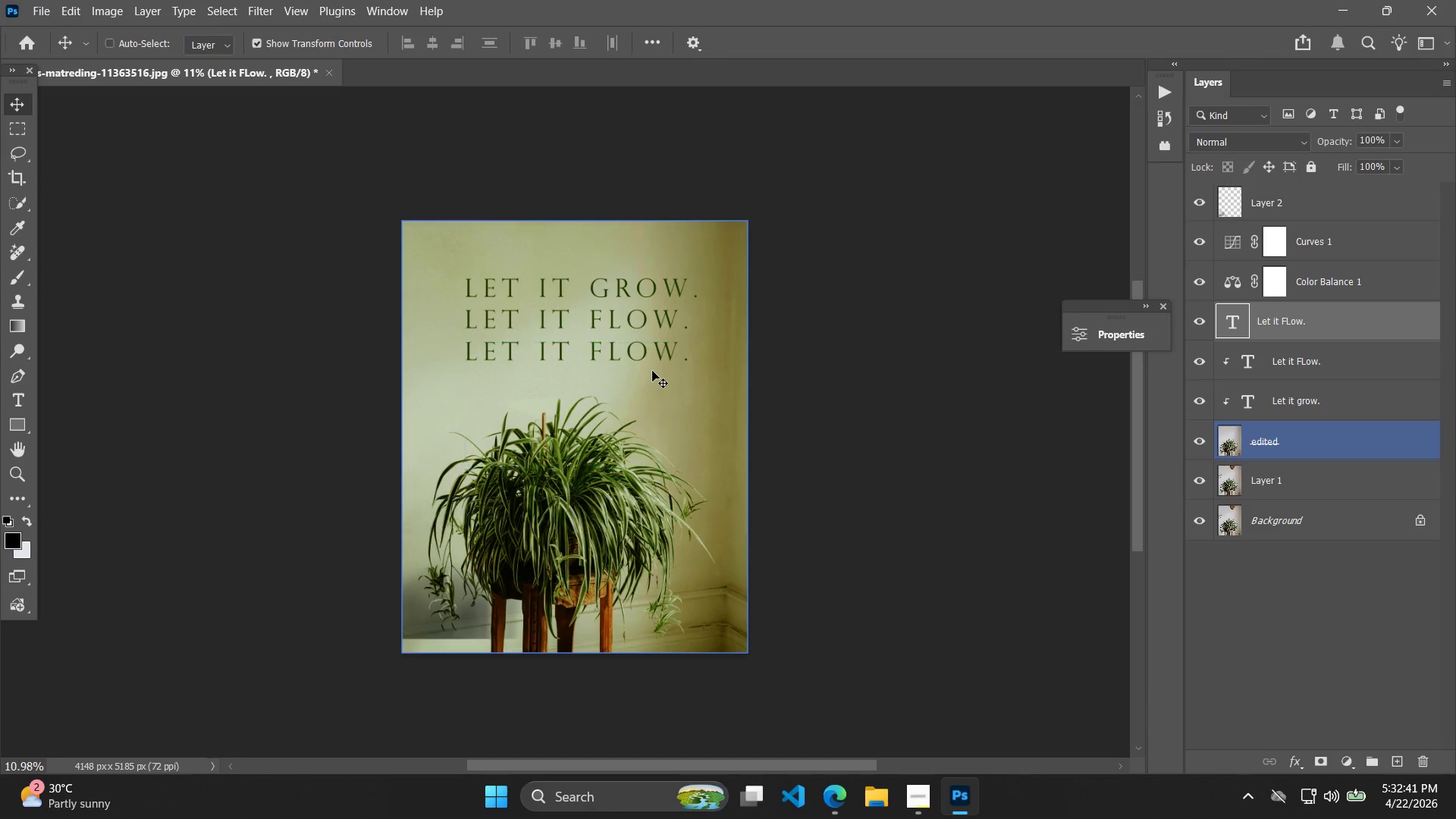 
double_click([652, 371])
 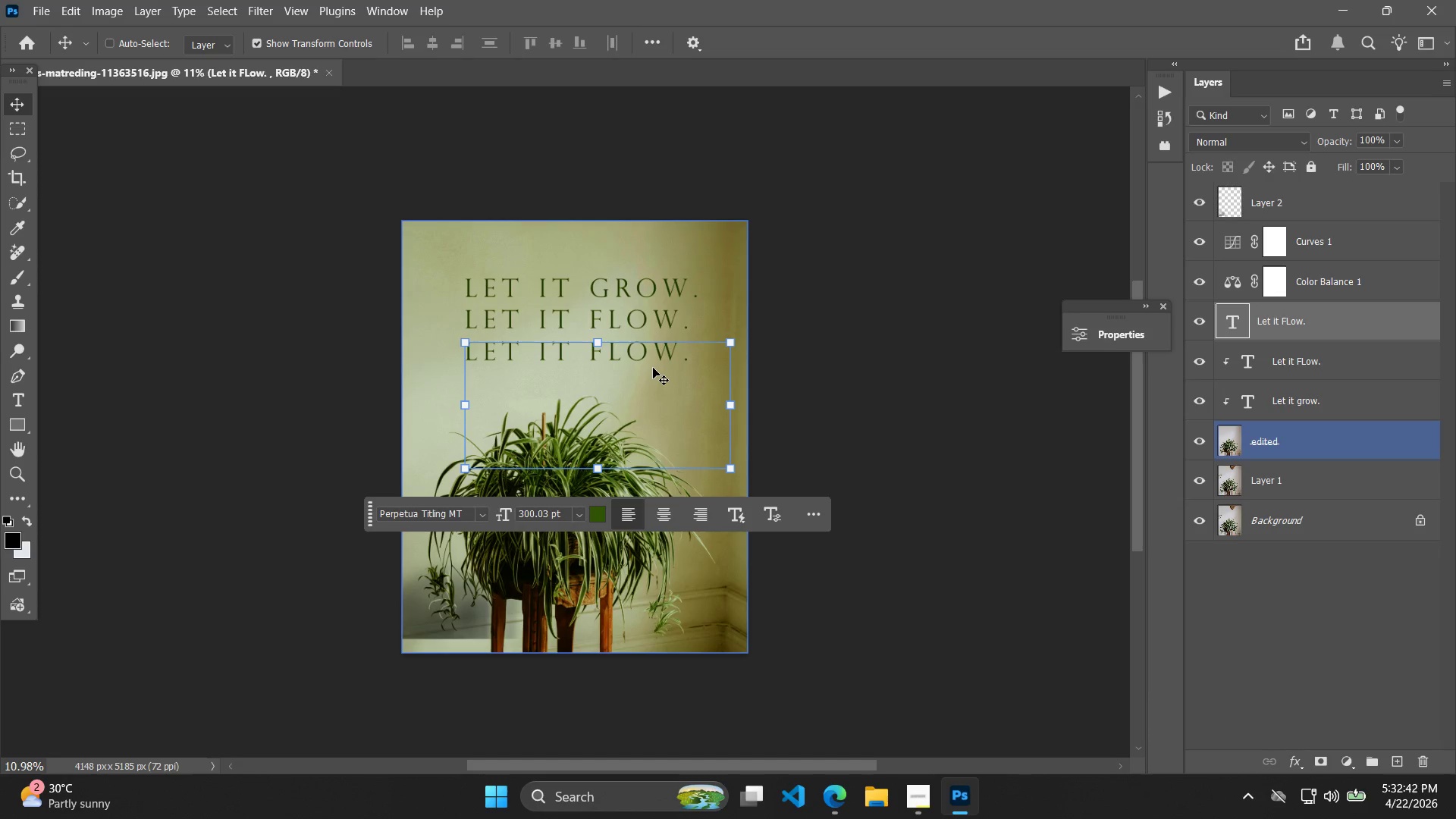 
triple_click([654, 362])
 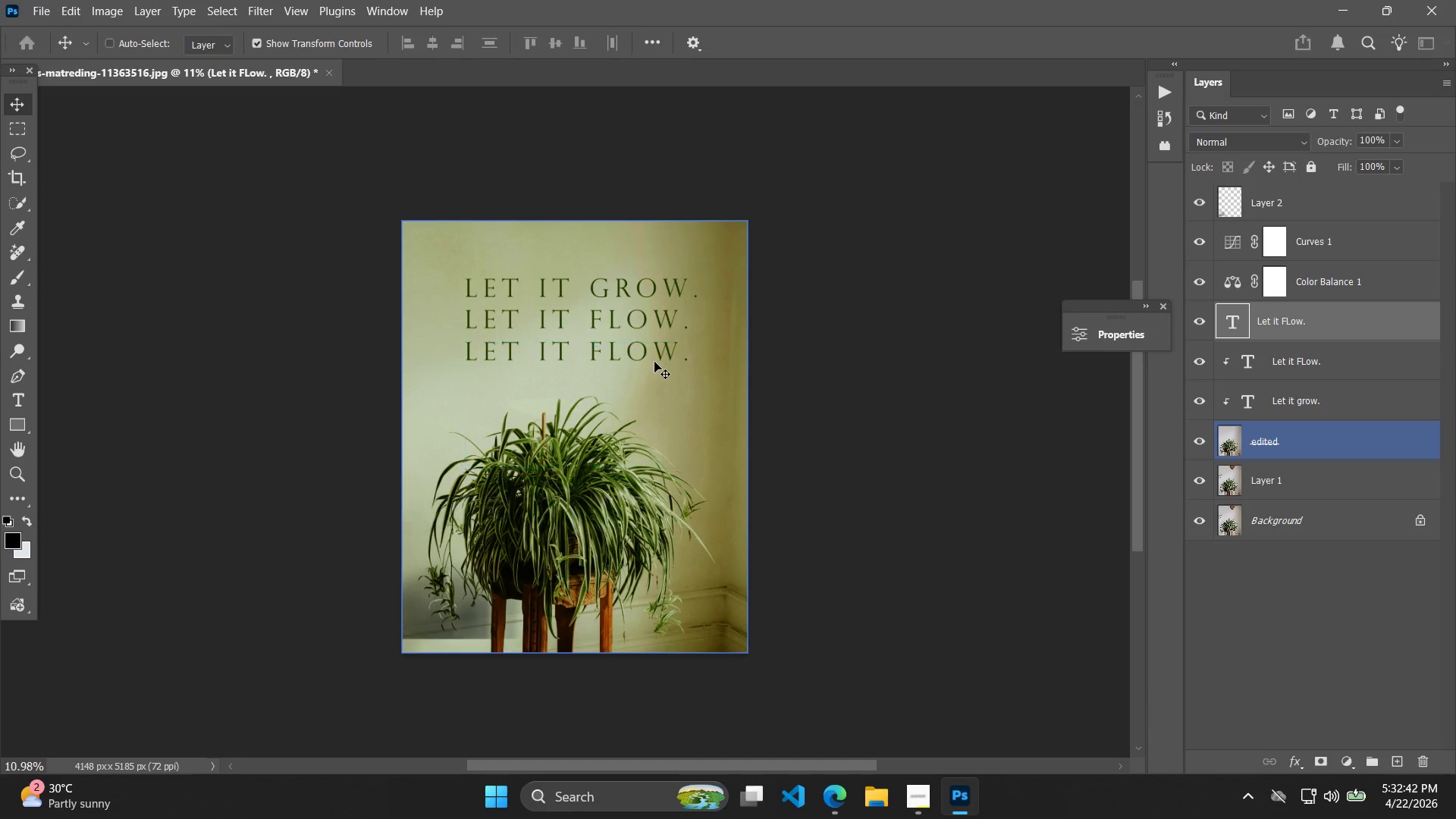 
triple_click([654, 362])
 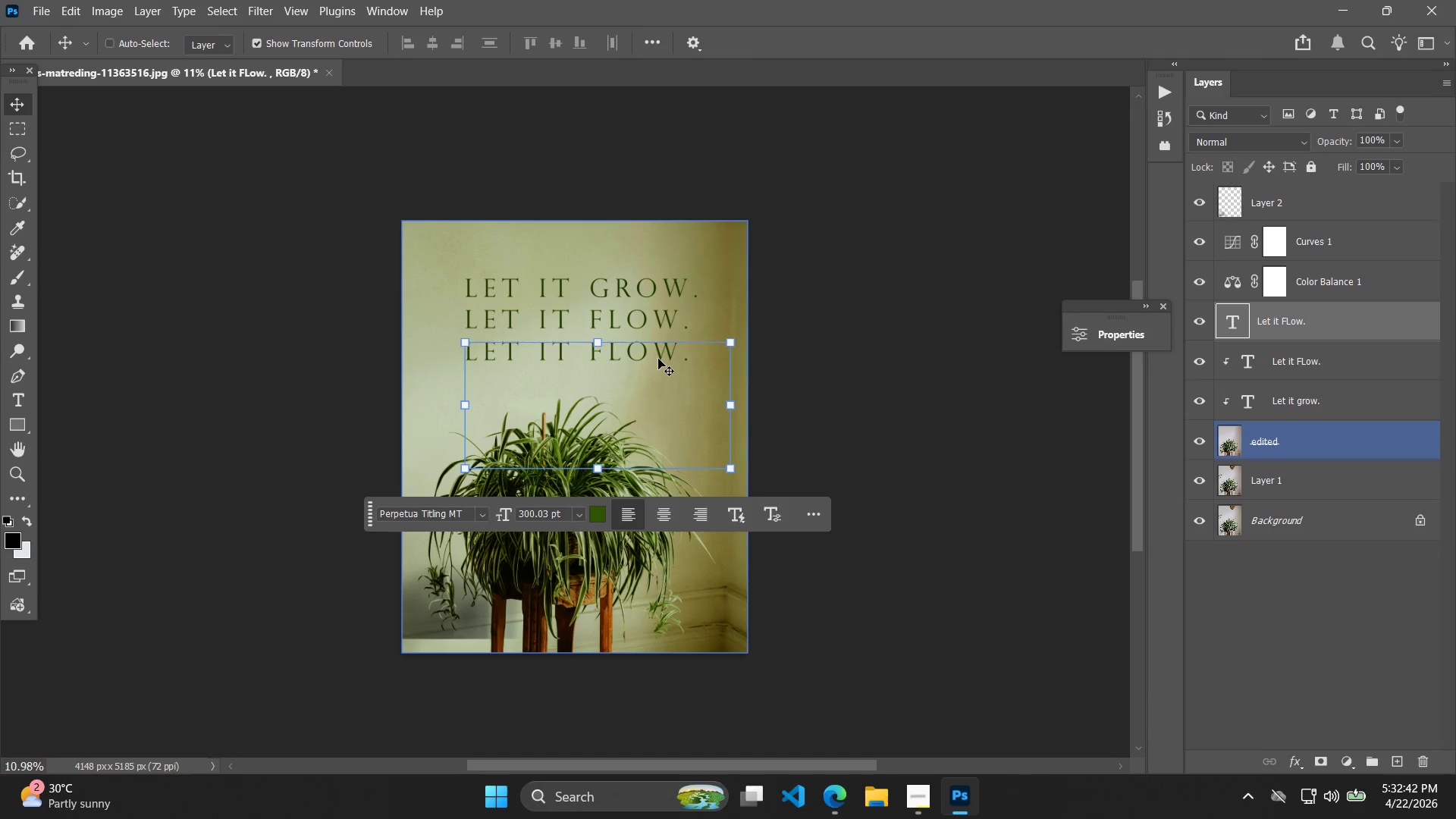 
double_click([662, 358])
 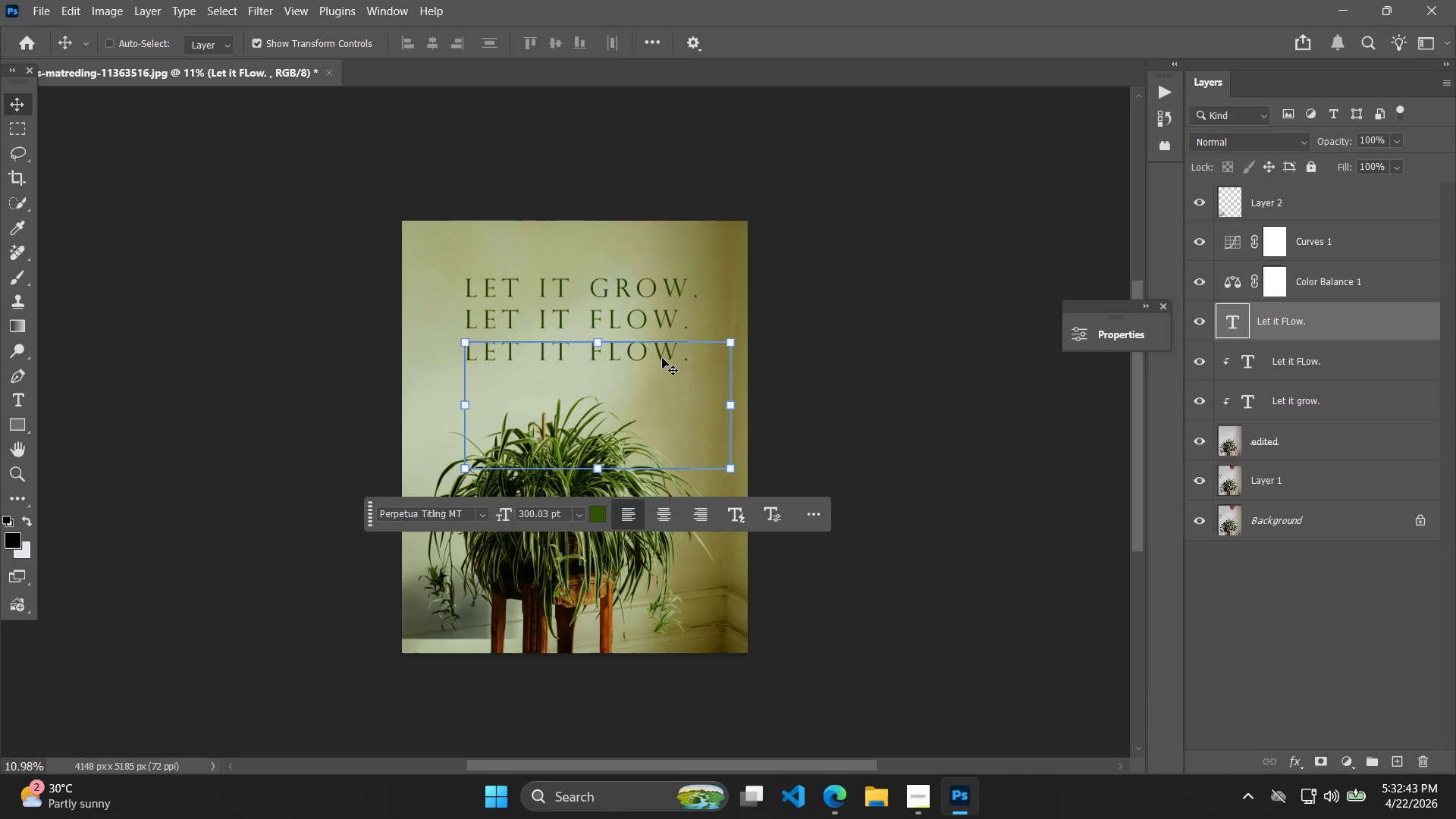 
triple_click([662, 358])
 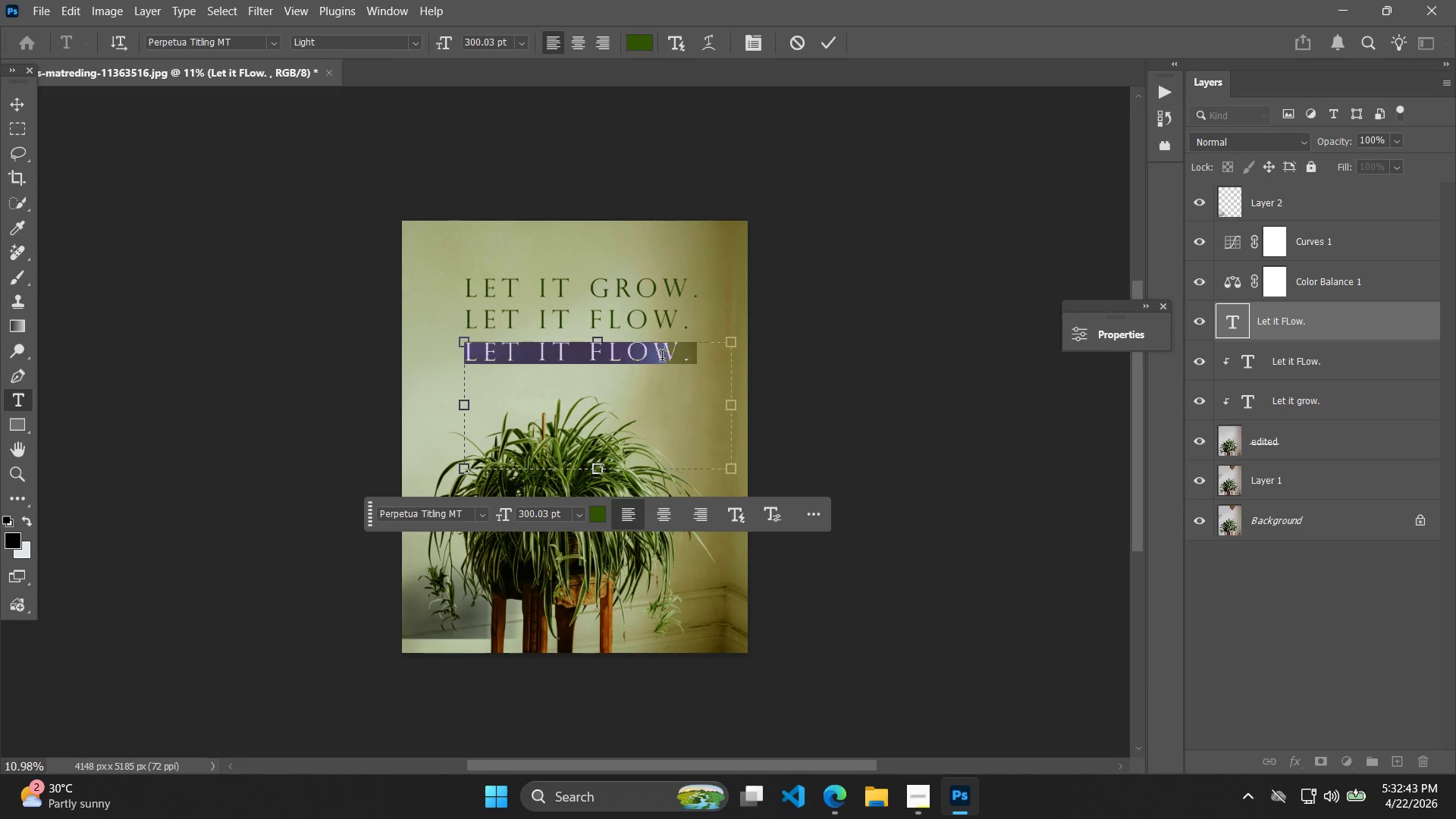 
left_click([662, 358])
 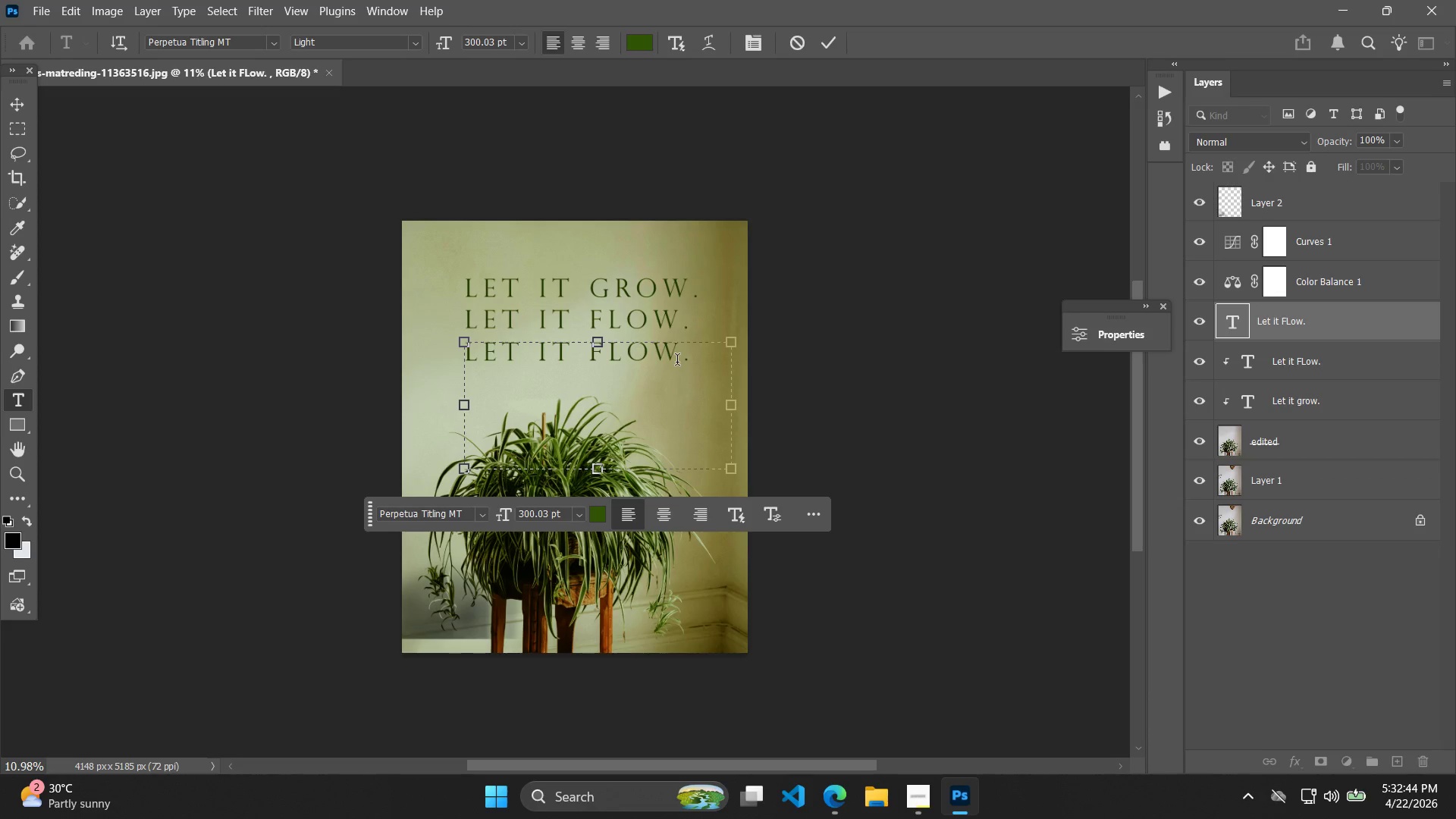 
key(ArrowRight)
 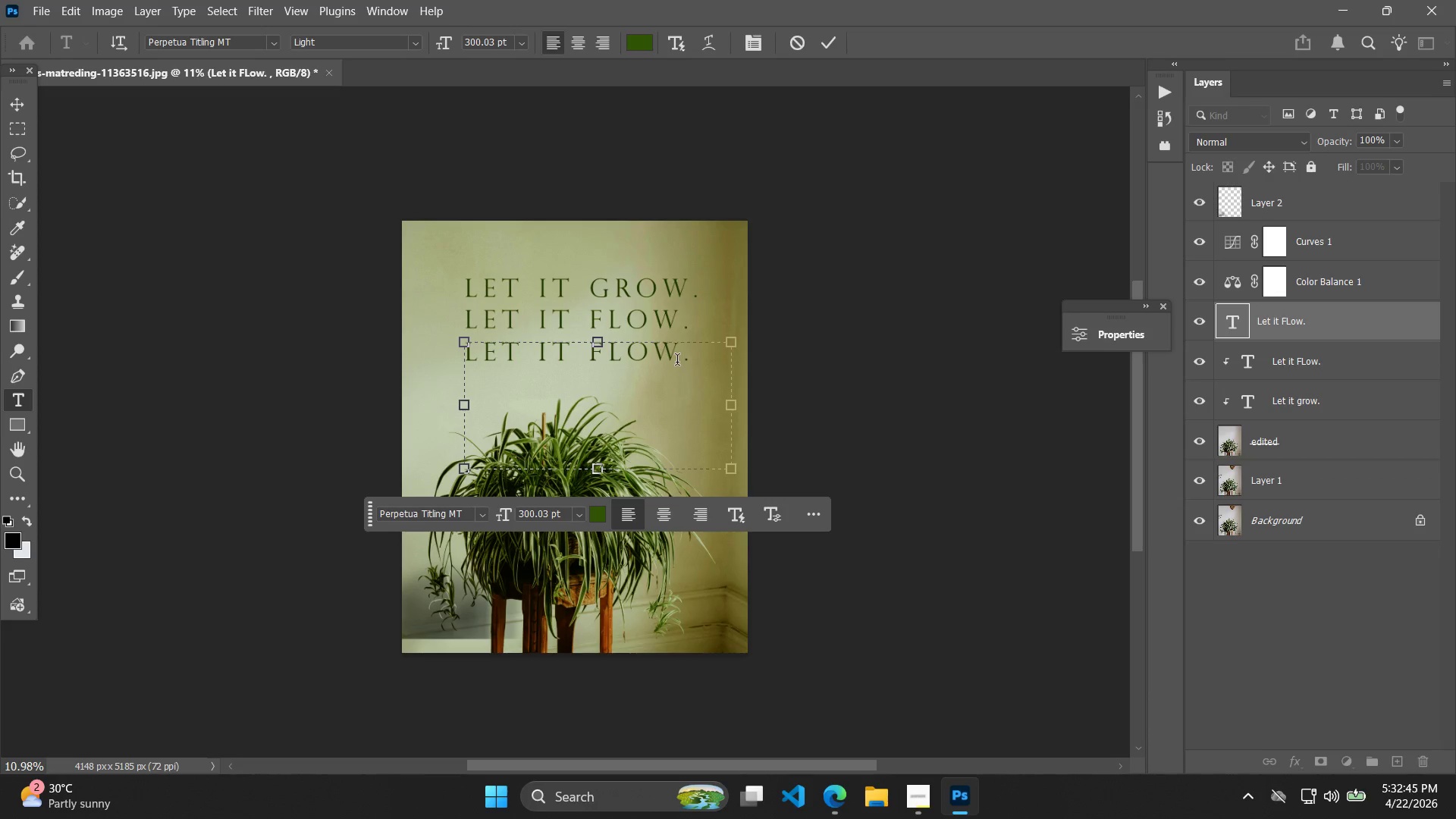 
key(Backspace)
key(Backspace)
key(Backspace)
key(Backspace)
type(be)
 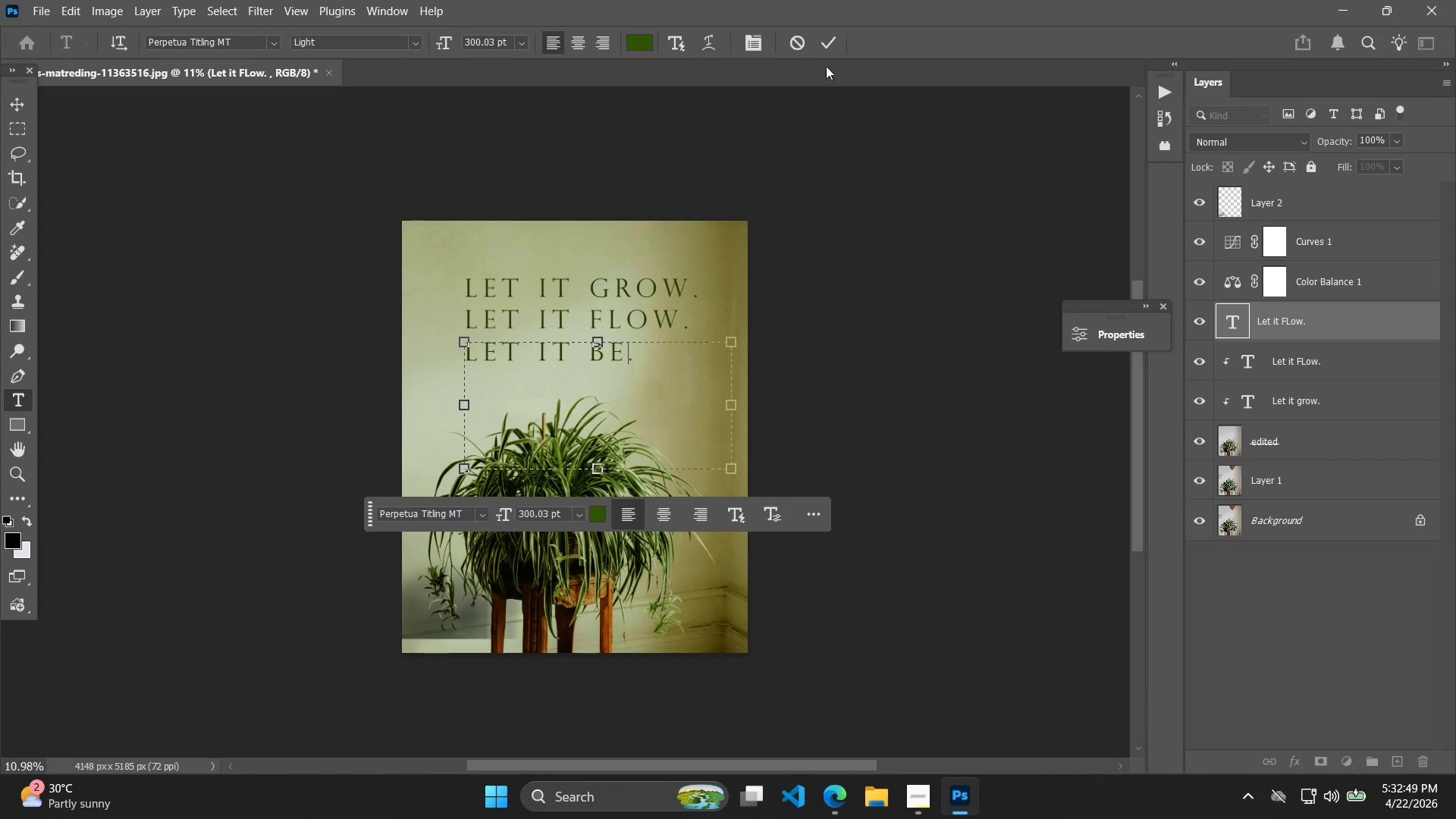 
left_click([824, 42])
 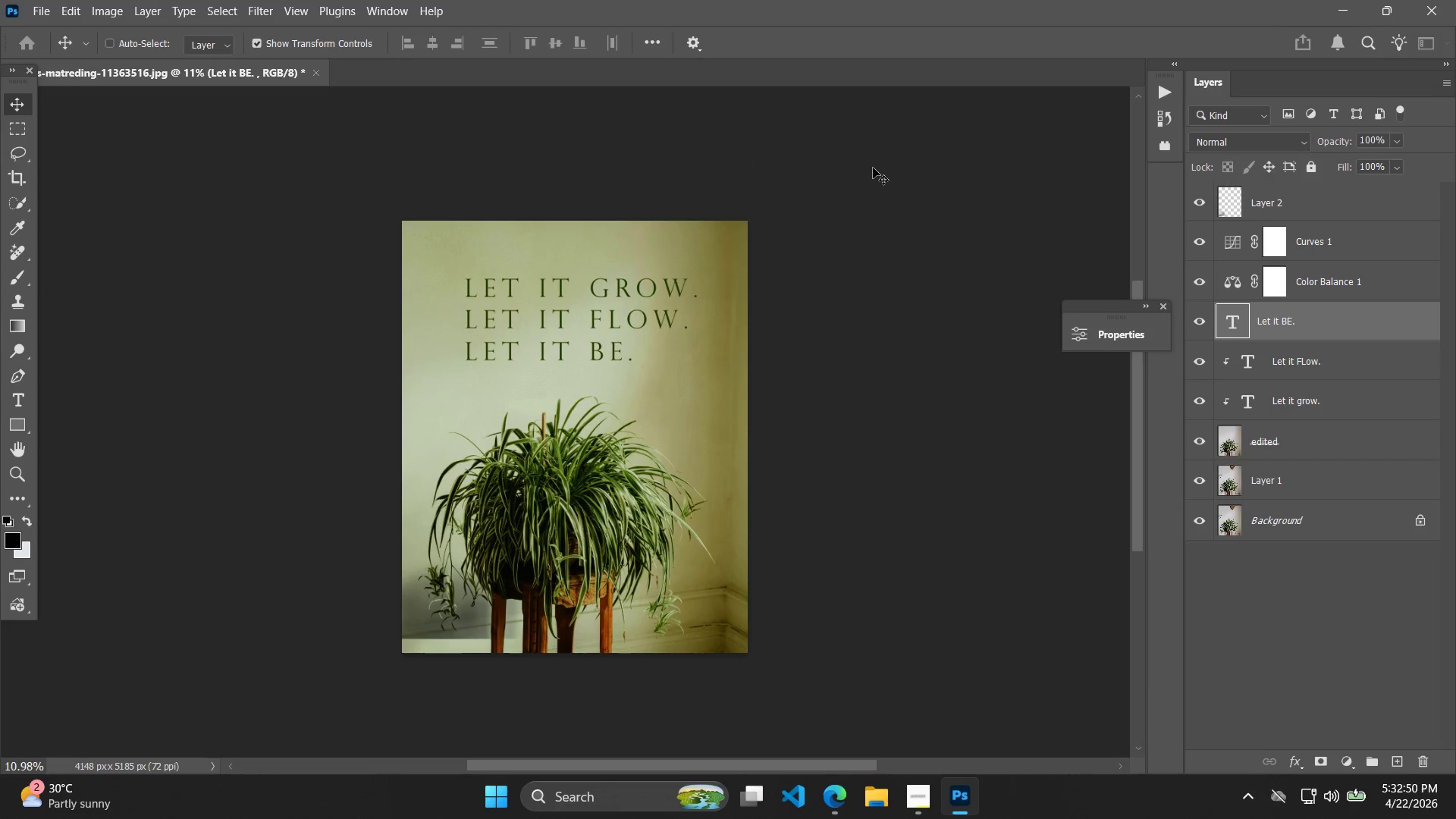 
double_click([873, 168])
 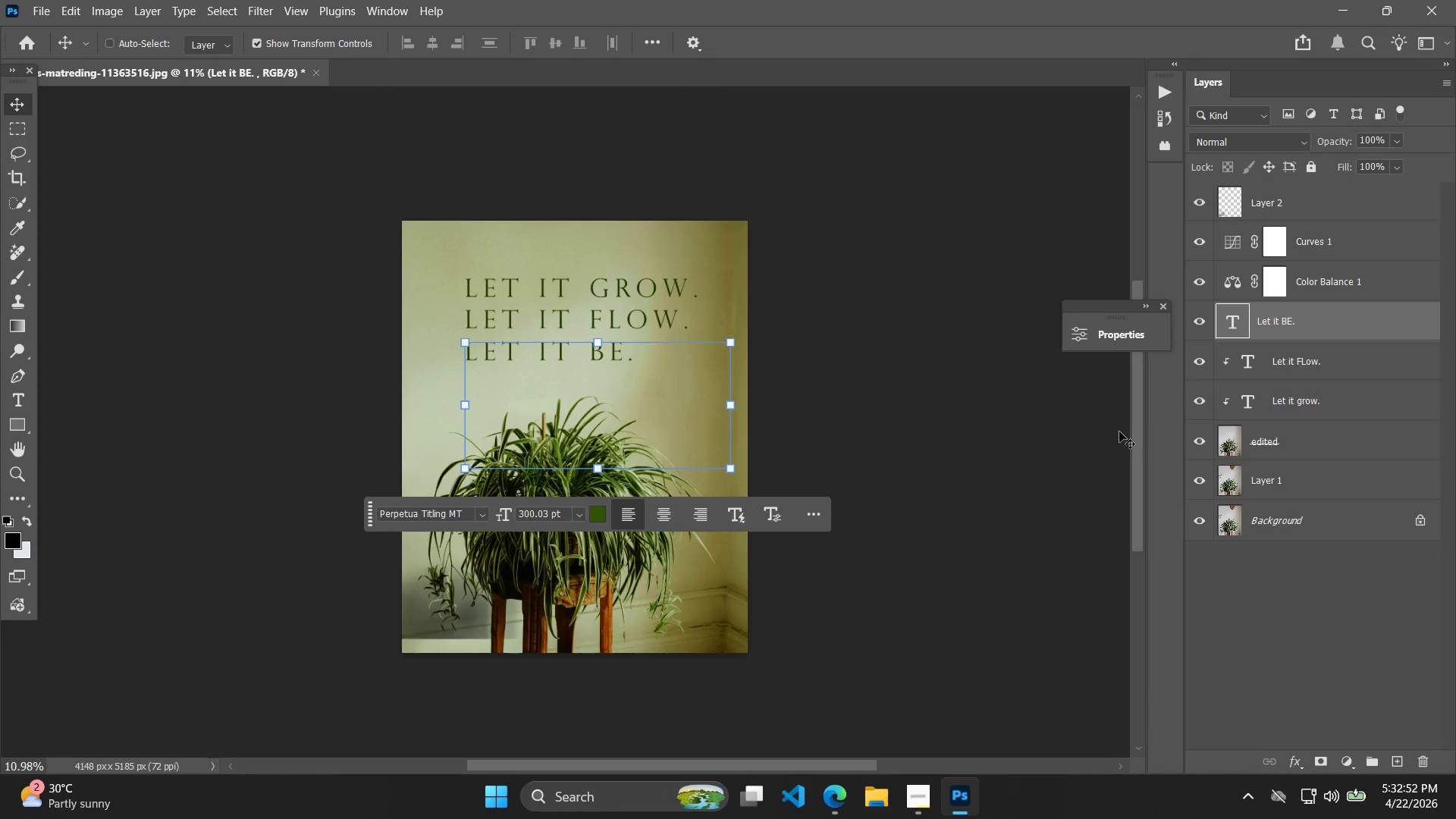 
double_click([1266, 431])
 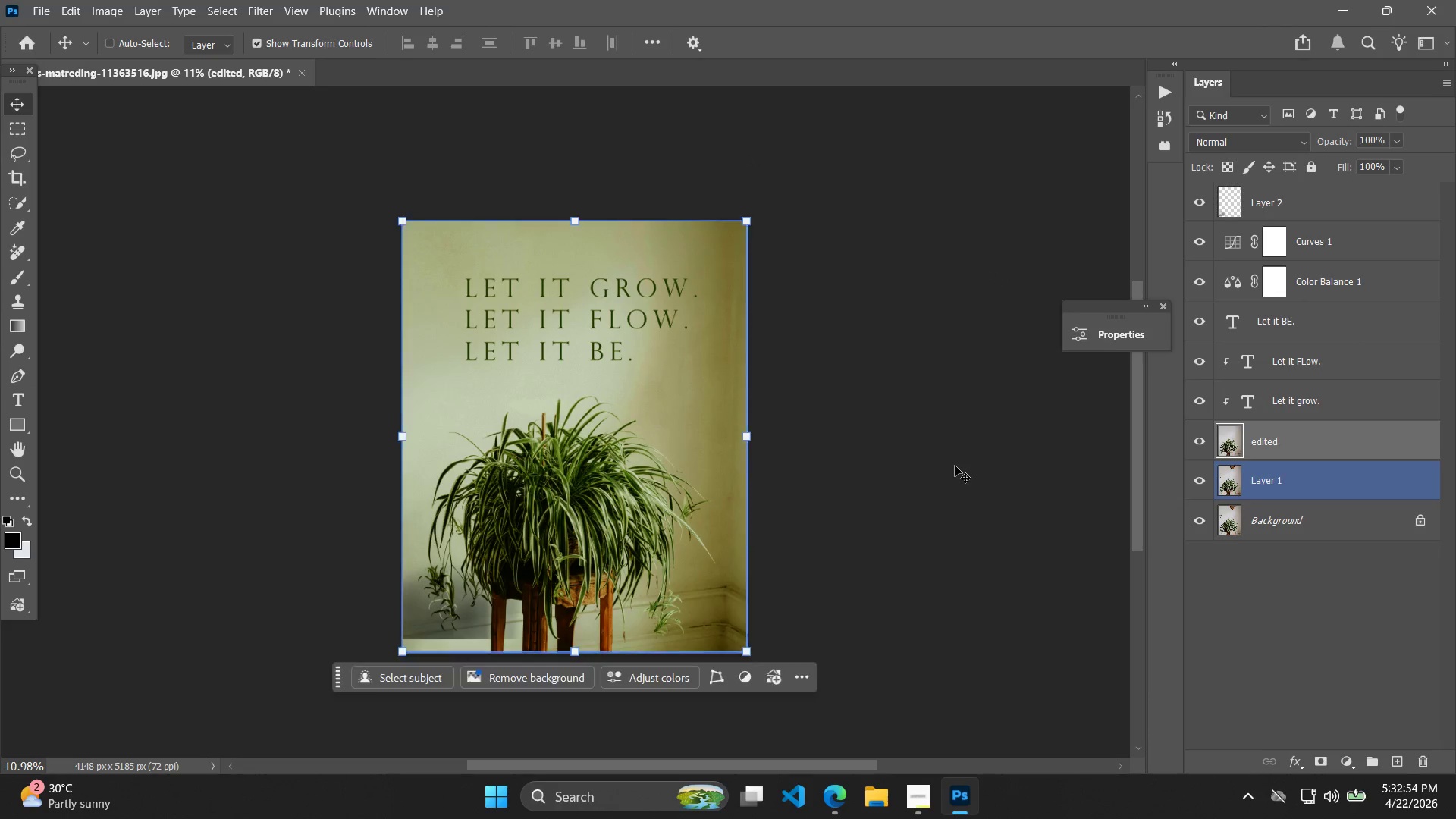 
hold_key(key=AltLeft, duration=1.95)
scroll: coordinate [896, 413], scroll_direction: up, amount: 4.0
 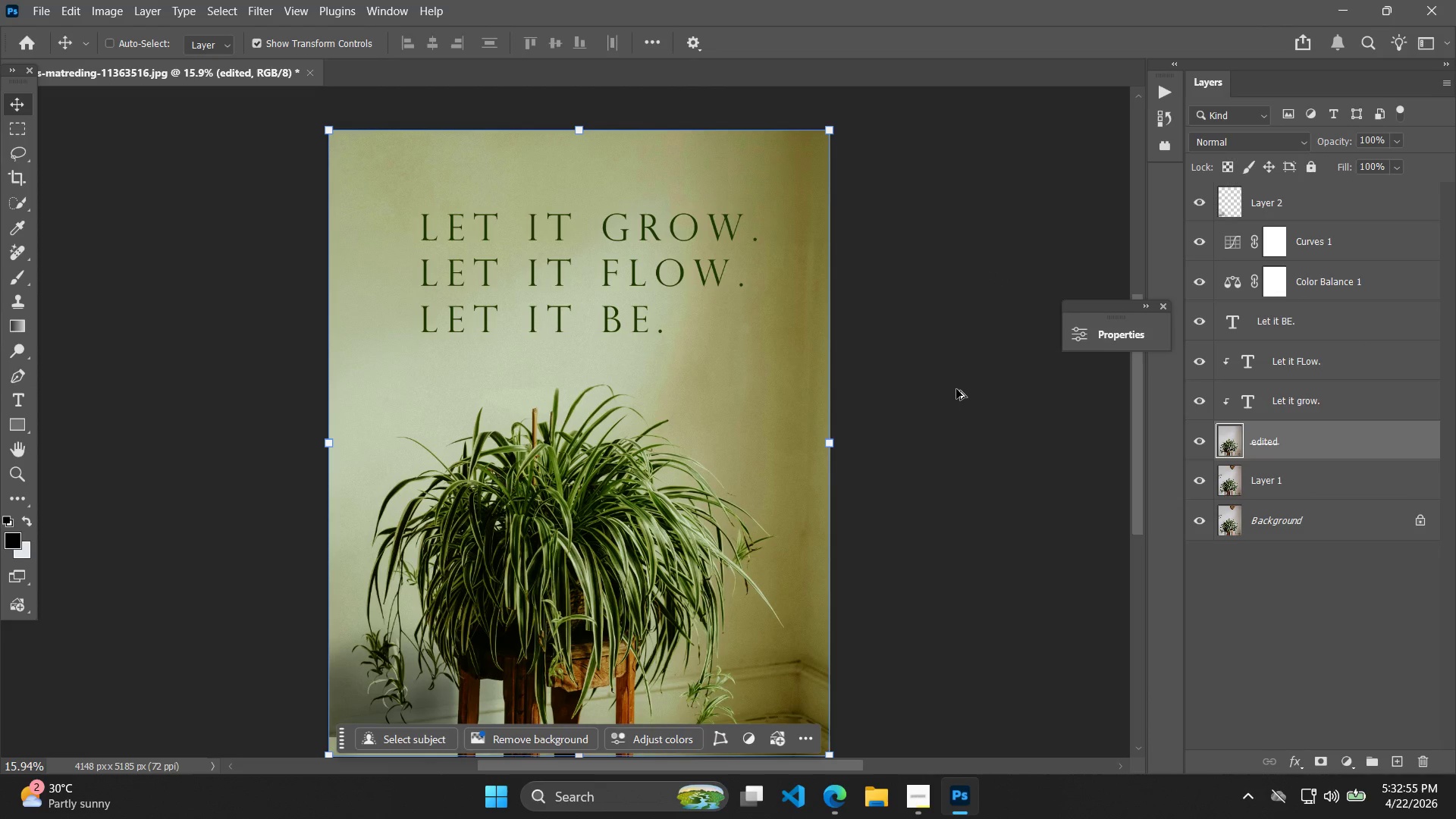 
scroll: coordinate [956, 389], scroll_direction: down, amount: 2.0
 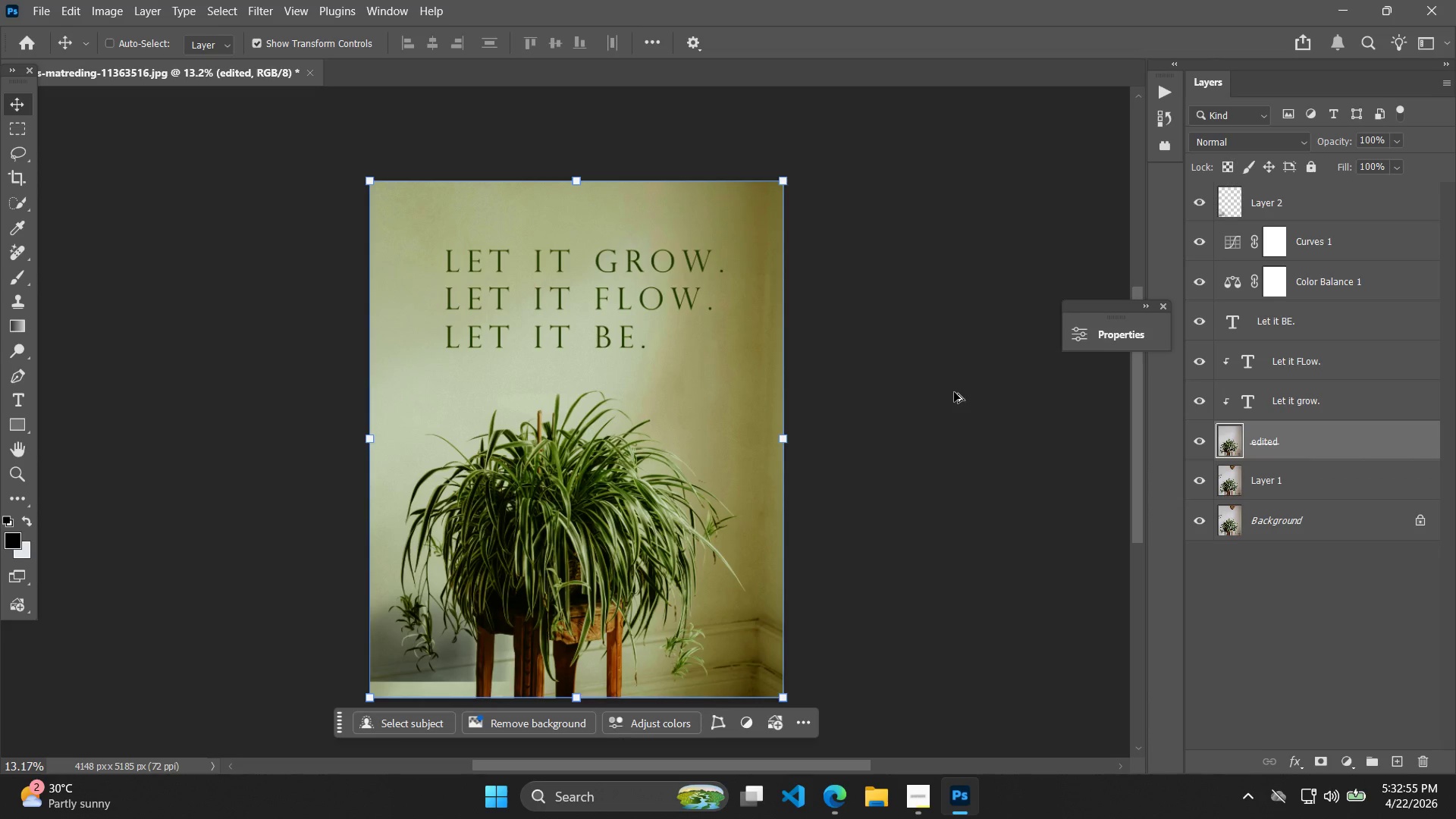 
hold_key(key=Space, duration=1.5)
 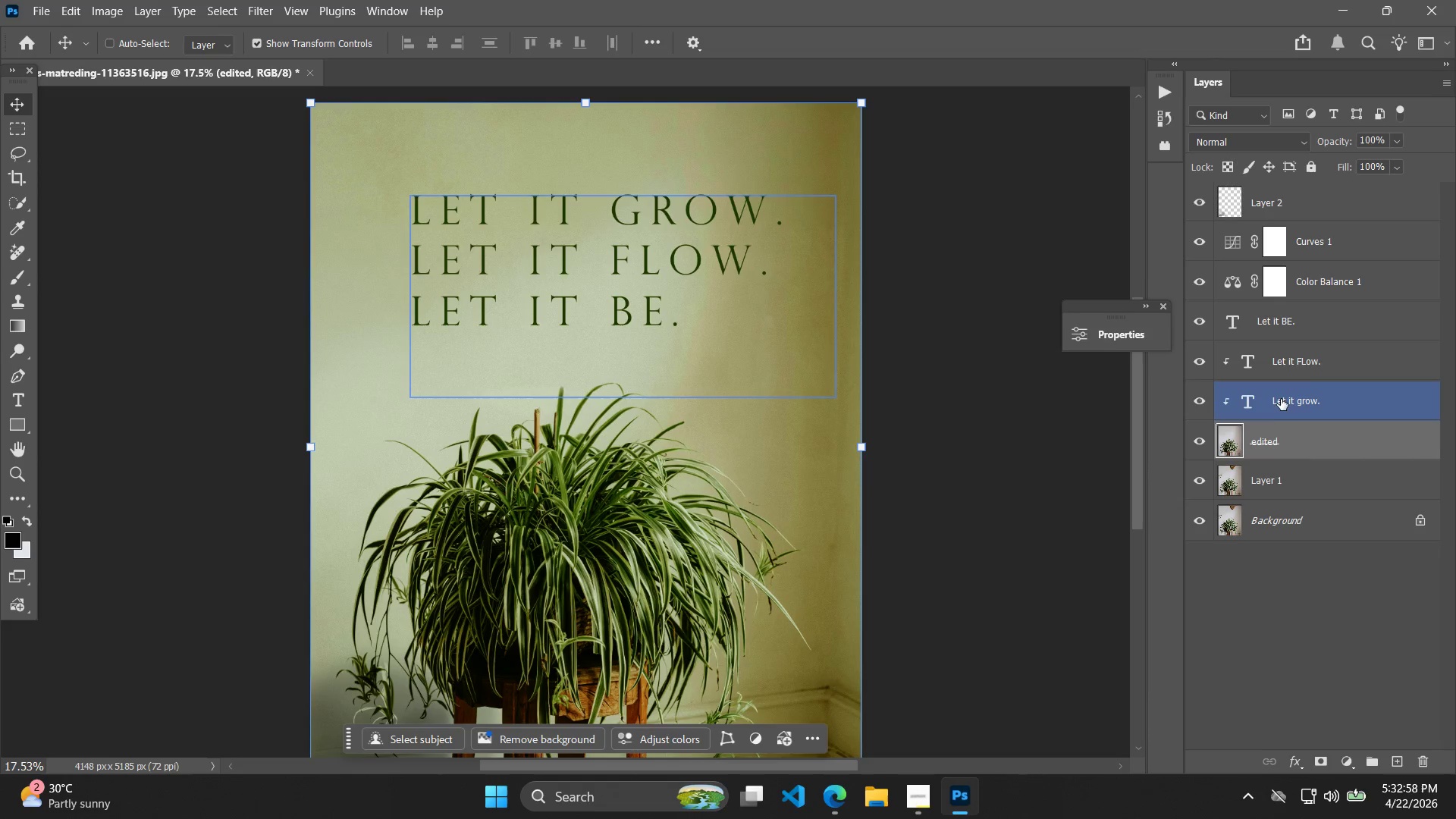 
left_click_drag(start_coordinate=[962, 386], to_coordinate=[967, 388])
 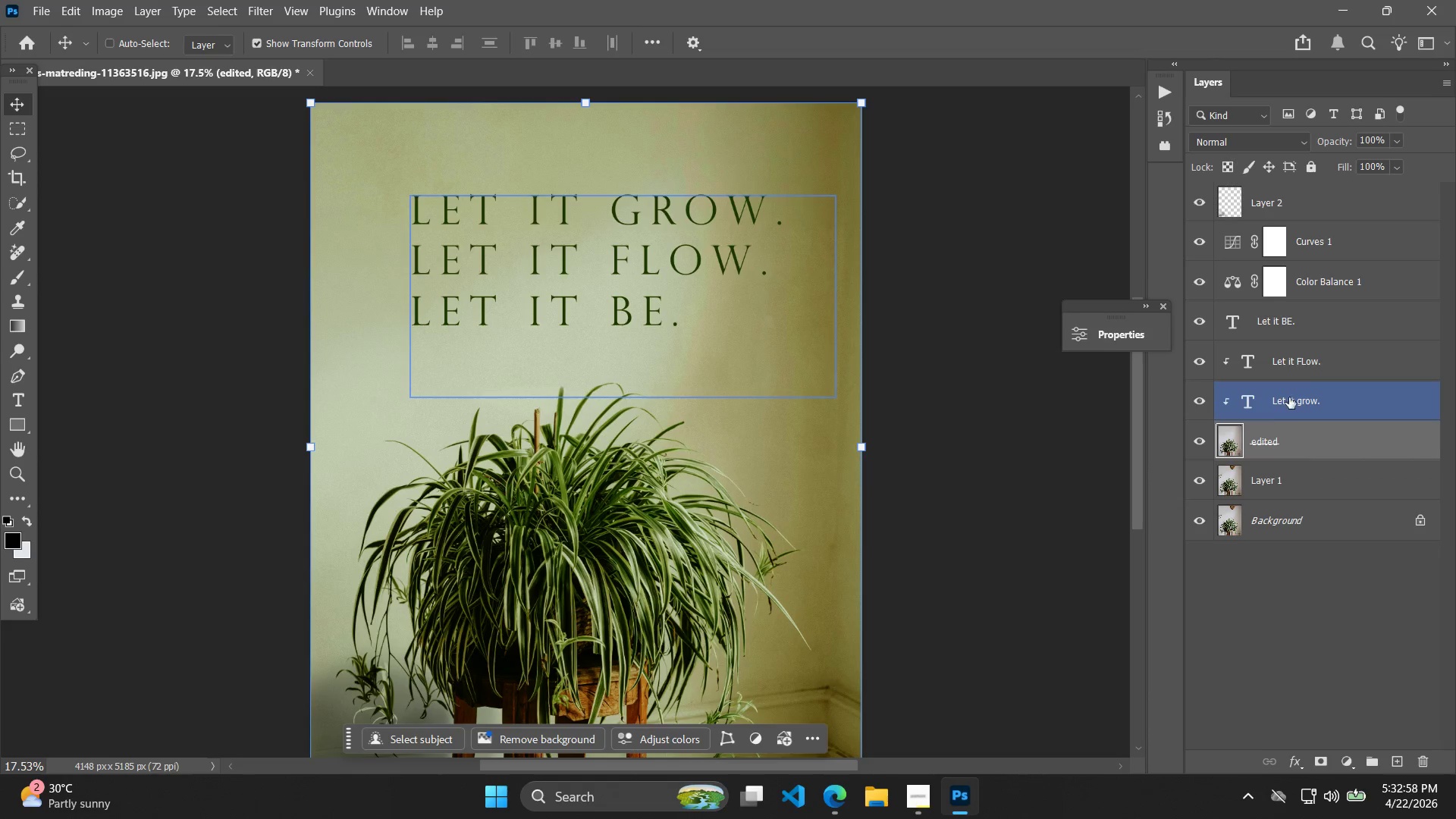 
scroll: coordinate [954, 396], scroll_direction: up, amount: 3.0
 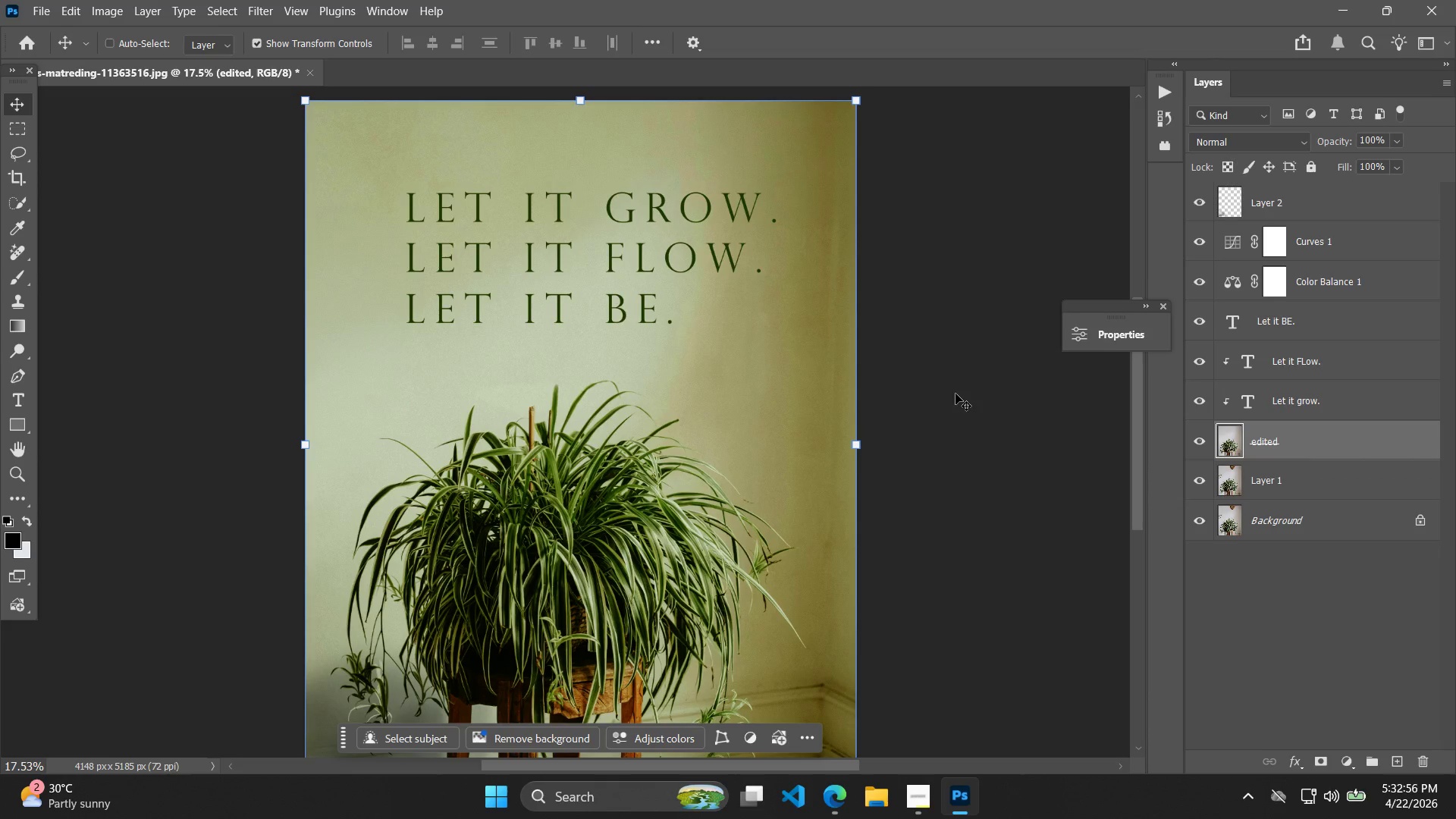 
key(Space)
 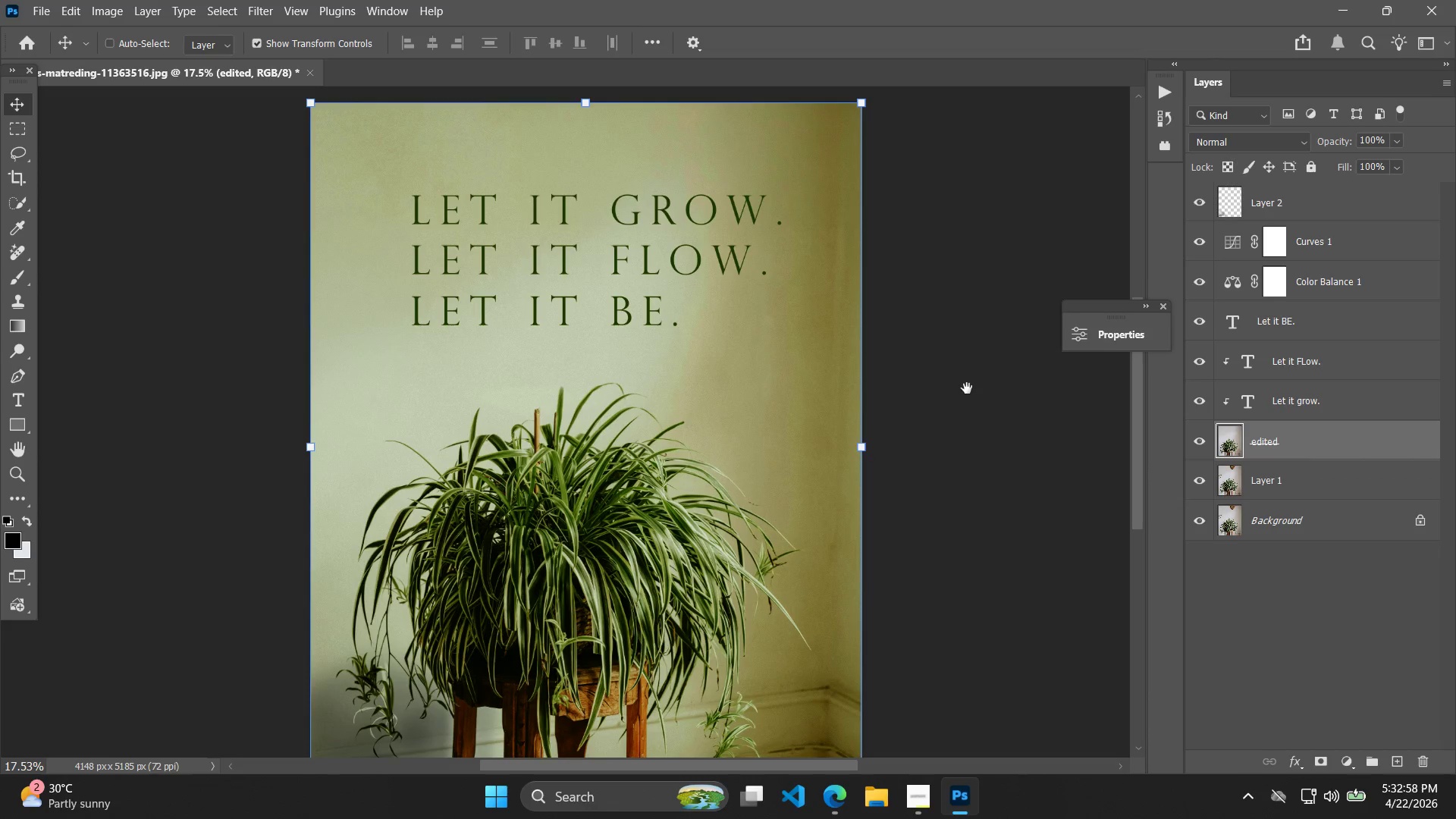 
key(Space)
 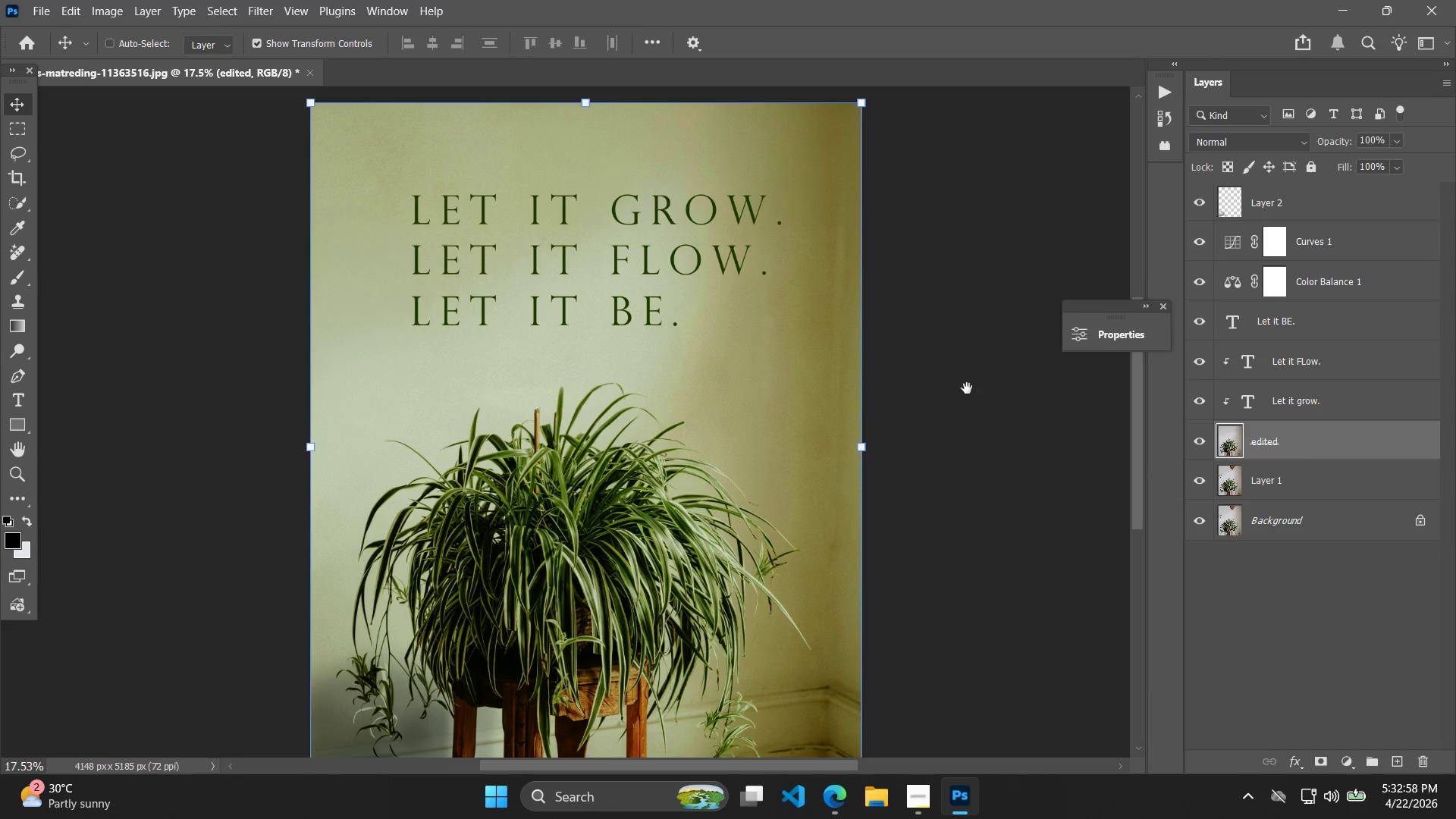 
key(Space)
 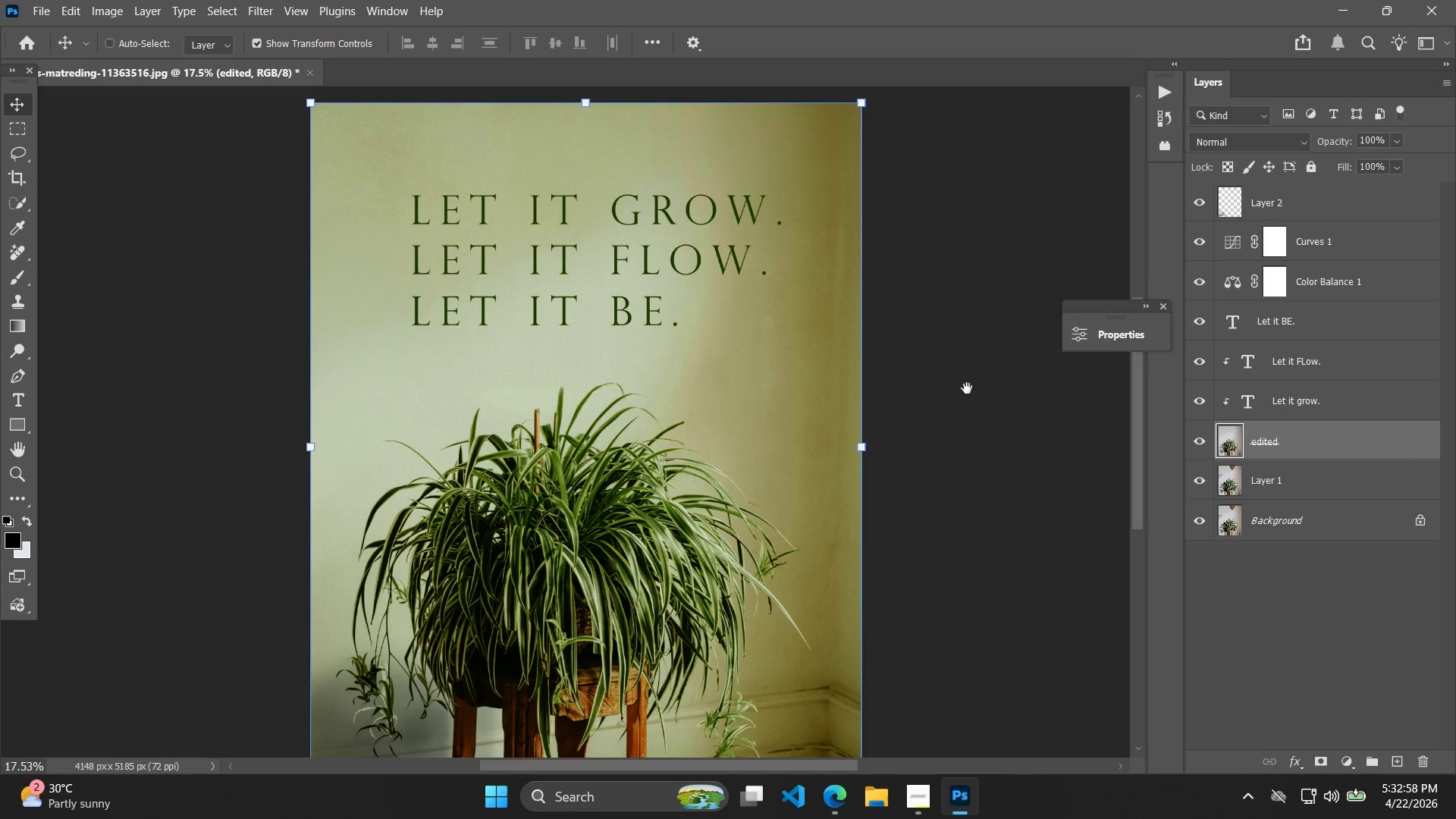 
key(Space)
 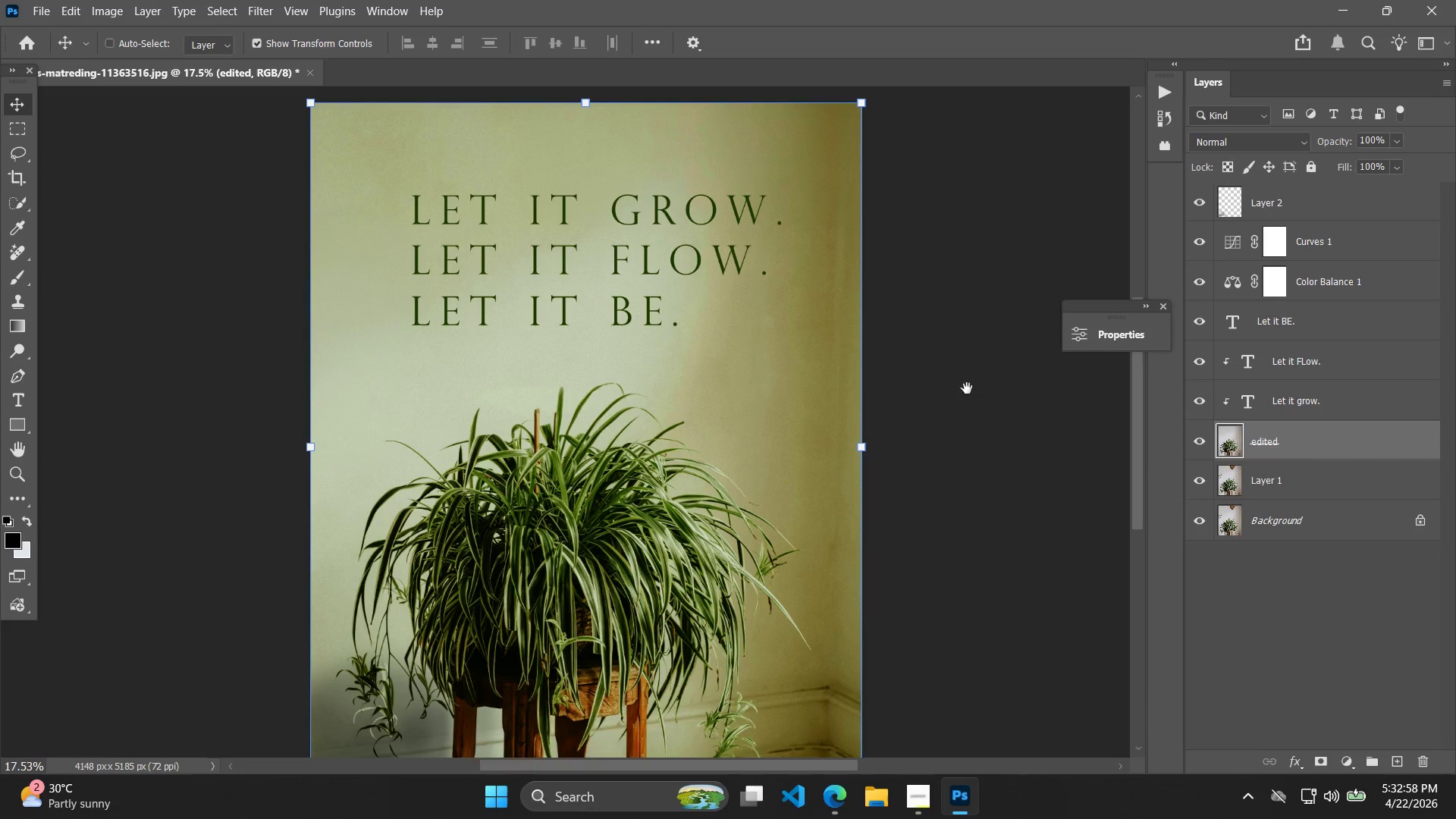 
key(Space)
 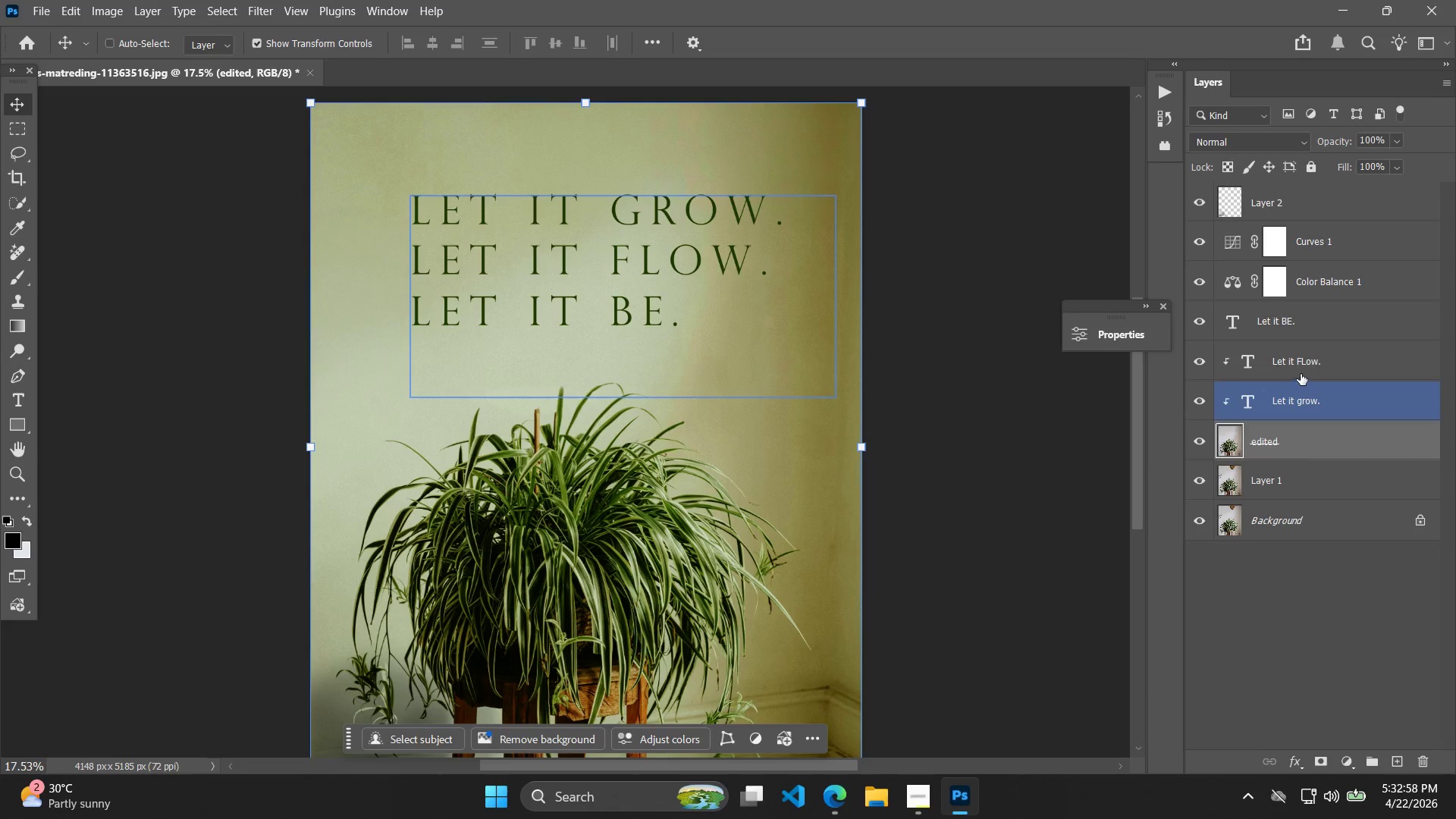 
left_click([1304, 380])
 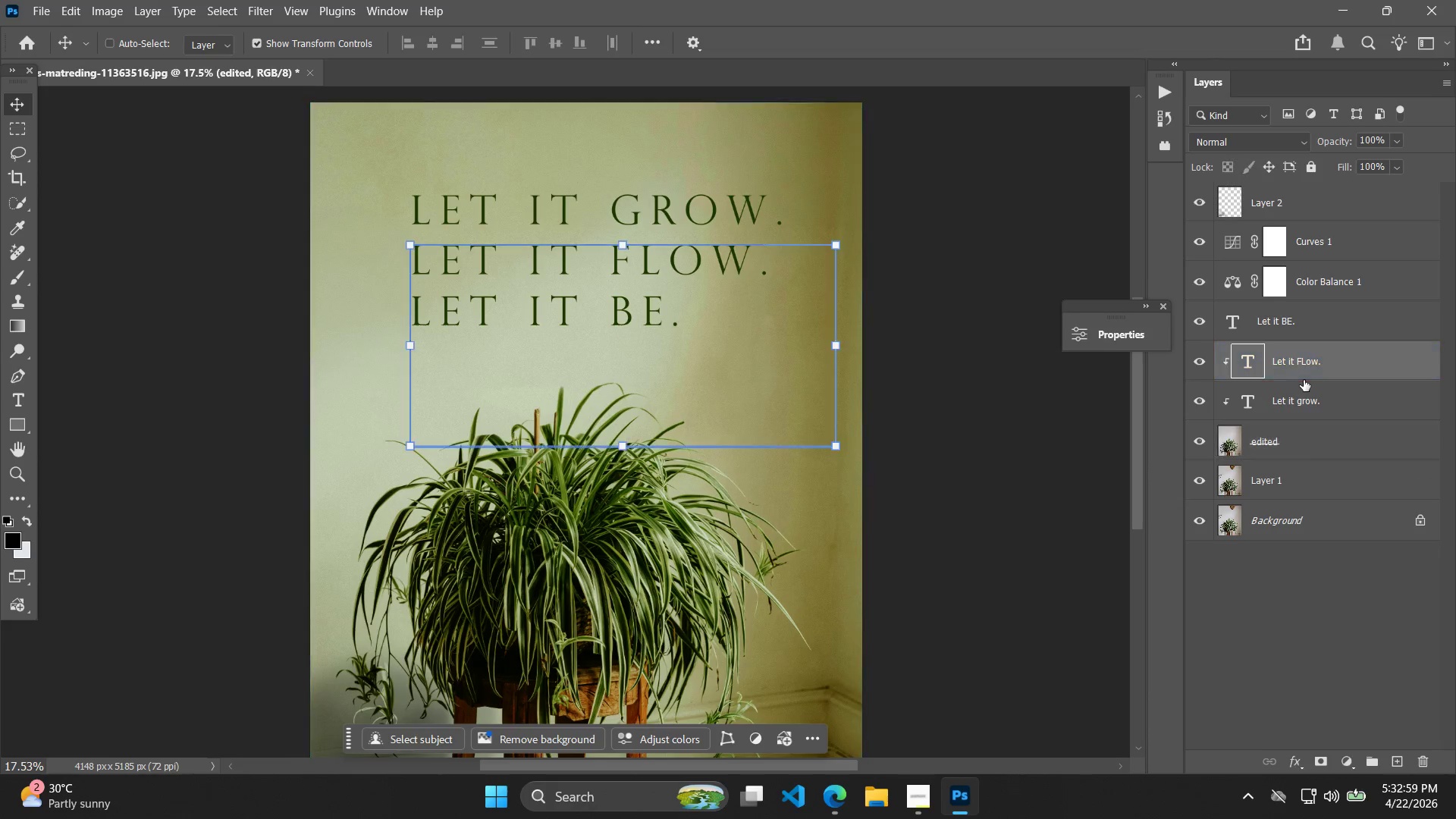 
hold_key(key=ShiftLeft, duration=0.81)
double_click([1298, 413])
 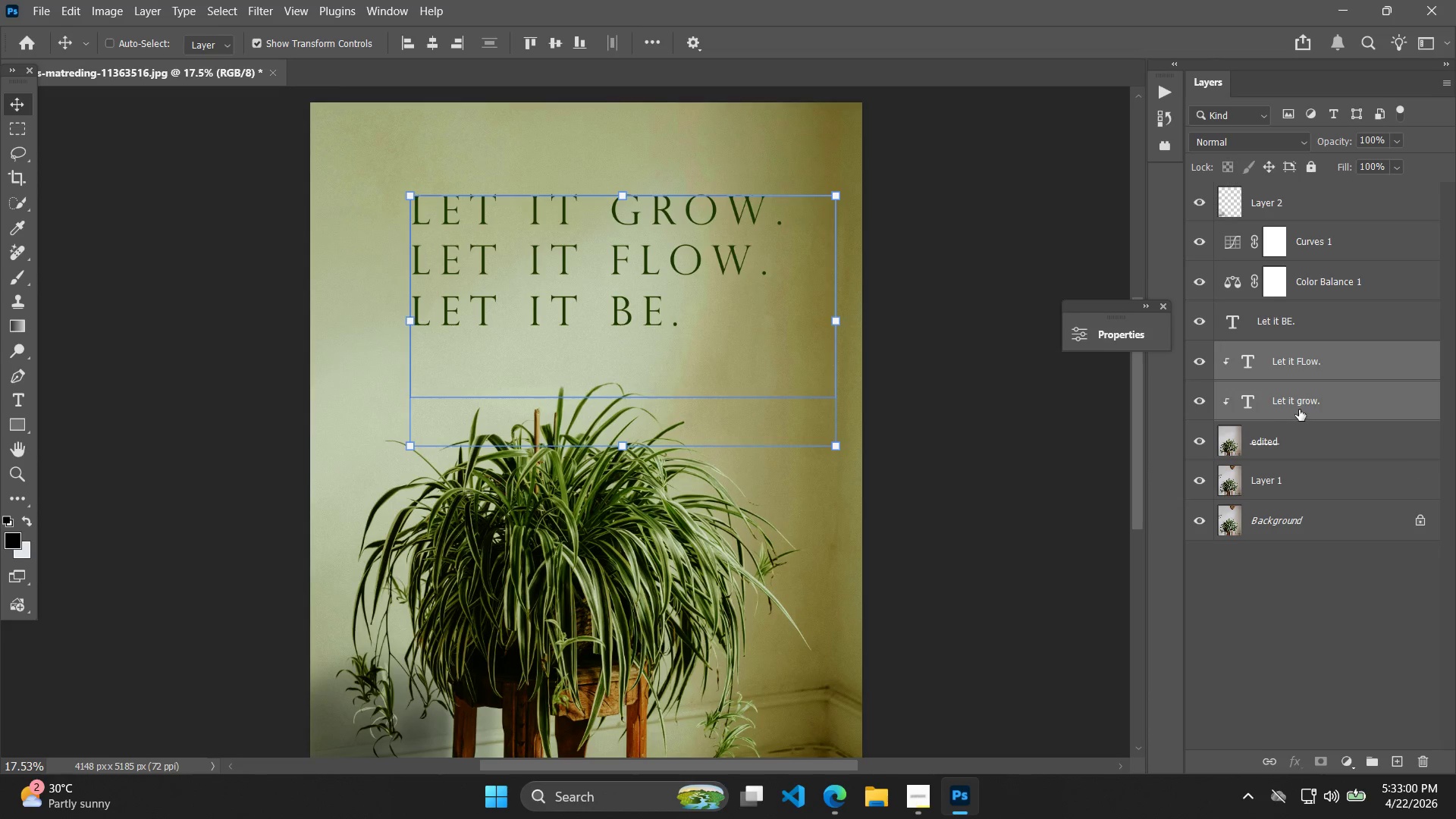 
key(Control+T)
 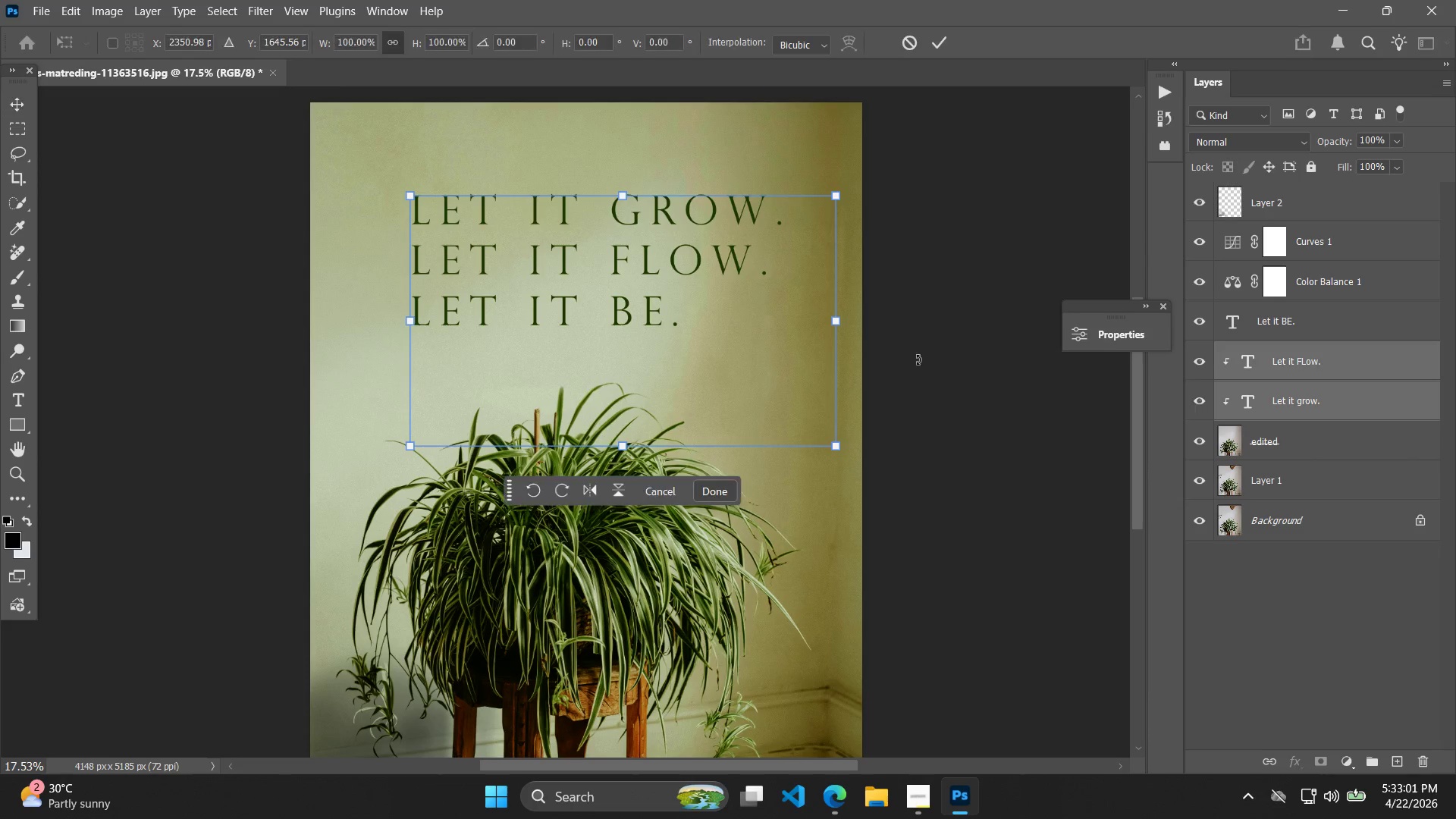 
right_click([761, 317])
 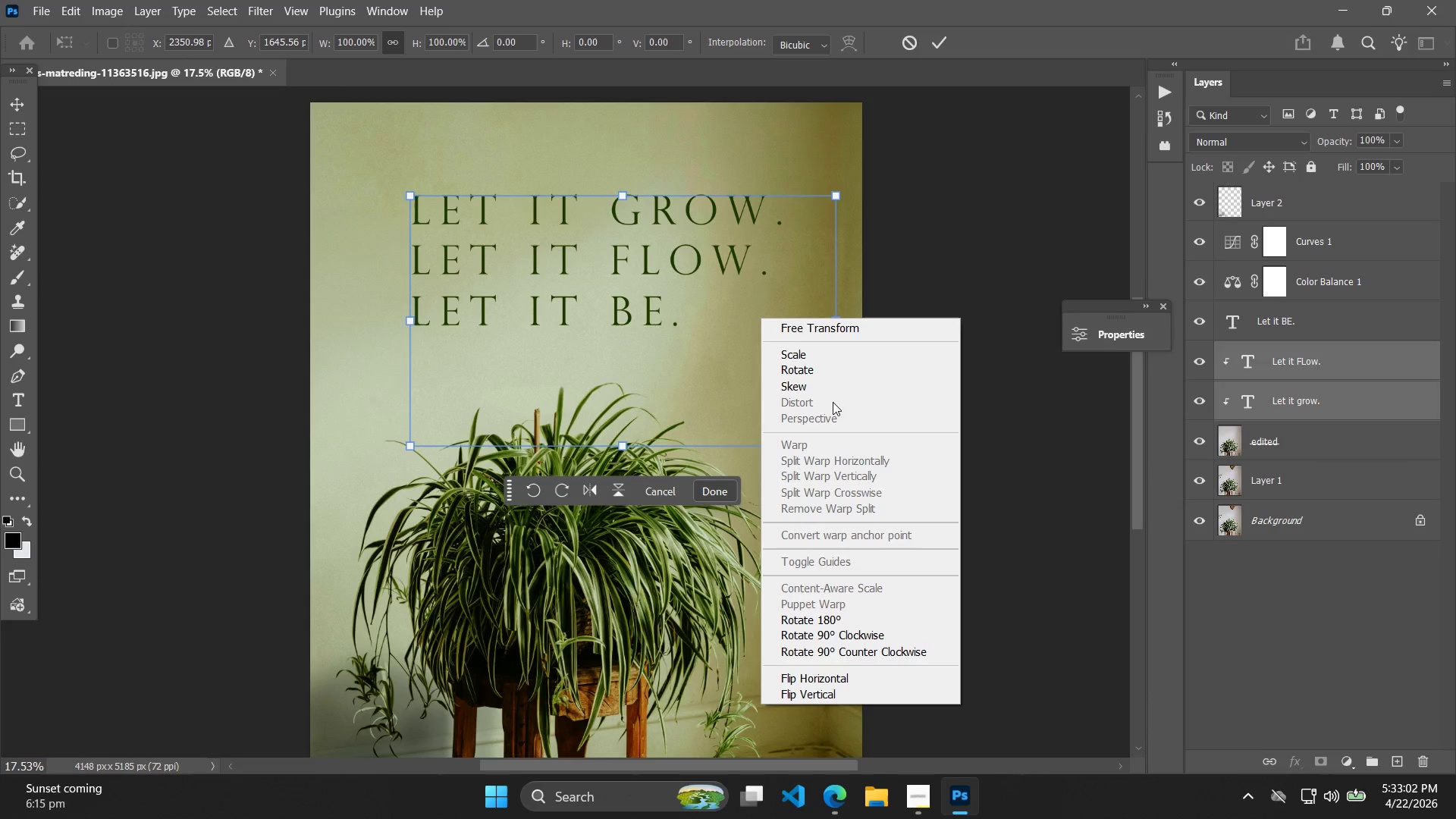 
left_click([829, 407])
 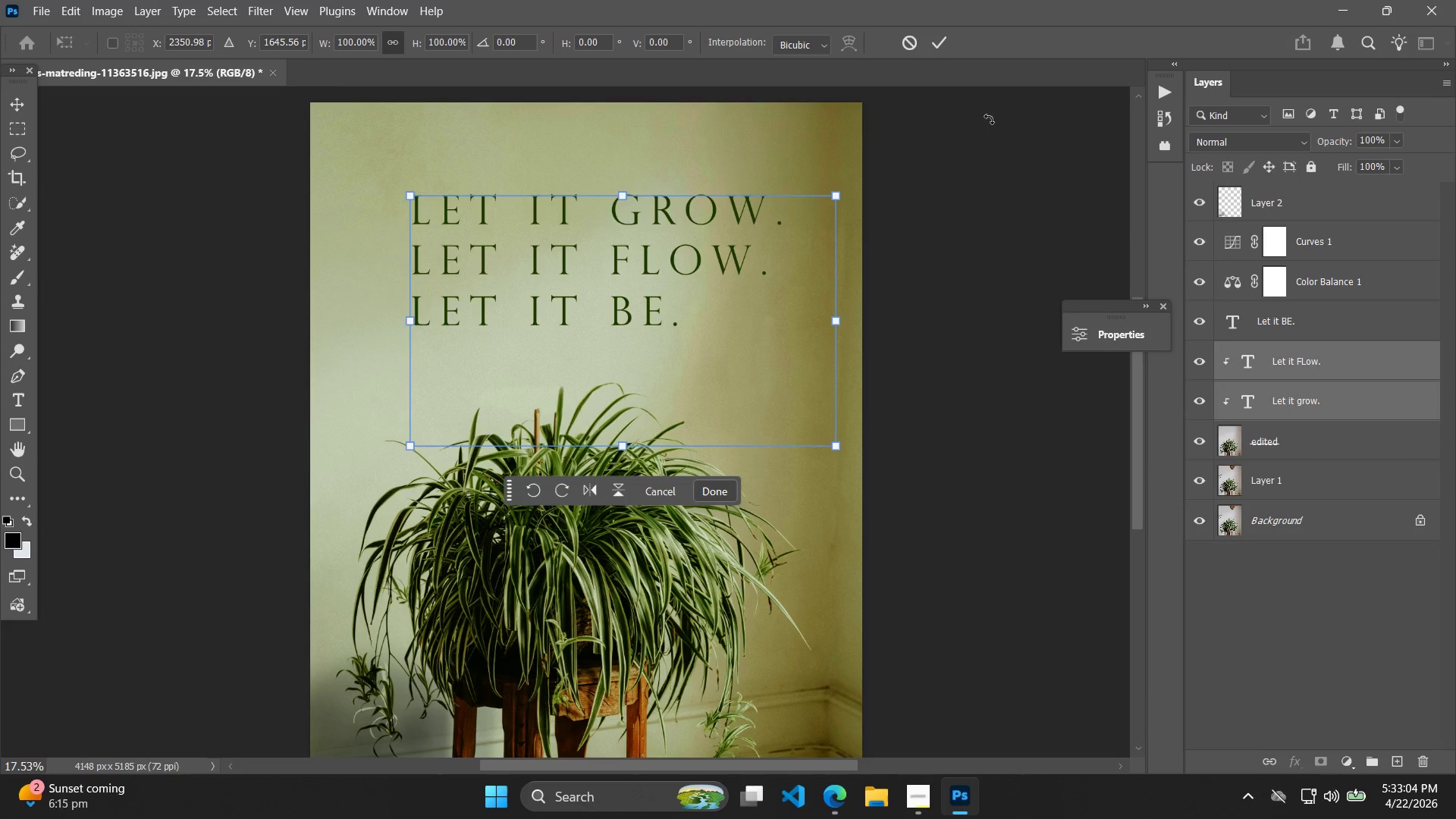 
key(Shift+ShiftLeft)
 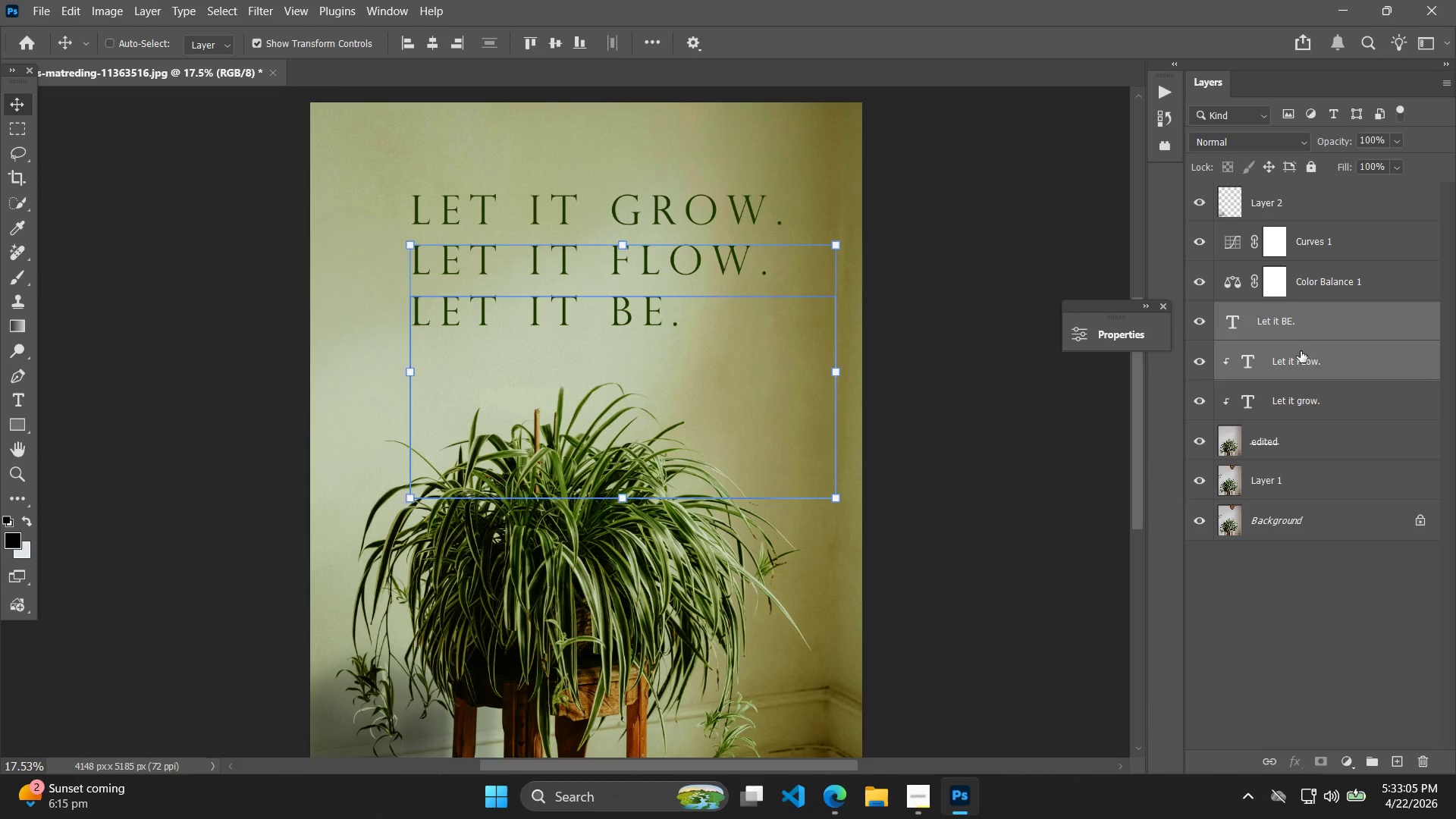 
hold_key(key=ShiftLeft, duration=0.58)
left_click([1305, 403])
 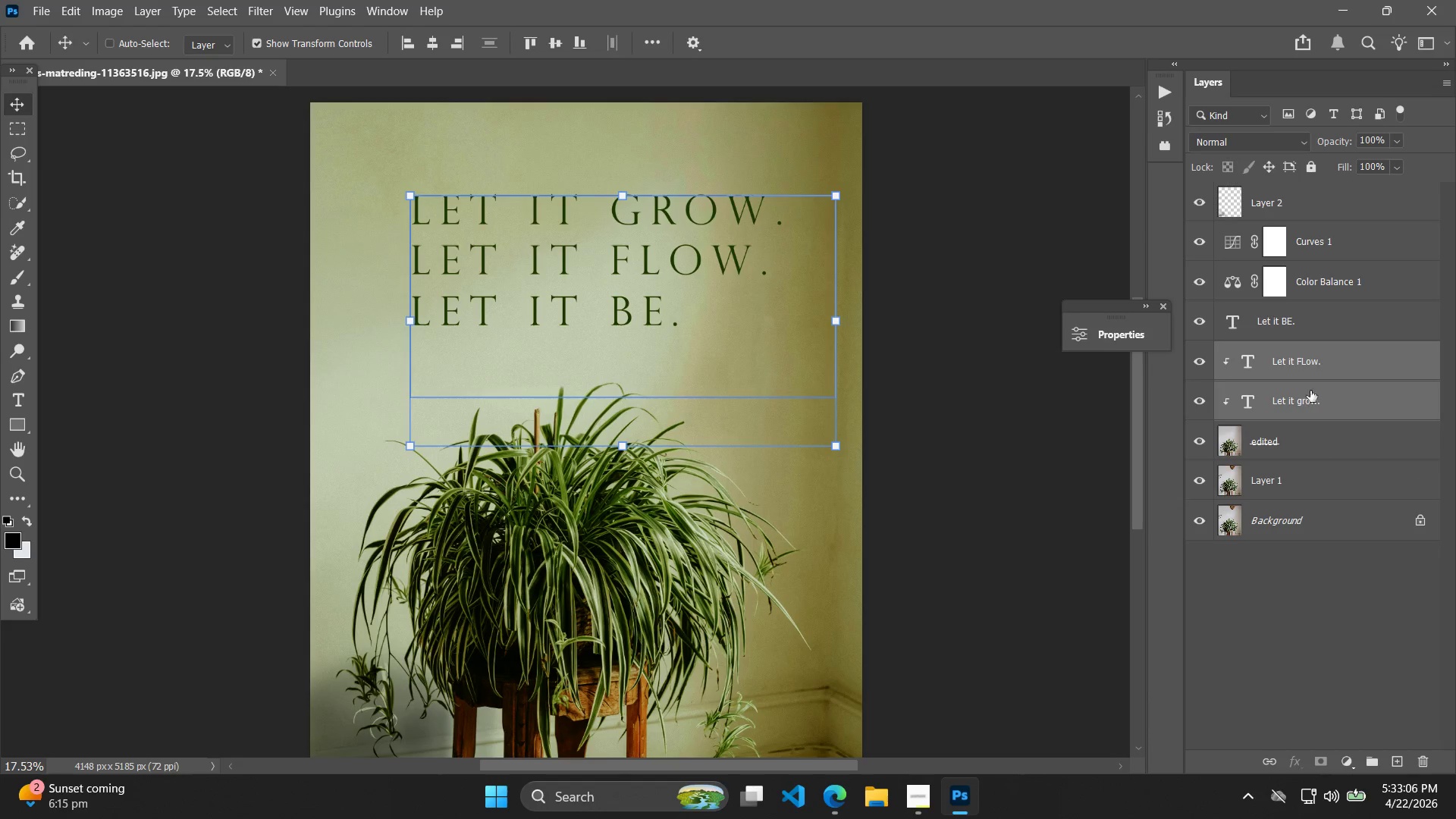 
left_click([1313, 320])
 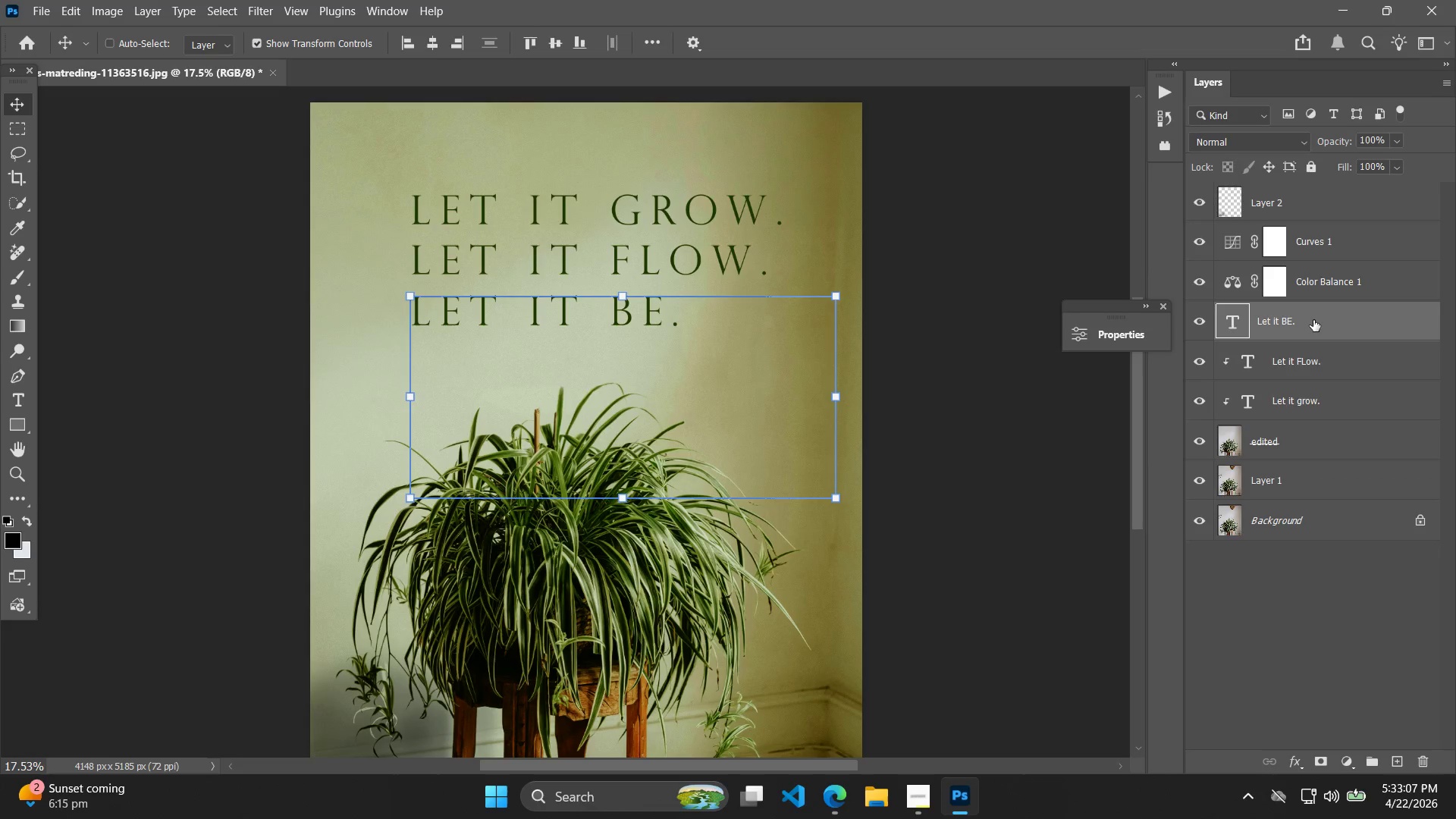 
right_click([1313, 320])
 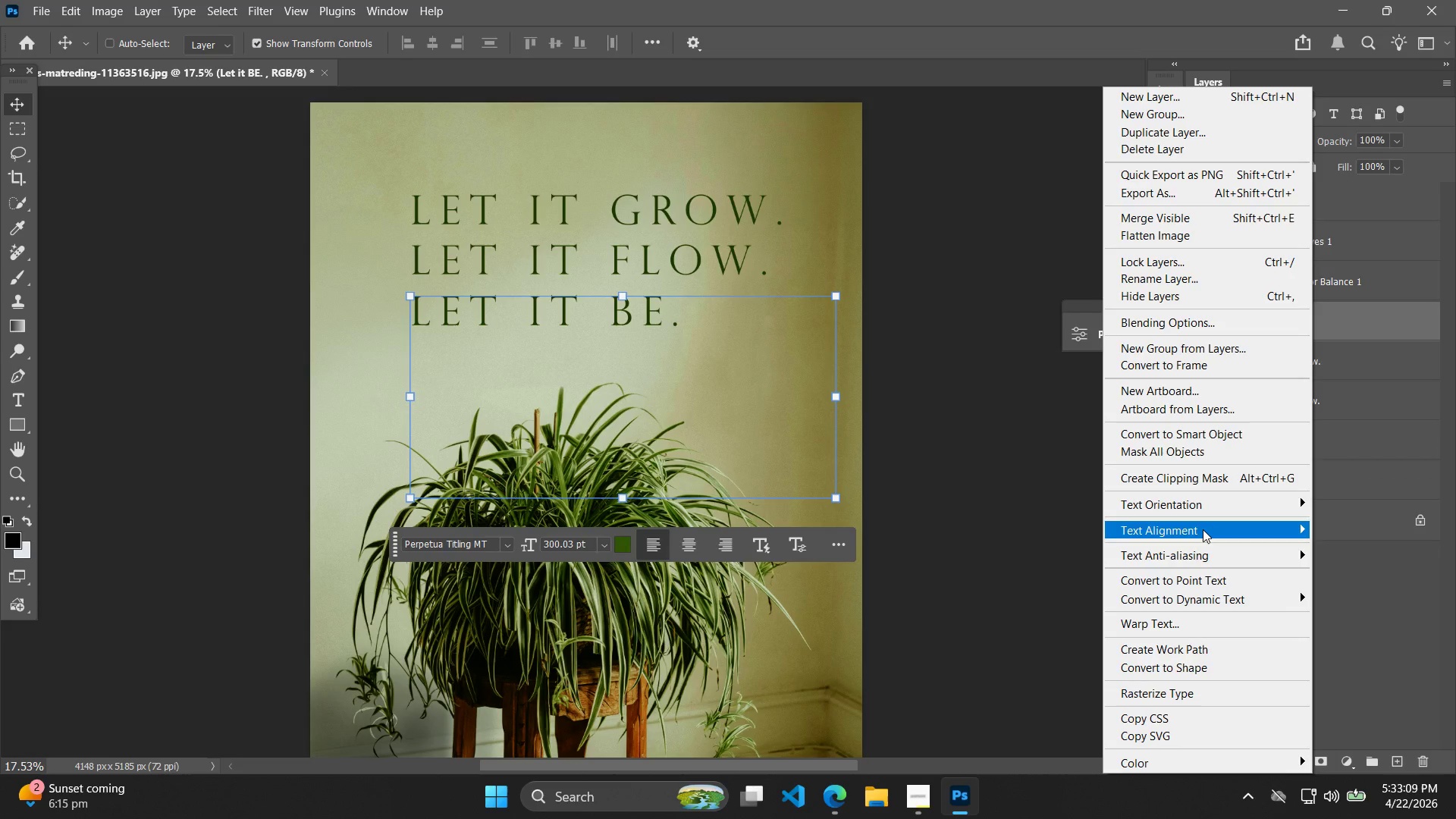 
double_click([1223, 482])
 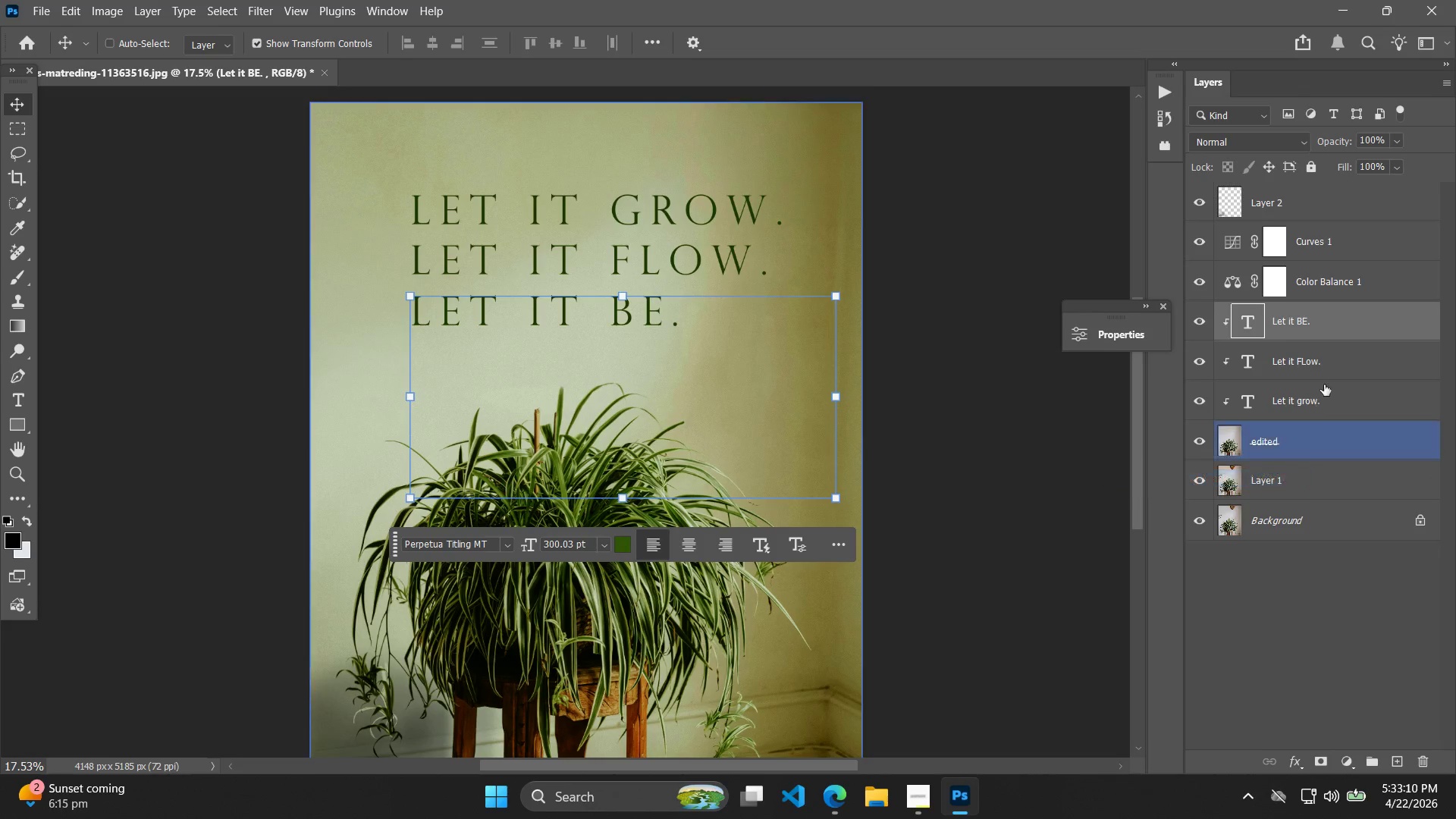 
hold_key(key=ShiftLeft, duration=0.61)
right_click([1330, 399])
 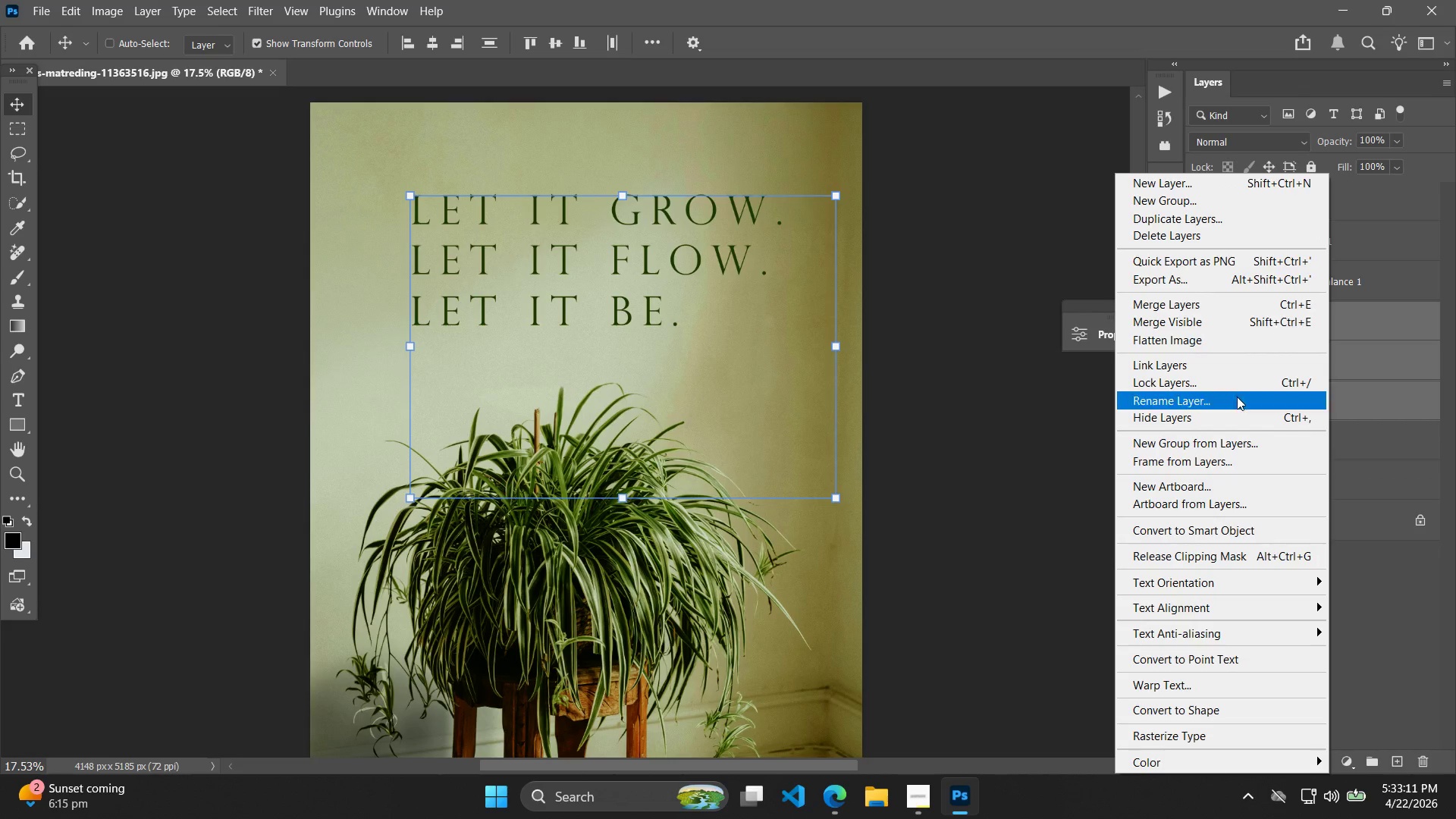 
right_click([745, 333])
 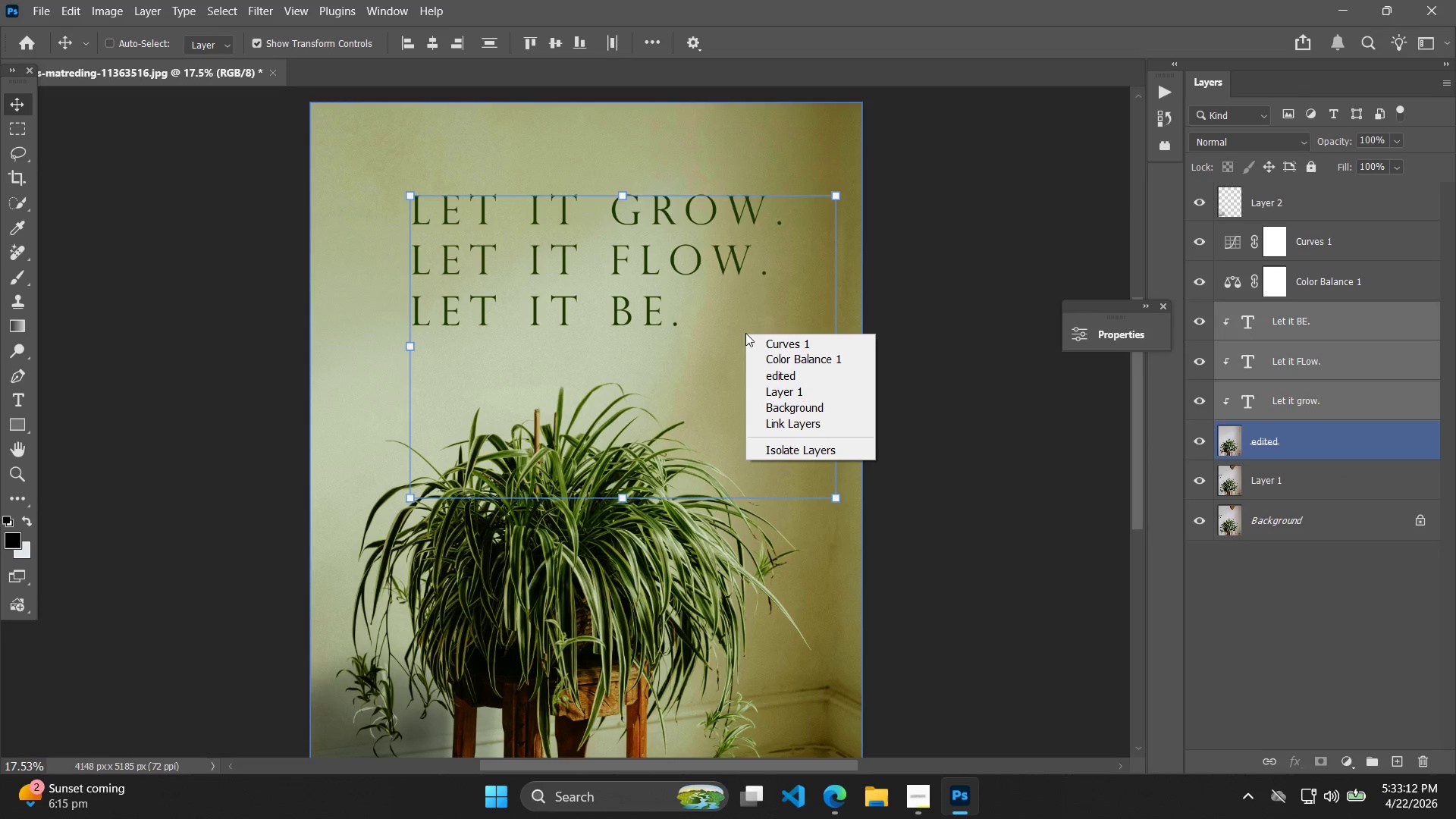 
left_click([721, 316])
 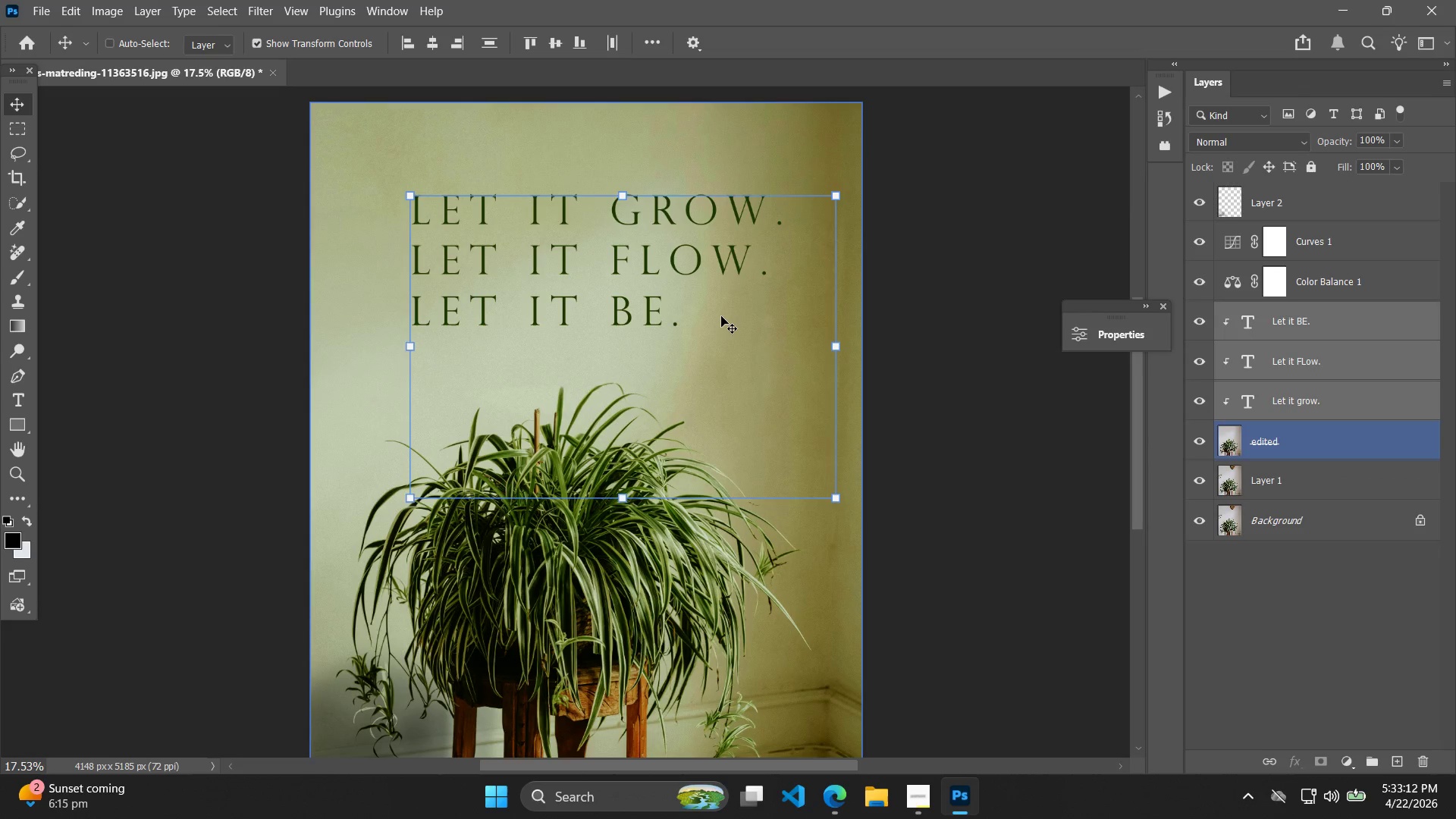 
key(Control+T)
 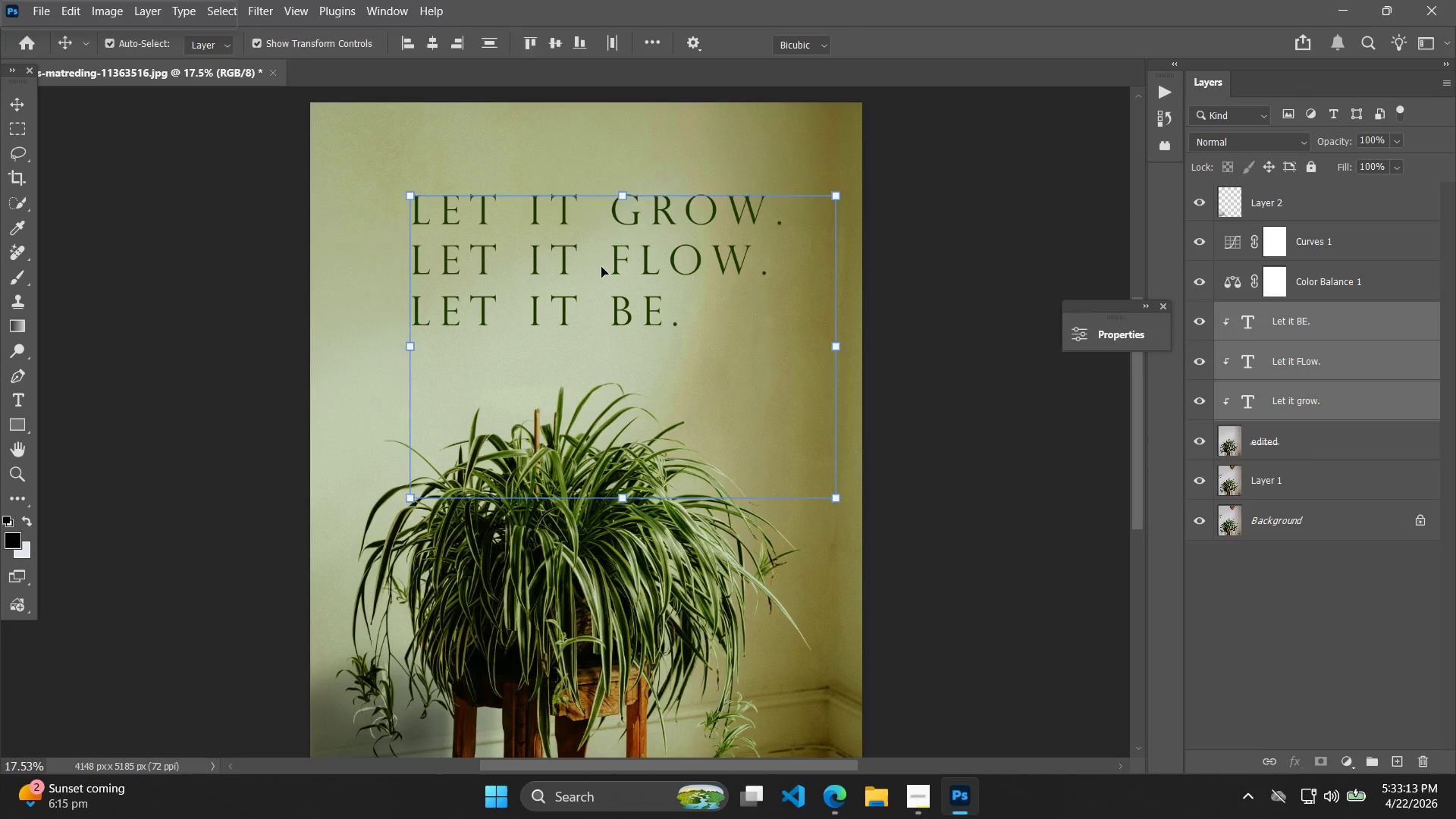 
right_click([590, 259])
 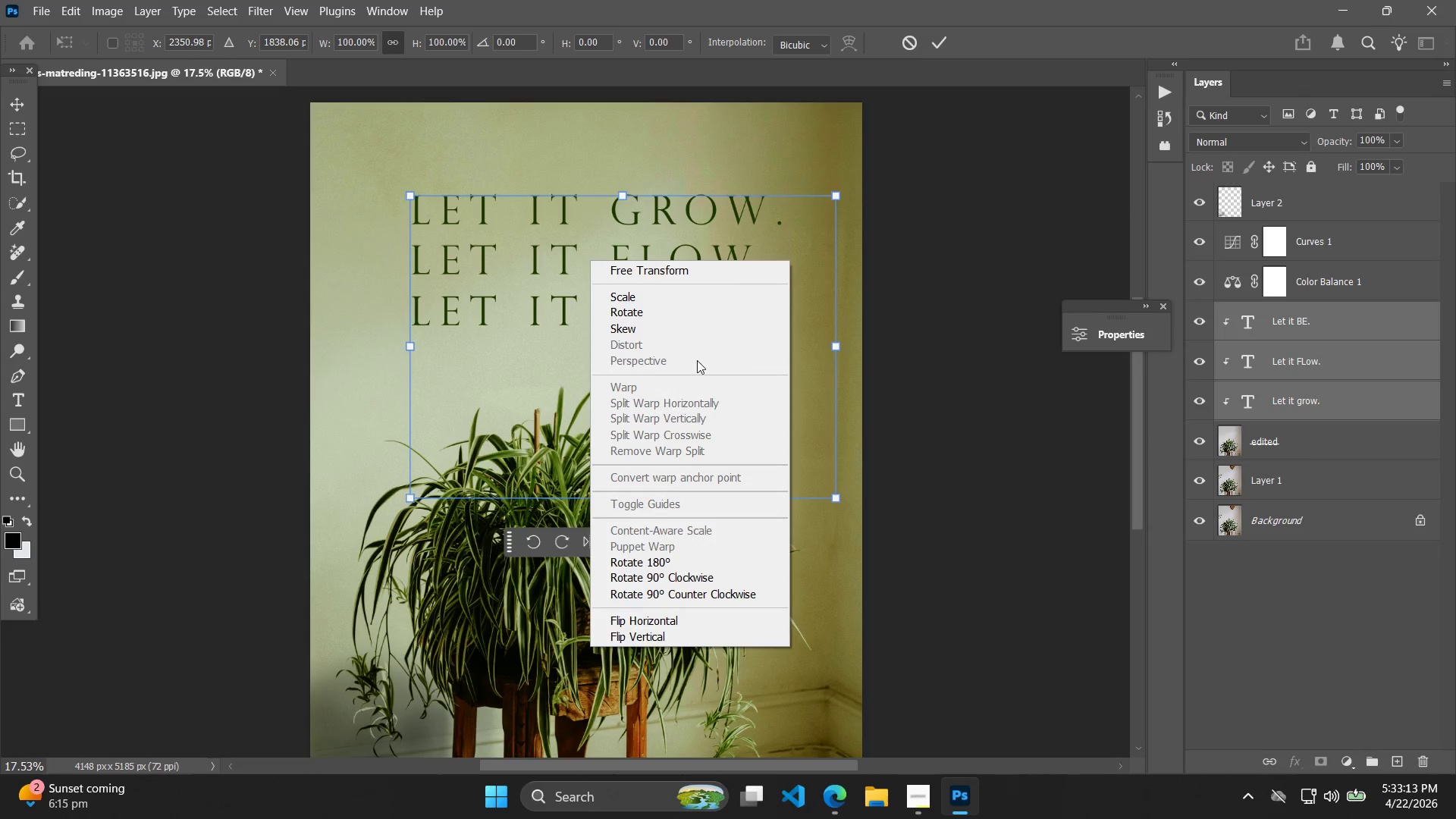 
left_click([694, 358])
 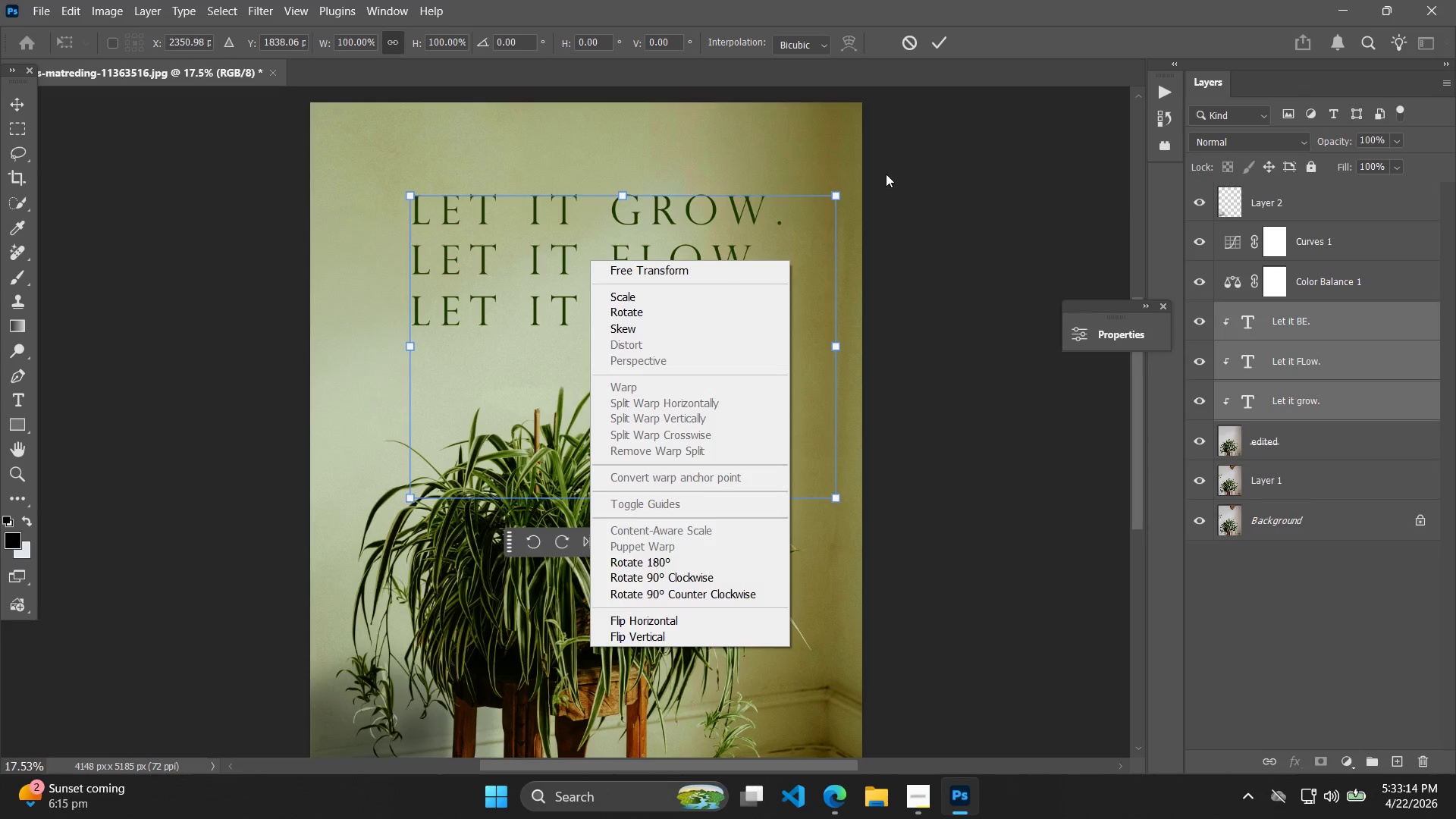 
left_click([927, 153])
 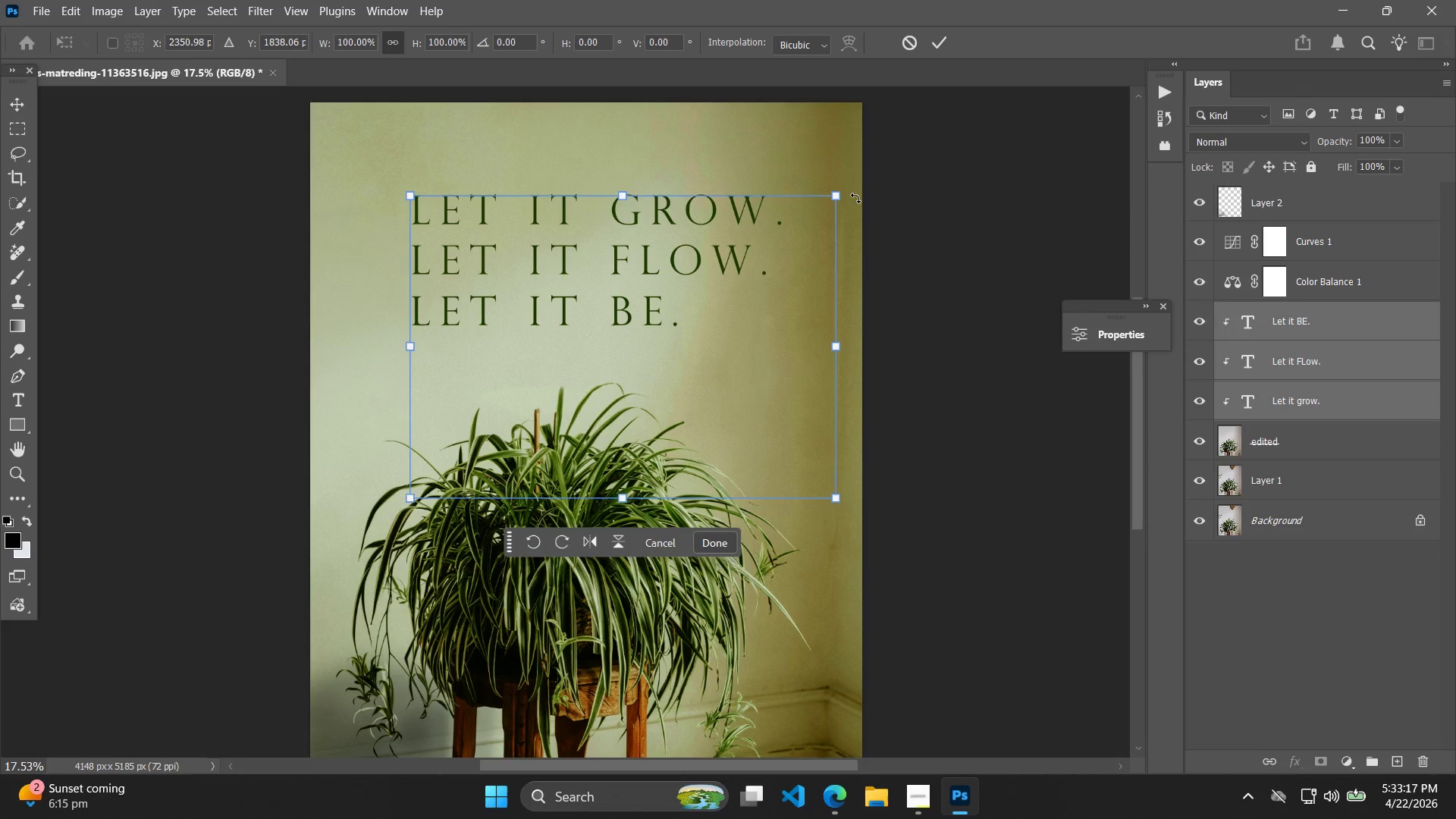 
left_click_drag(start_coordinate=[839, 197], to_coordinate=[848, 193])
 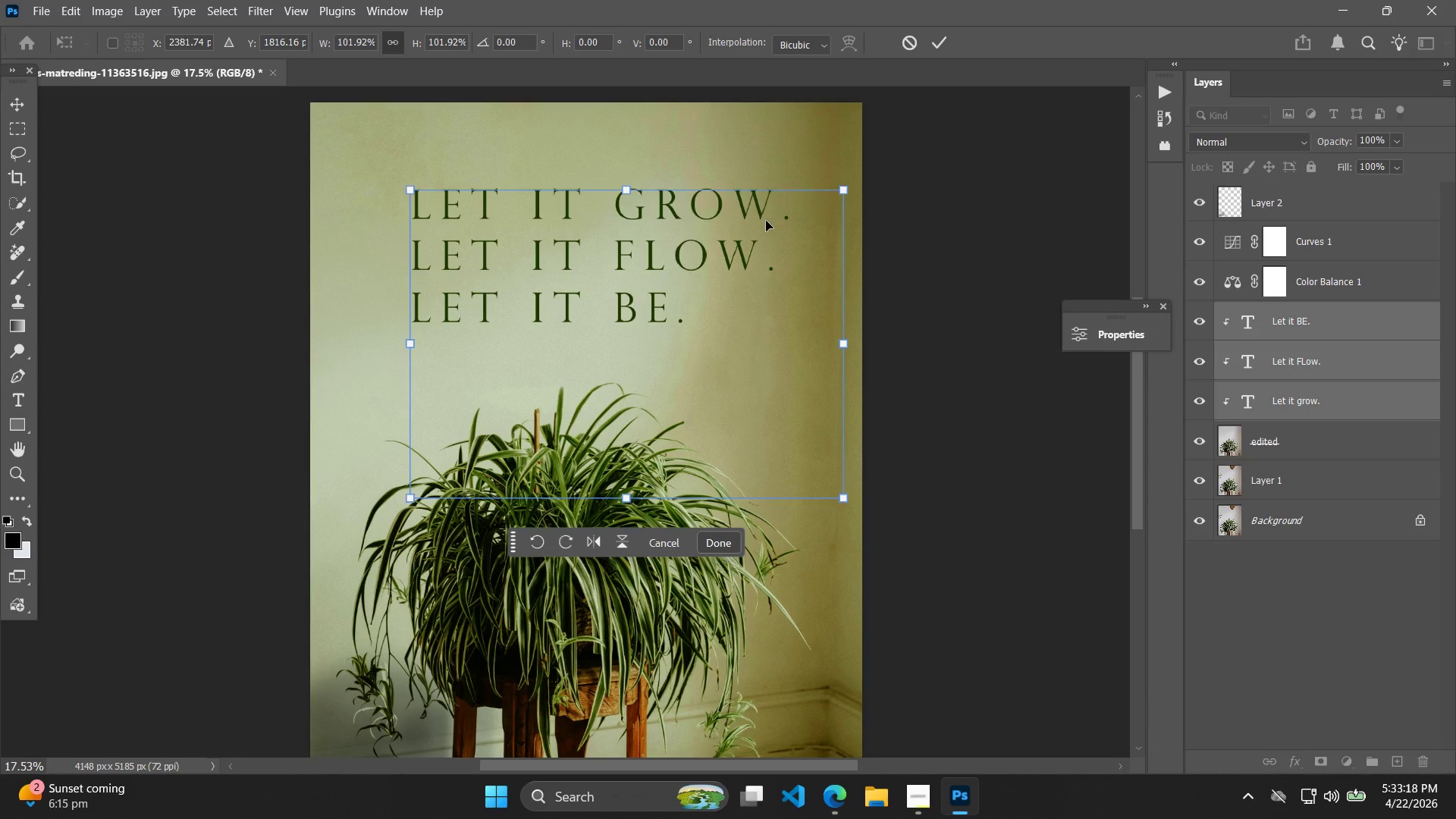 
left_click_drag(start_coordinate=[760, 224], to_coordinate=[760, 240])
 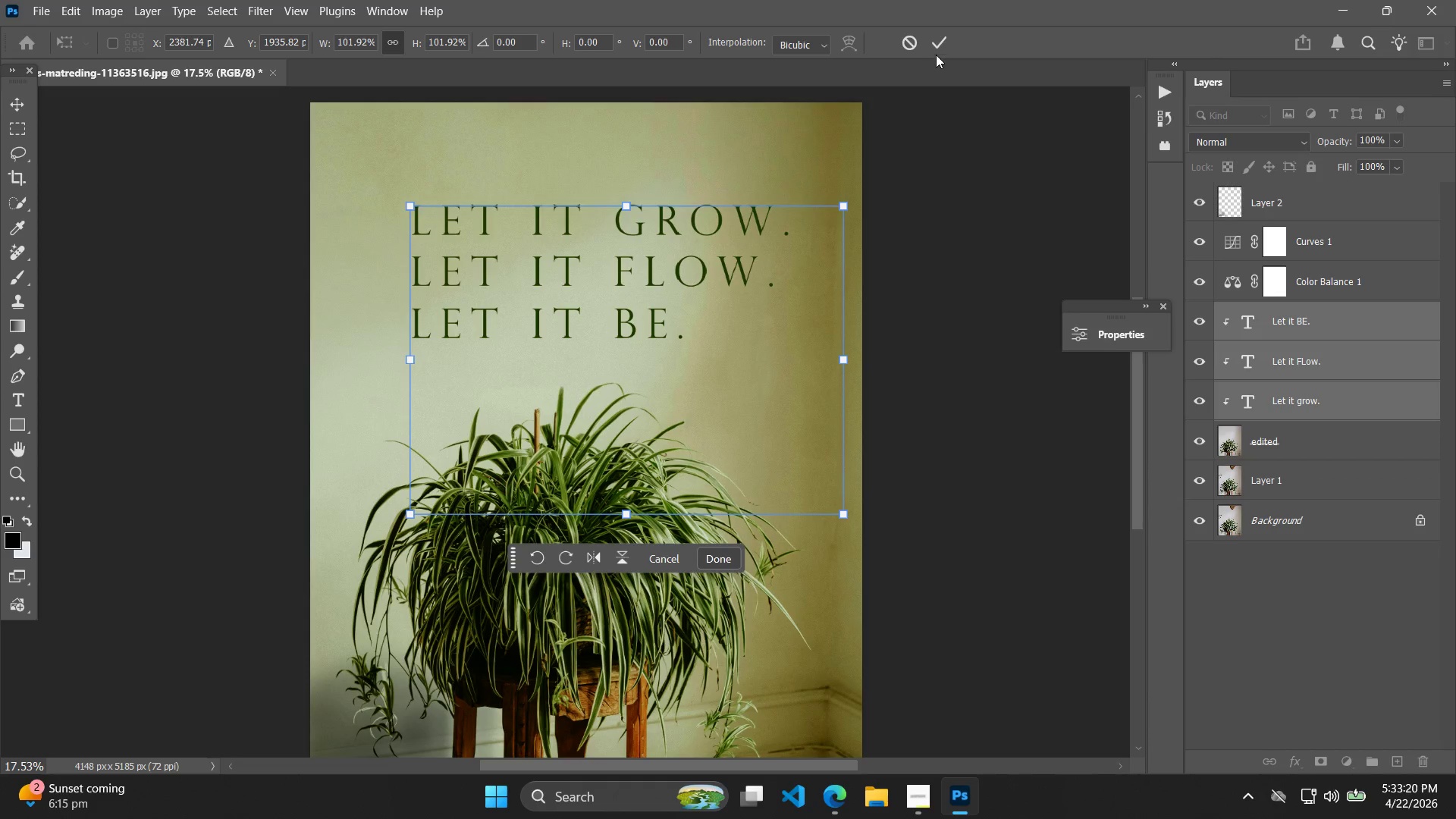 
double_click([939, 52])
 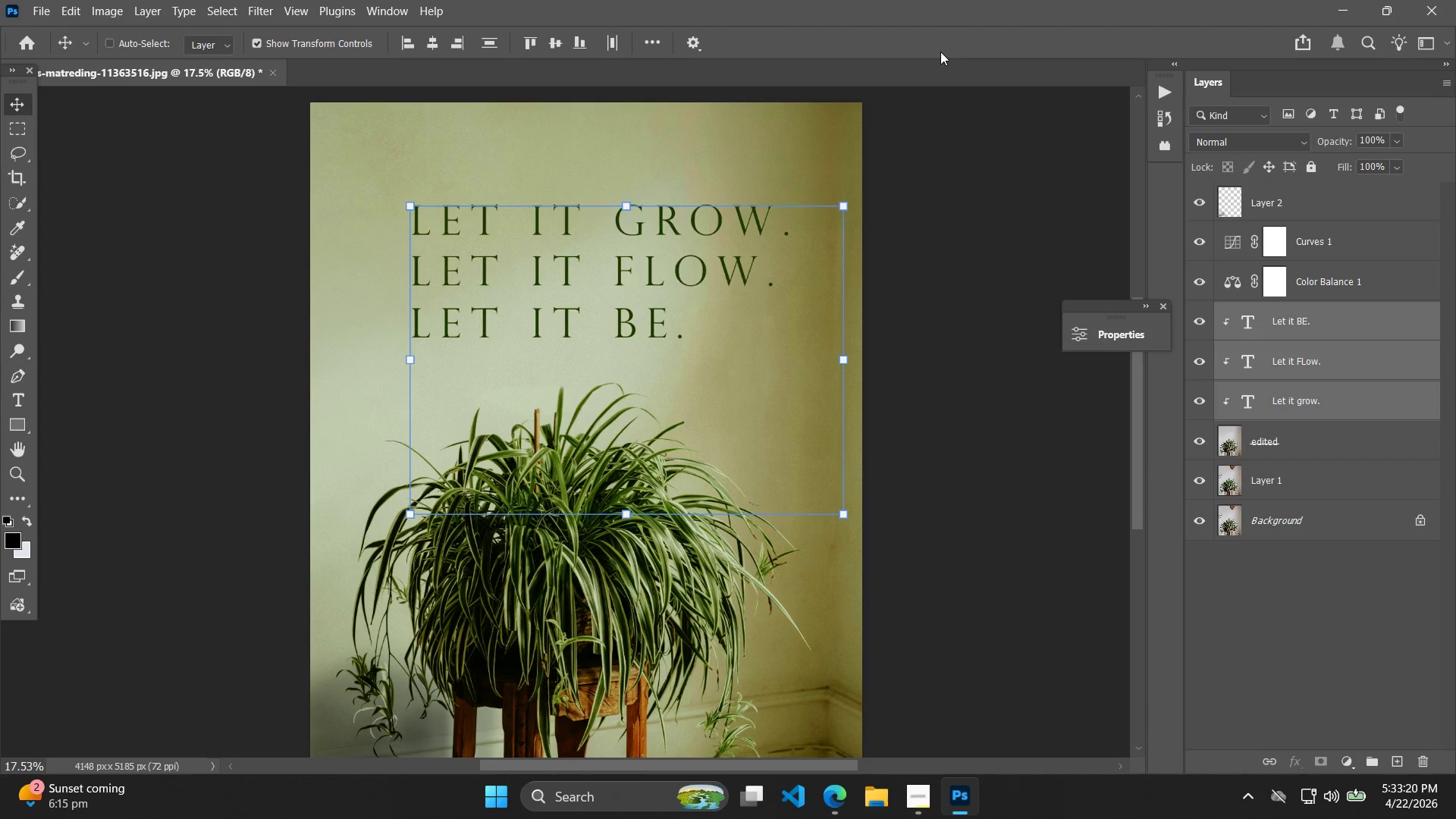 
triple_click([940, 52])
 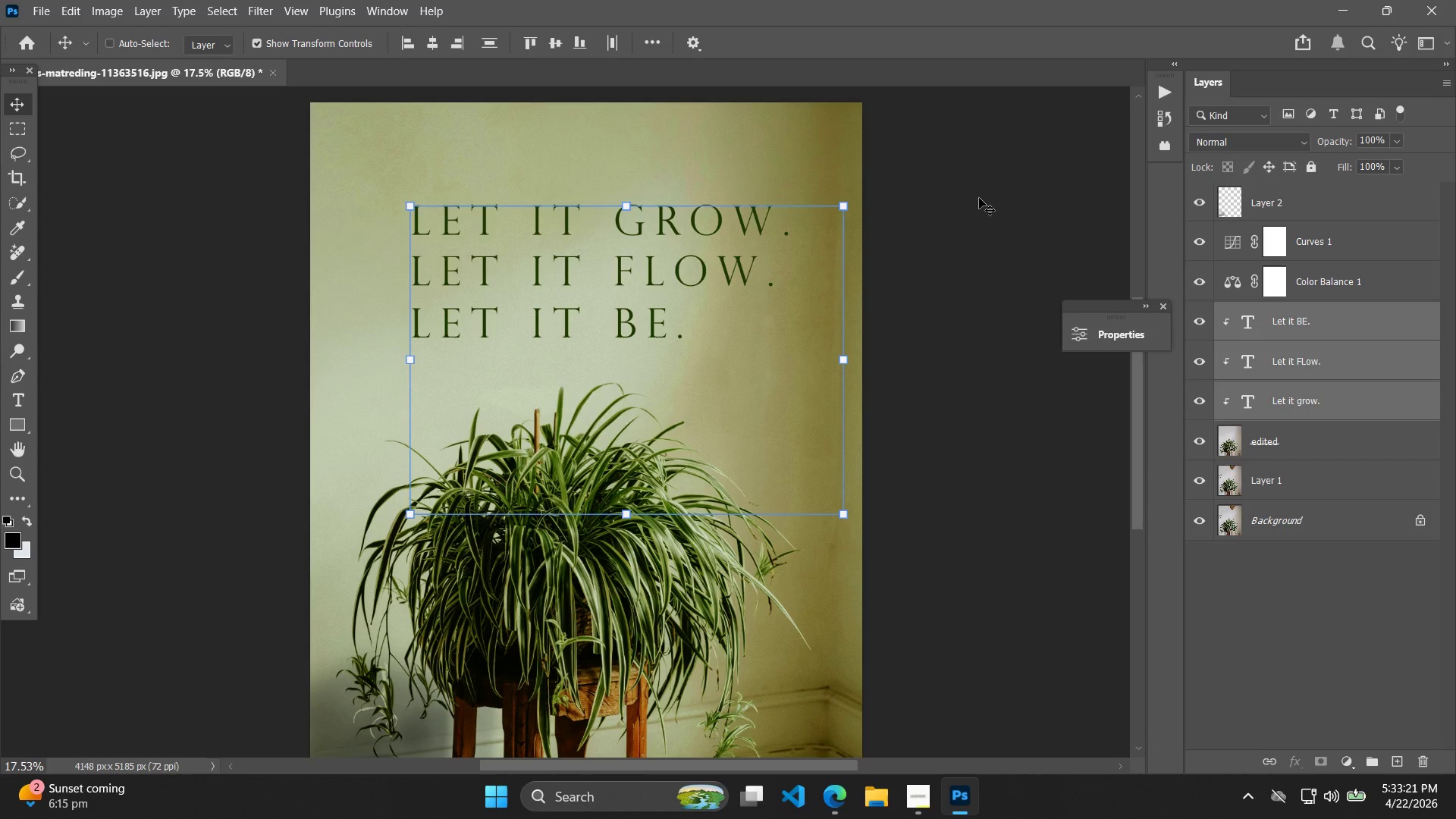 
key(Alt+AltLeft)
 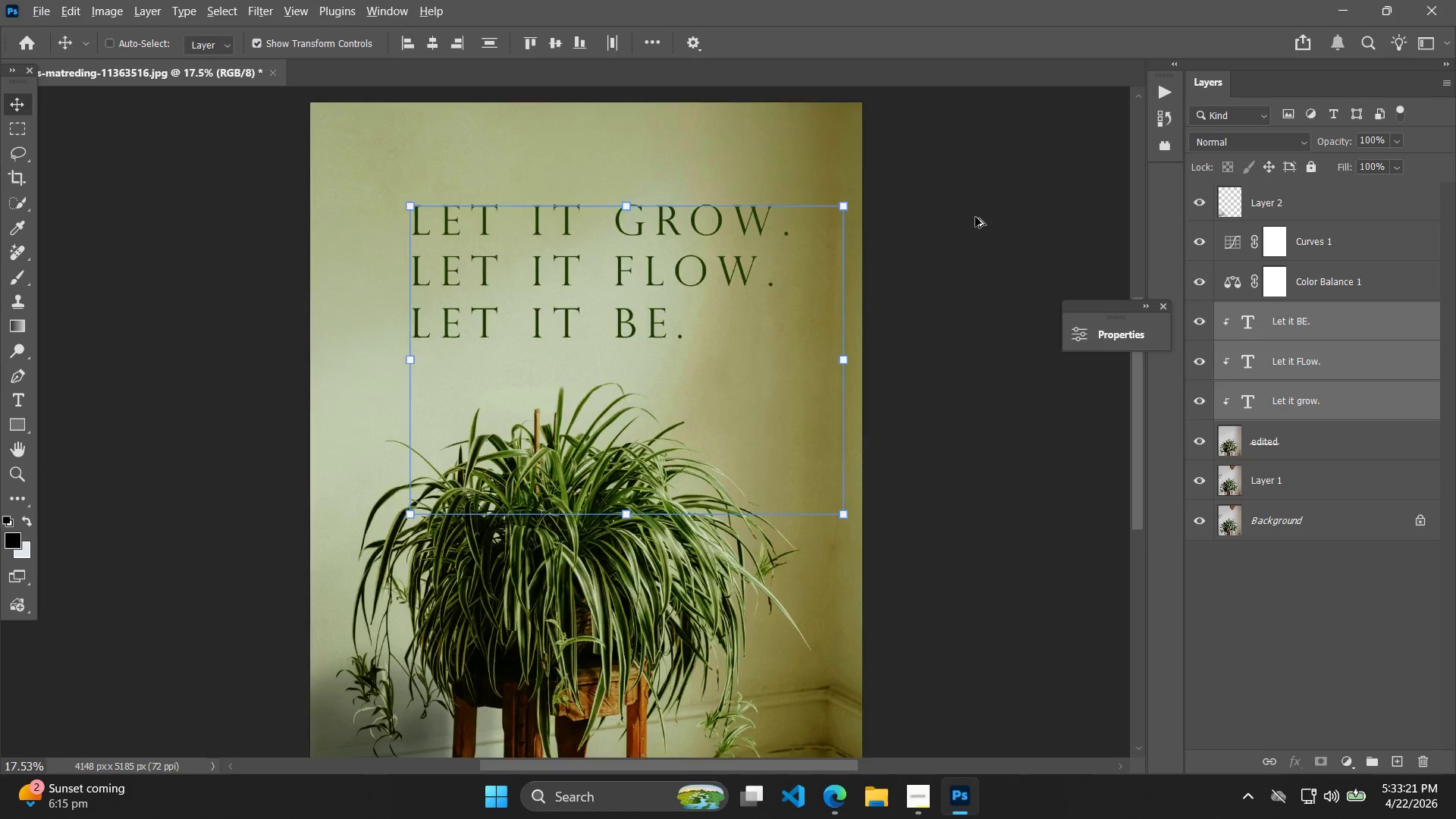 
left_click([972, 218])
 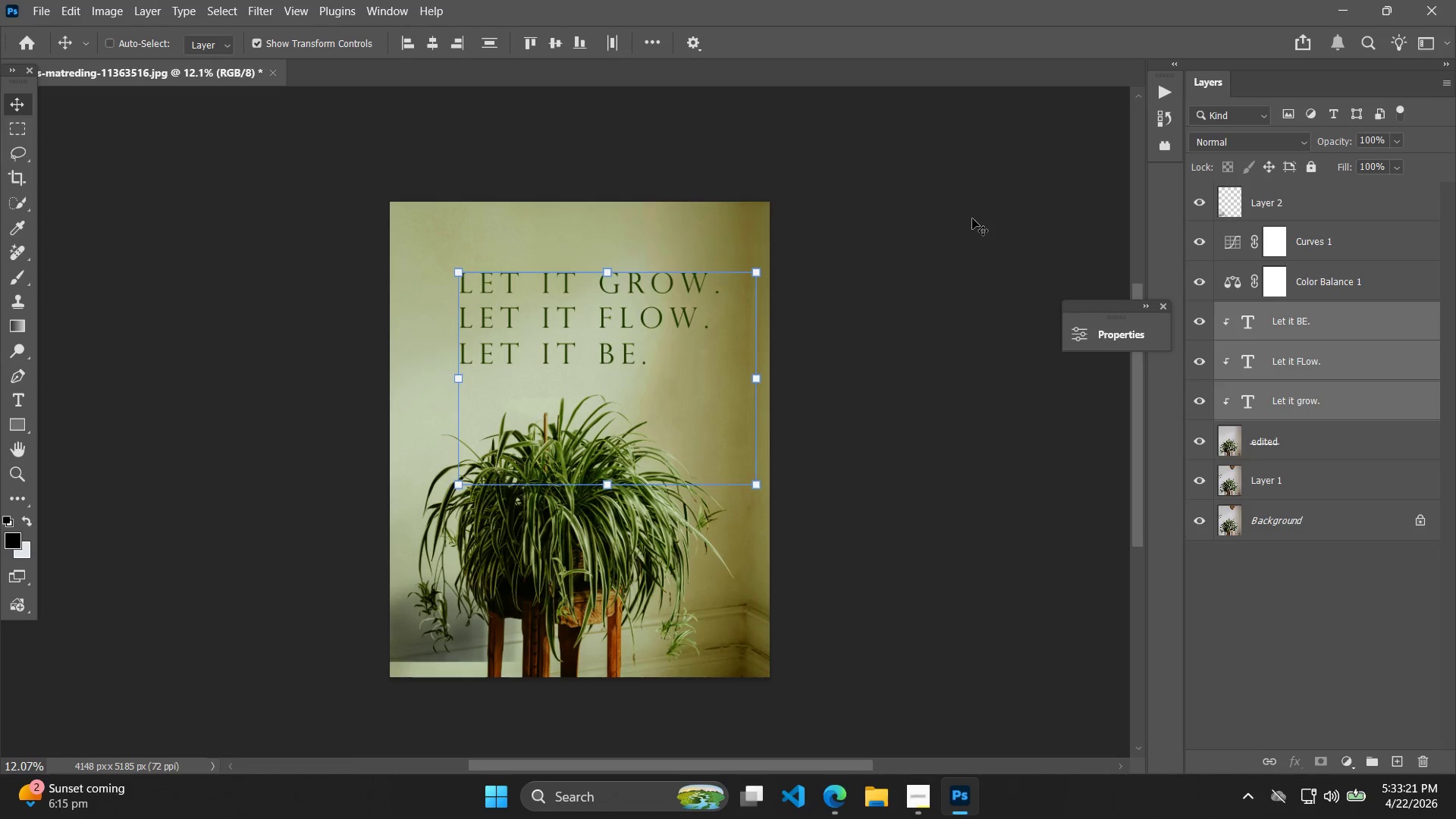 
scroll: coordinate [977, 218], scroll_direction: down, amount: 4.0
 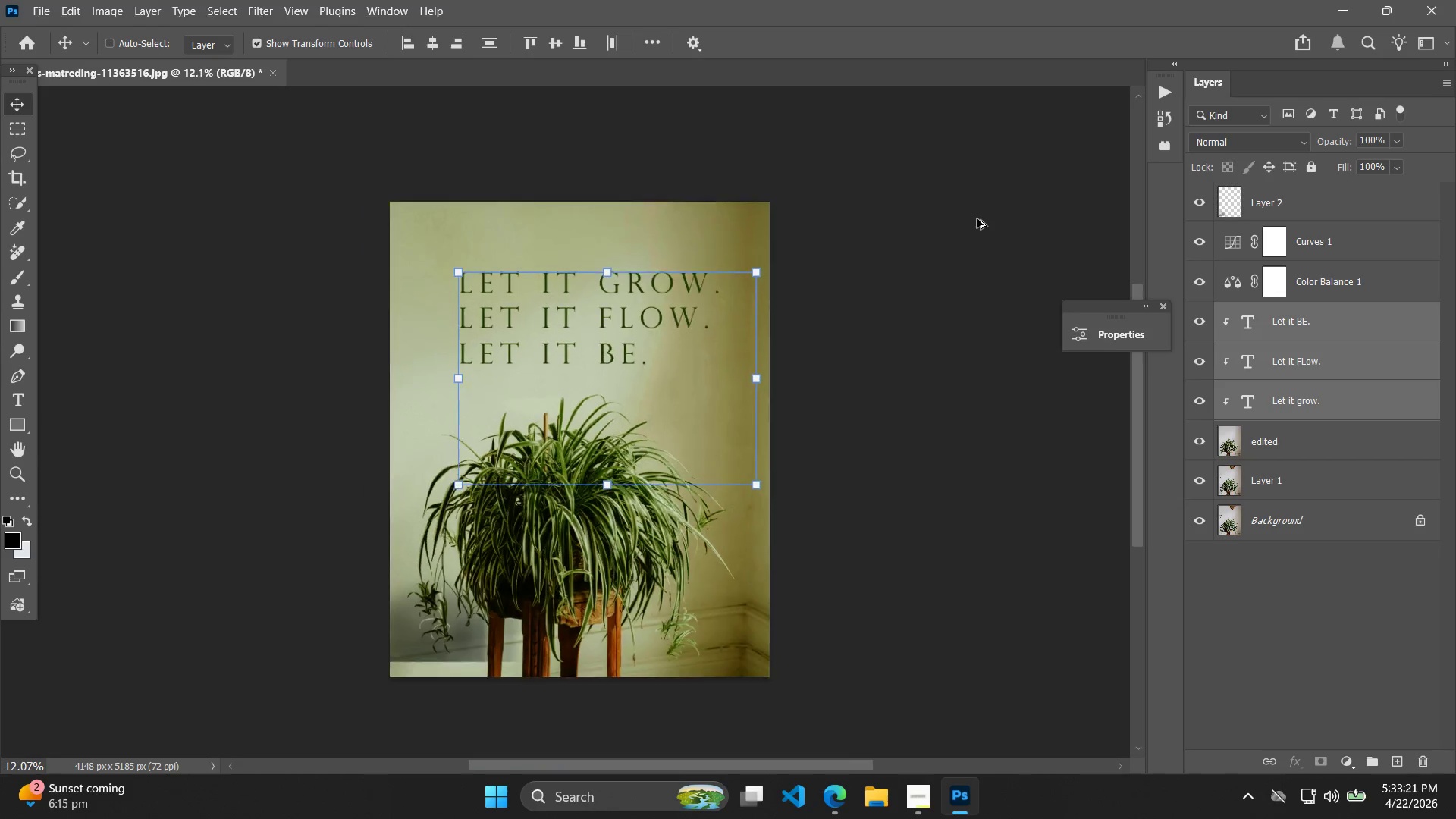 
double_click([972, 218])
 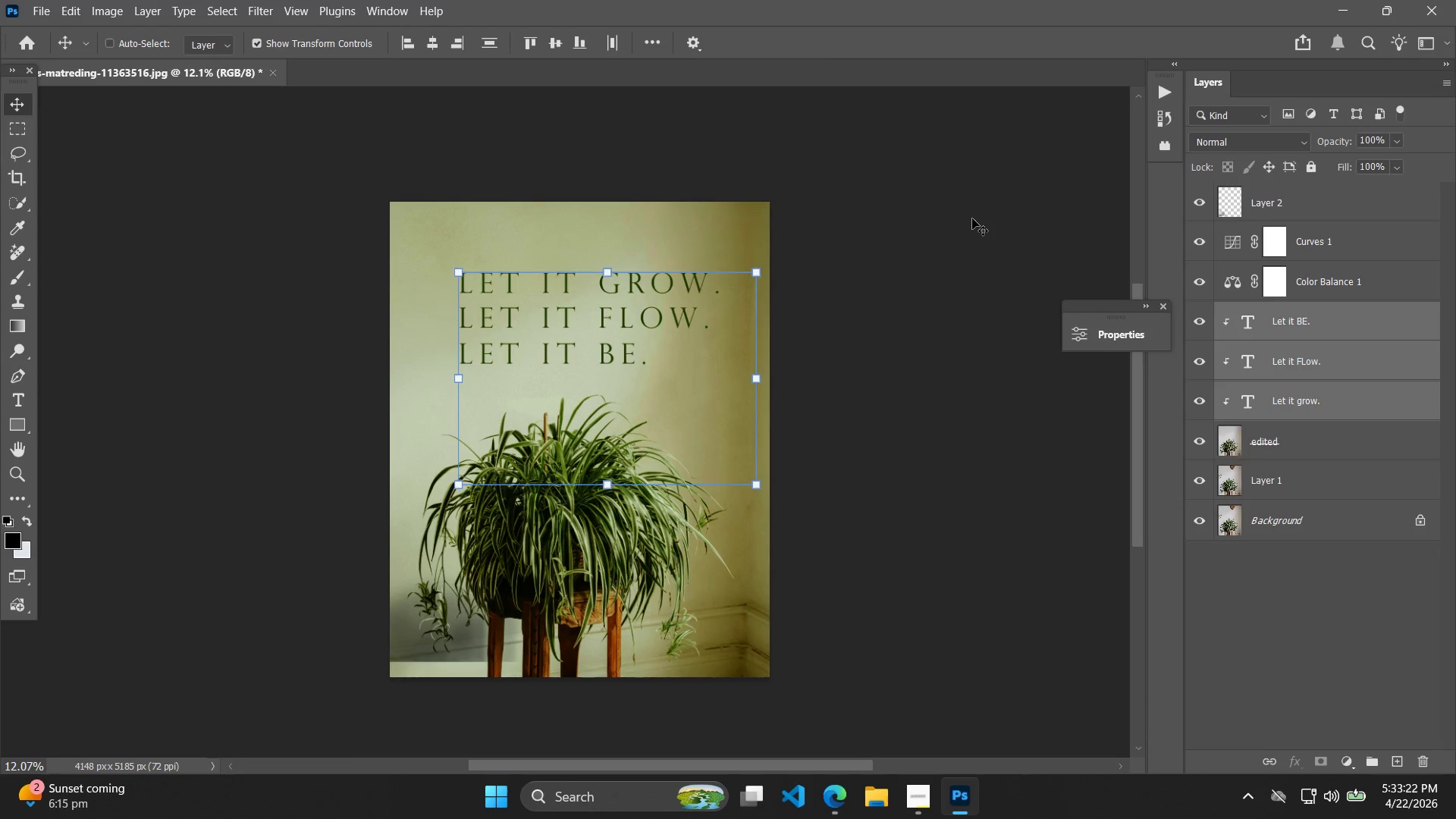 
triple_click([972, 218])
 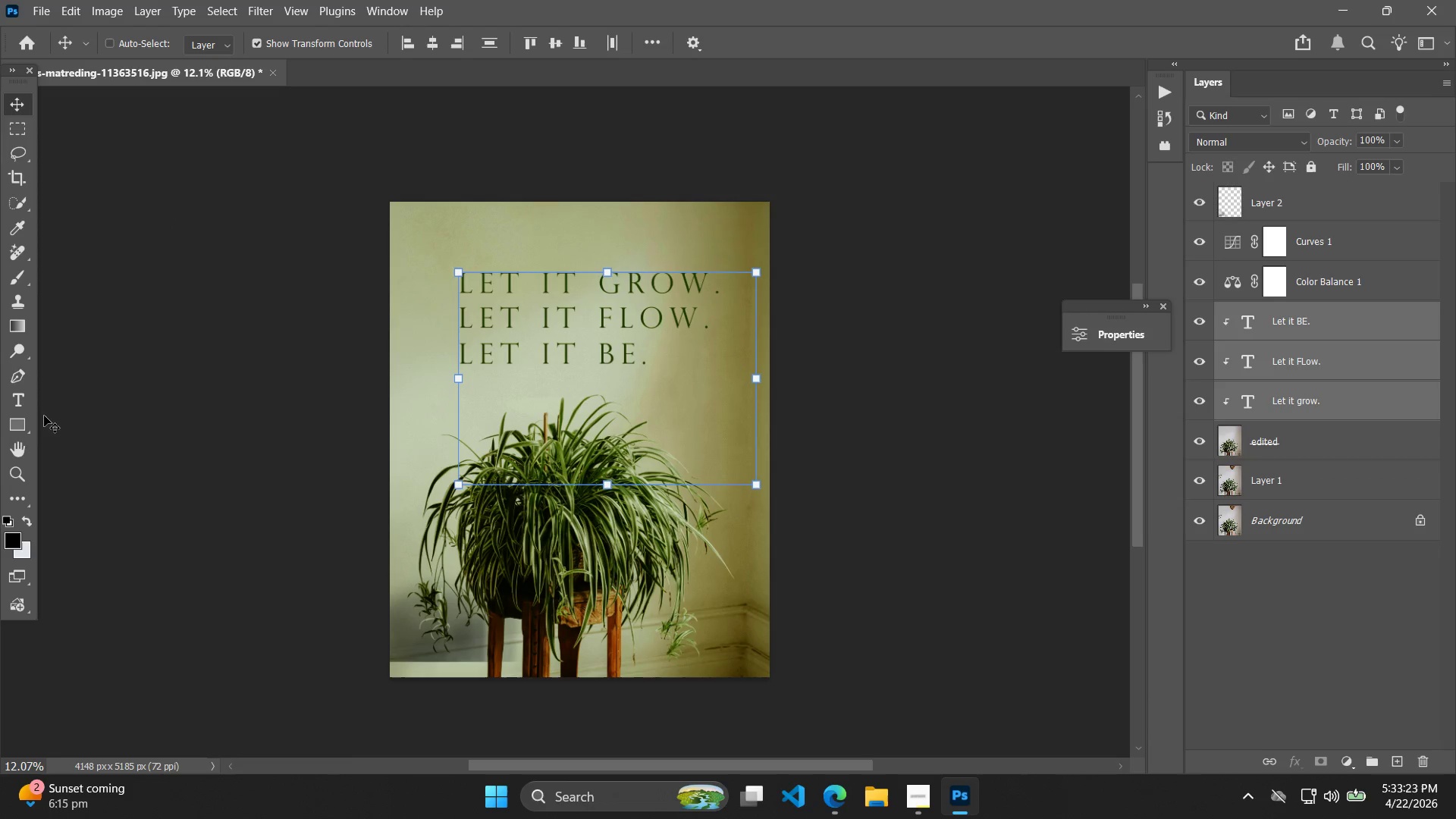 
left_click([20, 444])
 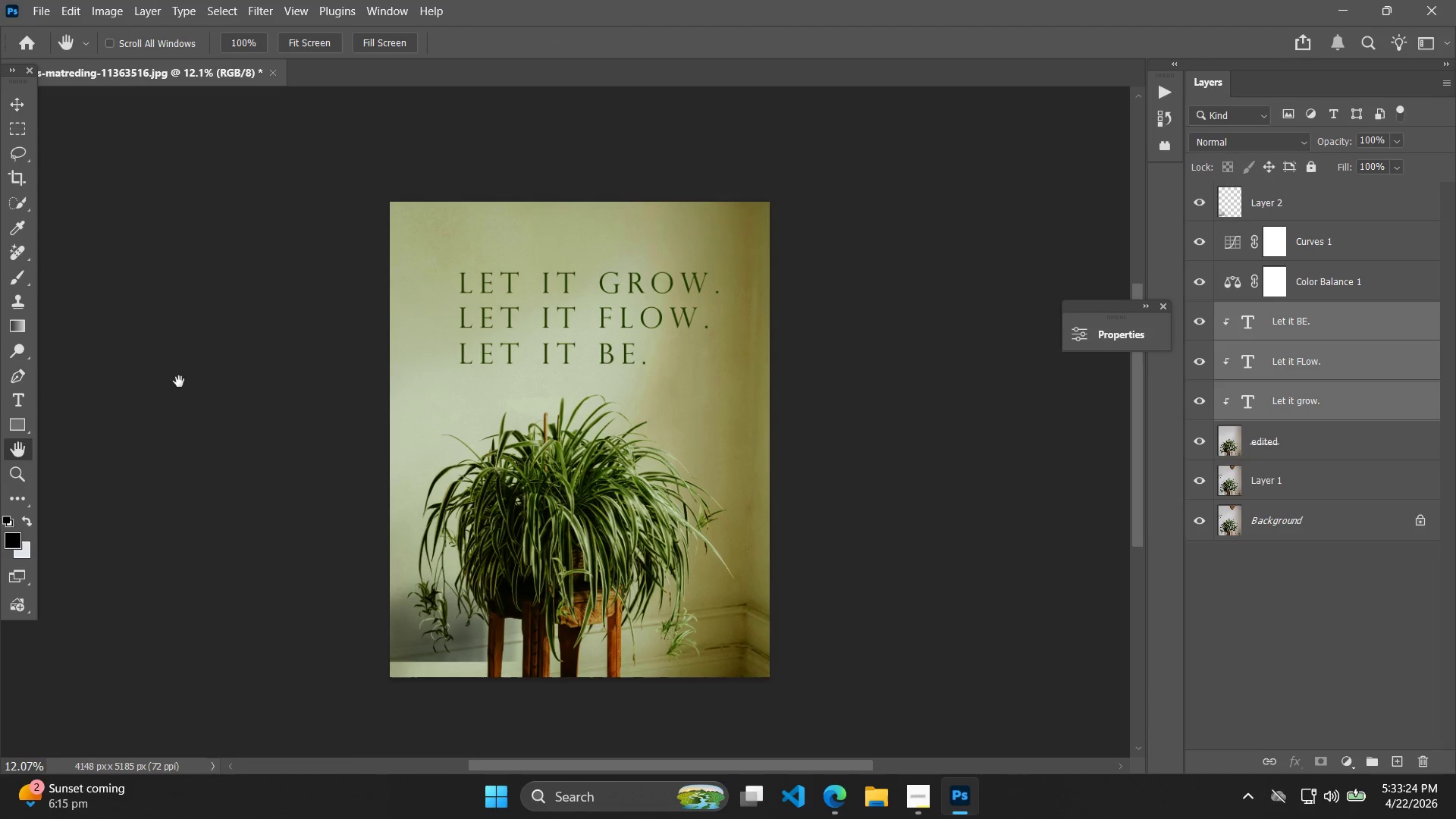 
left_click_drag(start_coordinate=[181, 381], to_coordinate=[138, 328])
 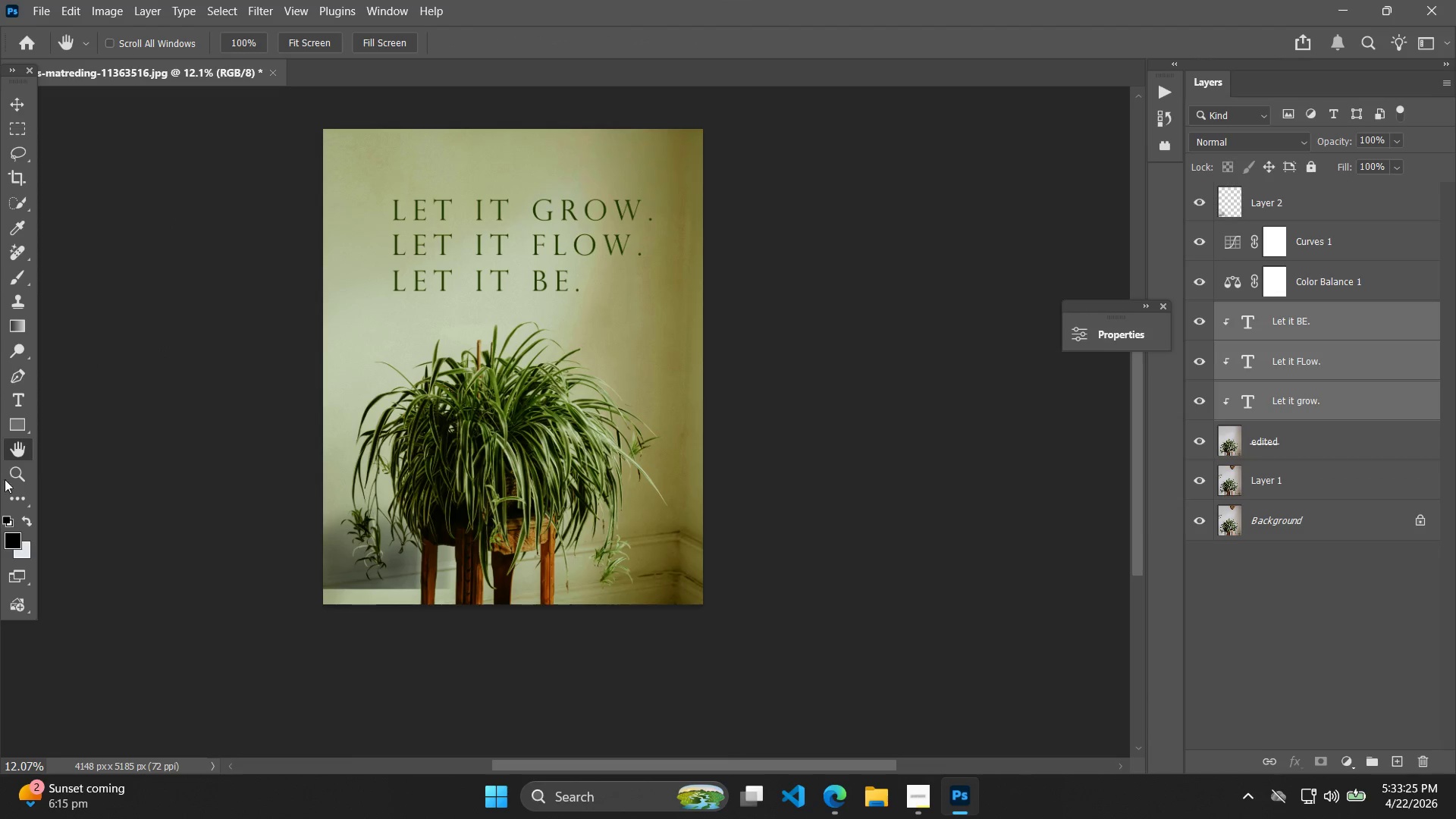 
right_click([24, 440])
 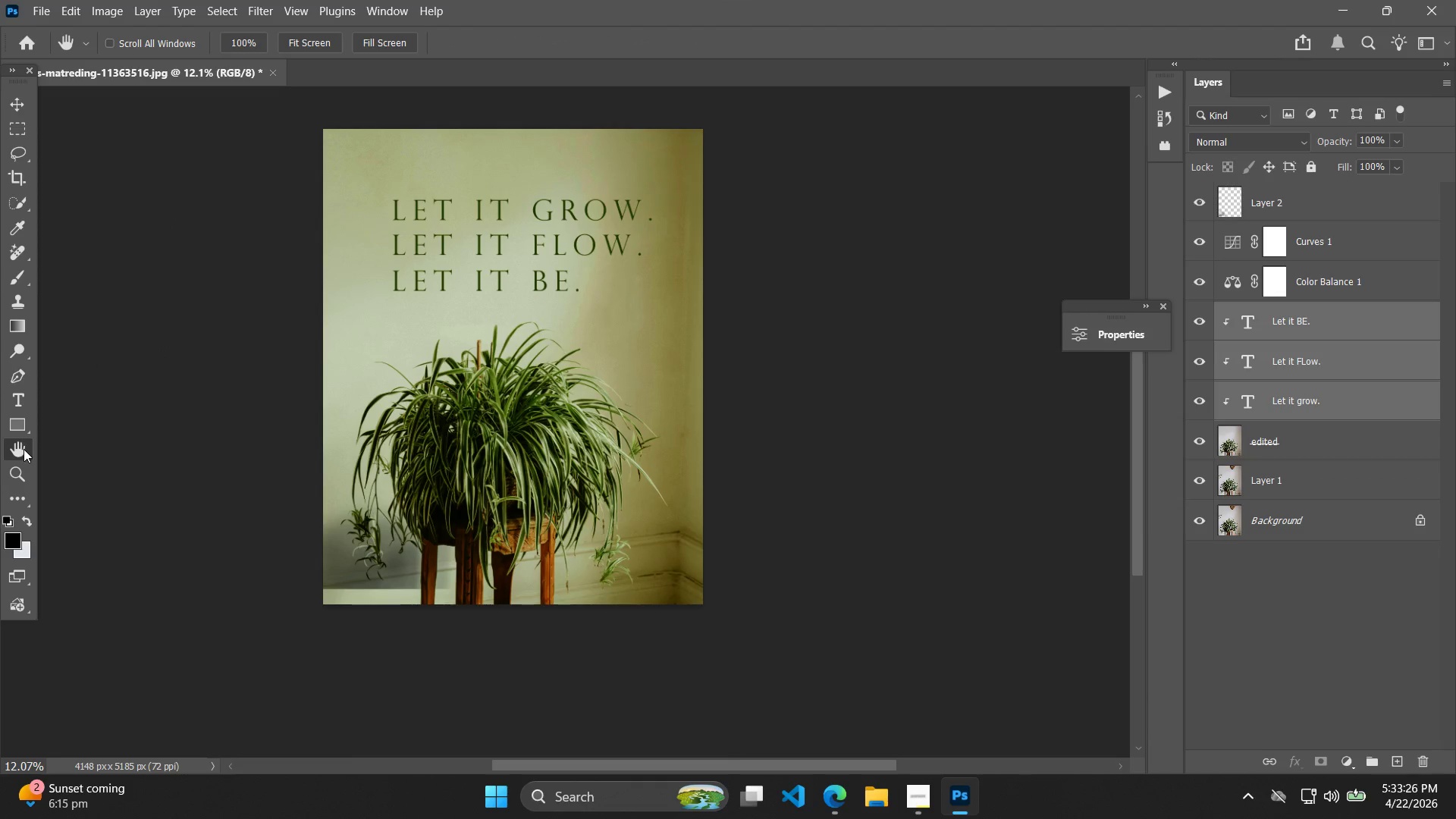 
triple_click([24, 449])
 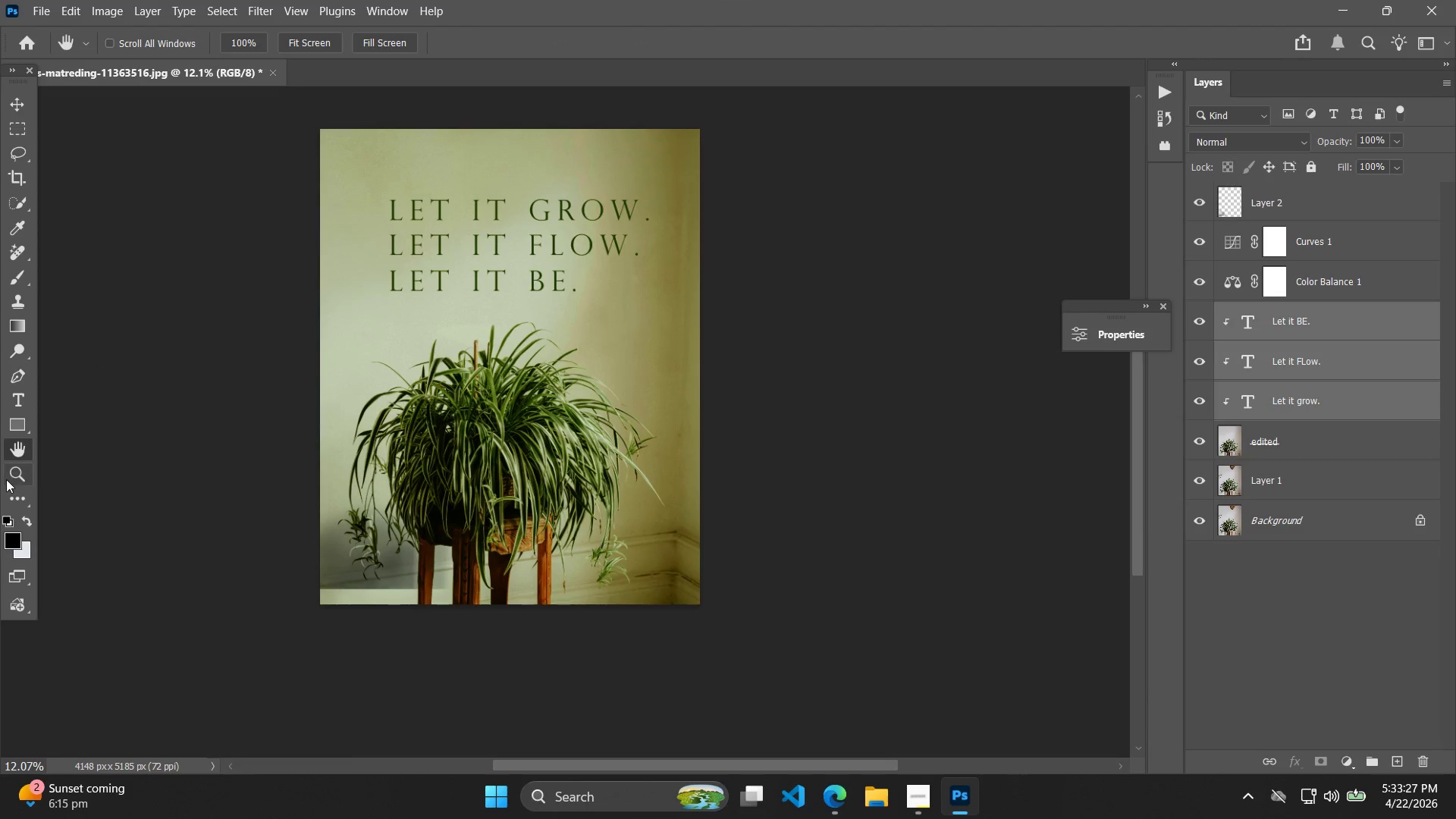 
right_click([17, 451])
 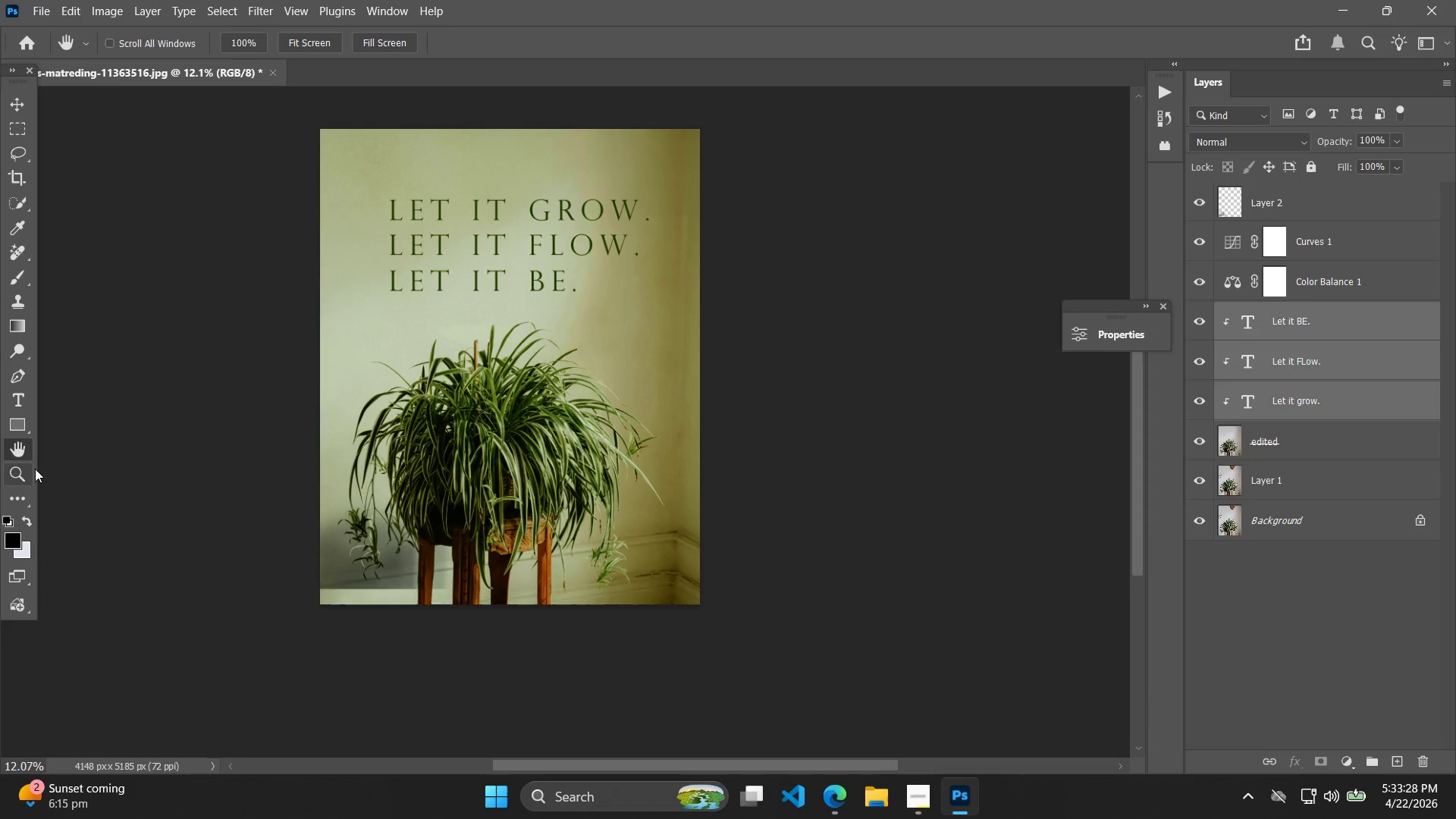 
left_click_drag(start_coordinate=[102, 387], to_coordinate=[274, 415])
 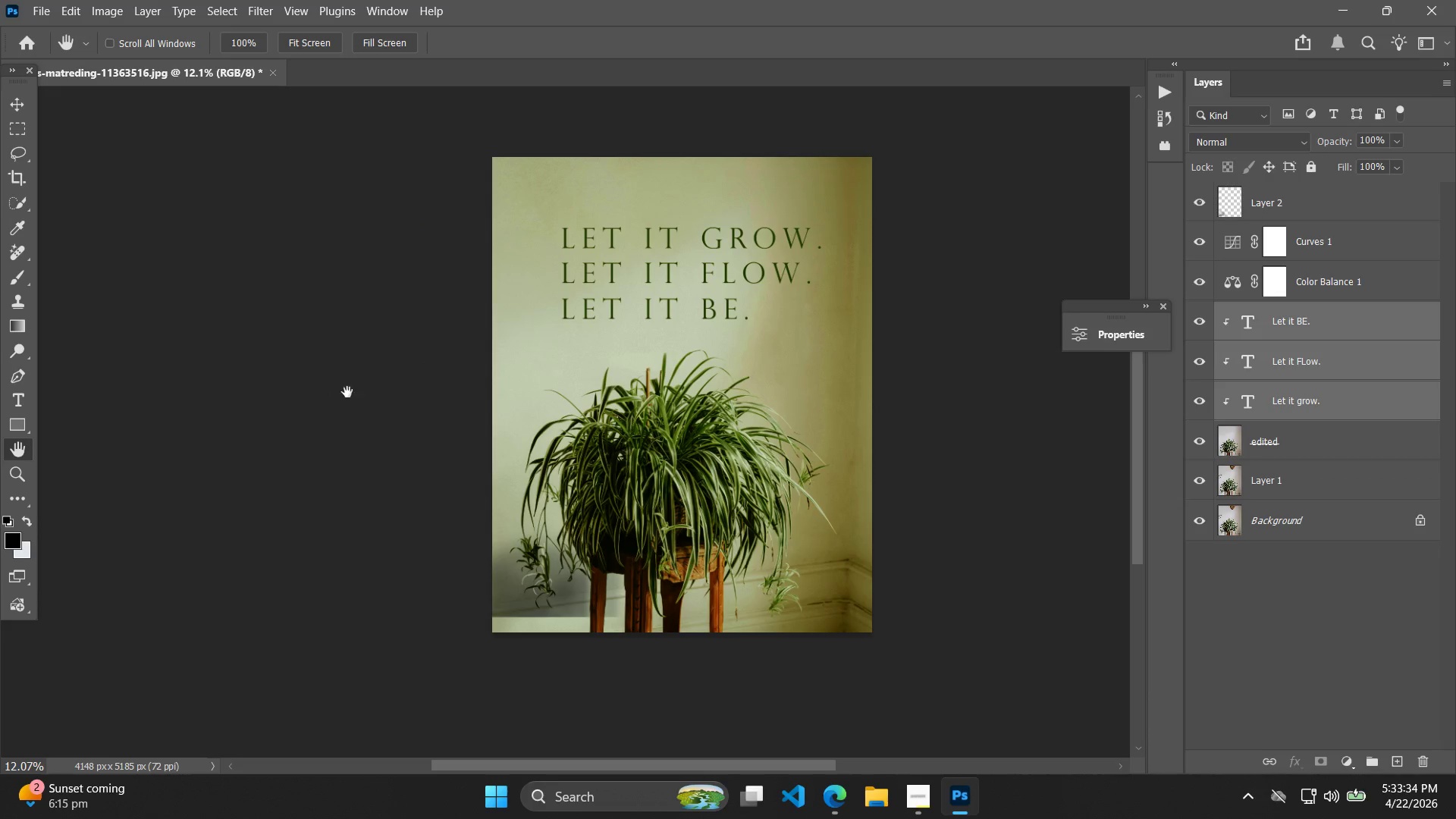 
wait(5.23)
 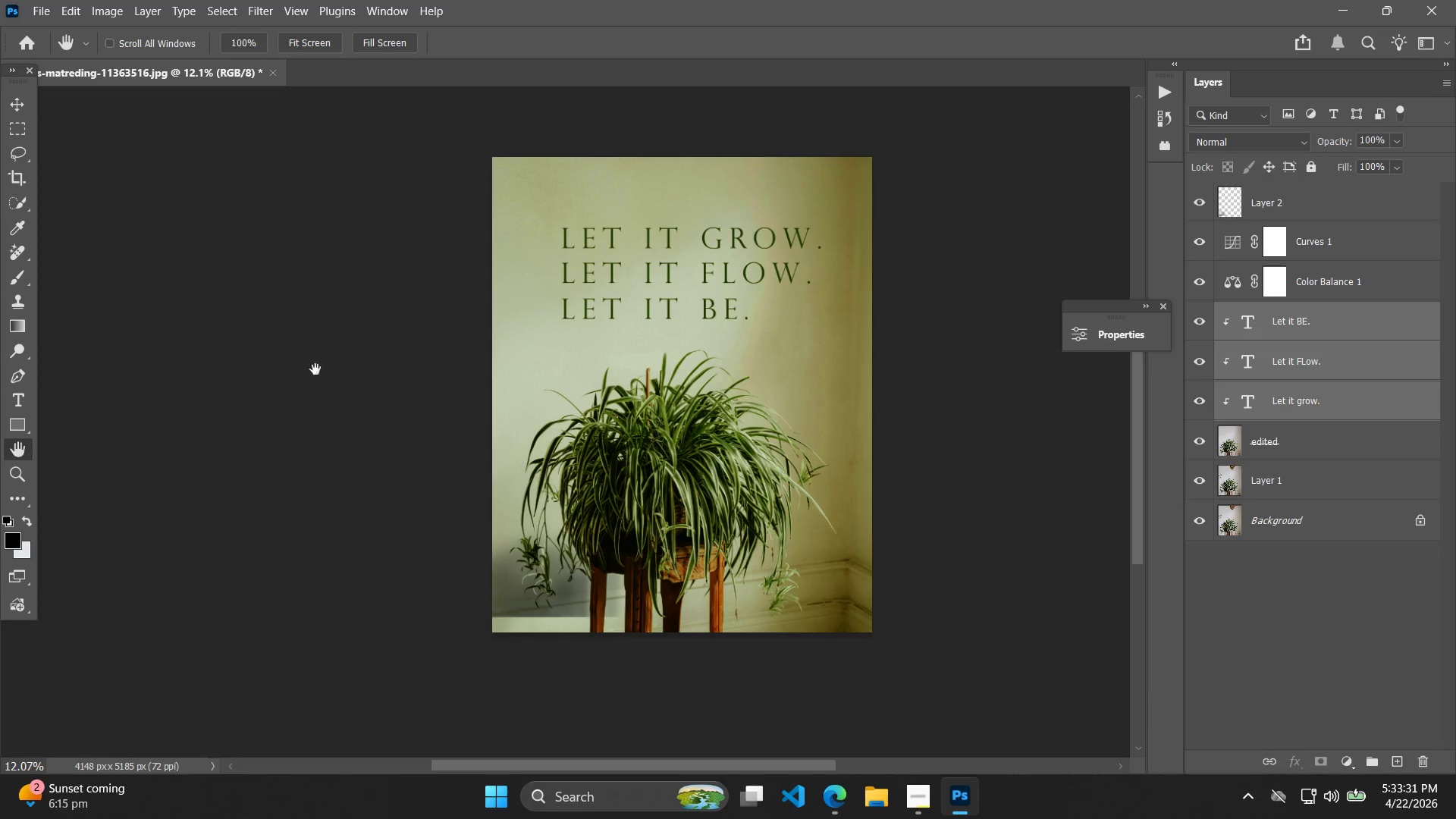 
double_click([1202, 440])
 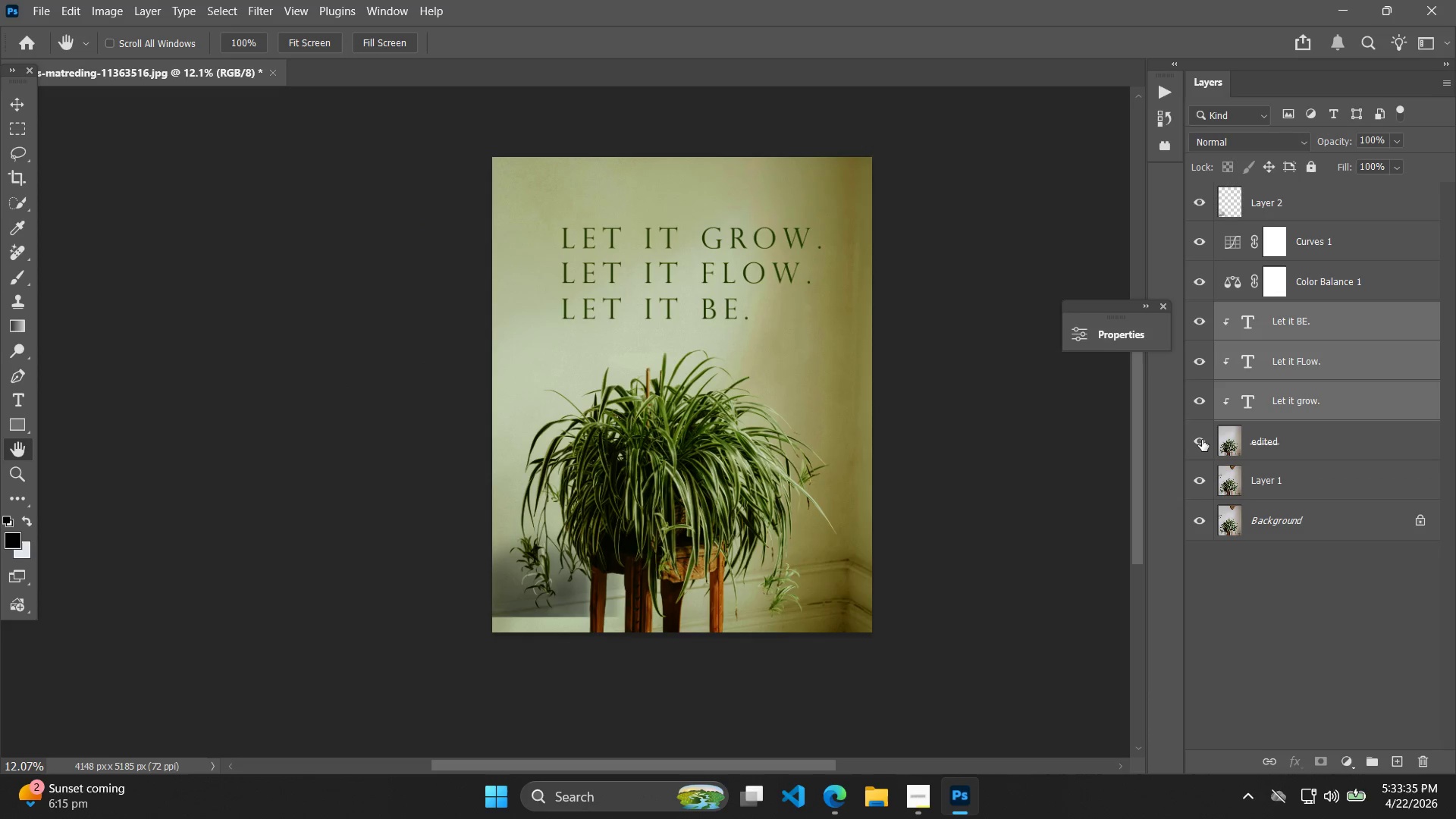 
left_click([1202, 440])
 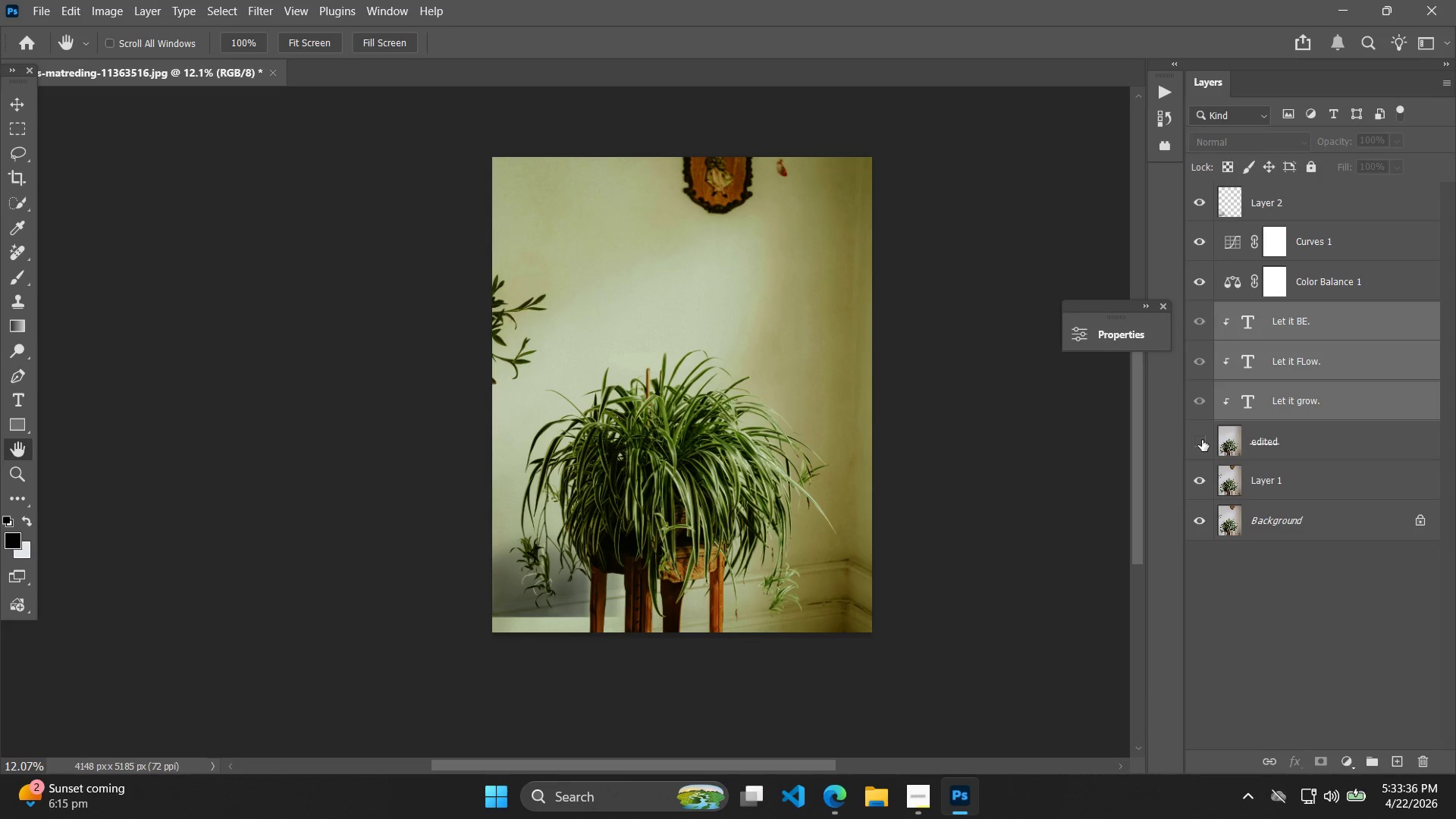 
left_click([1202, 440])
 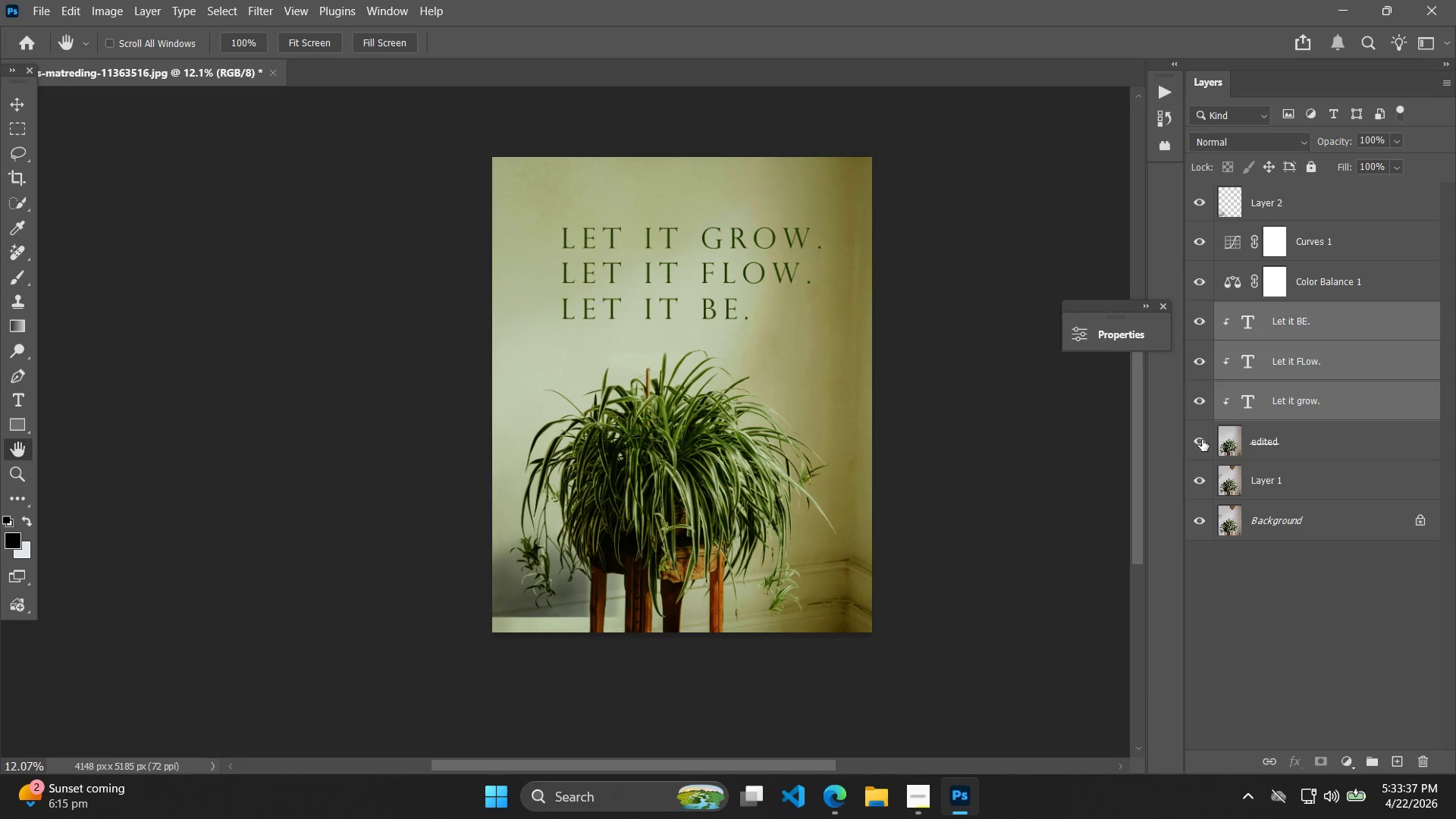 
left_click([1202, 440])
 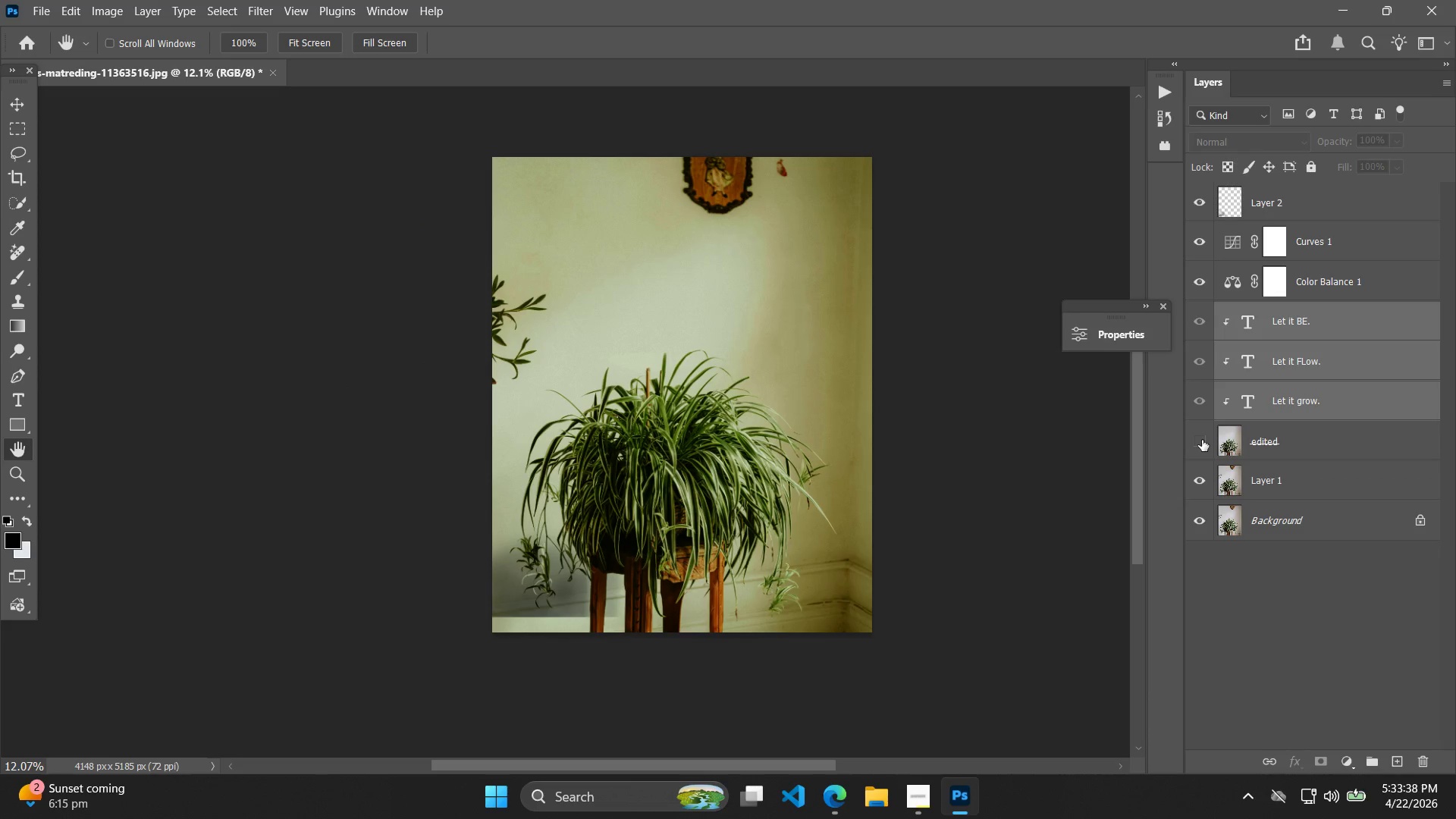 
left_click([1202, 440])
 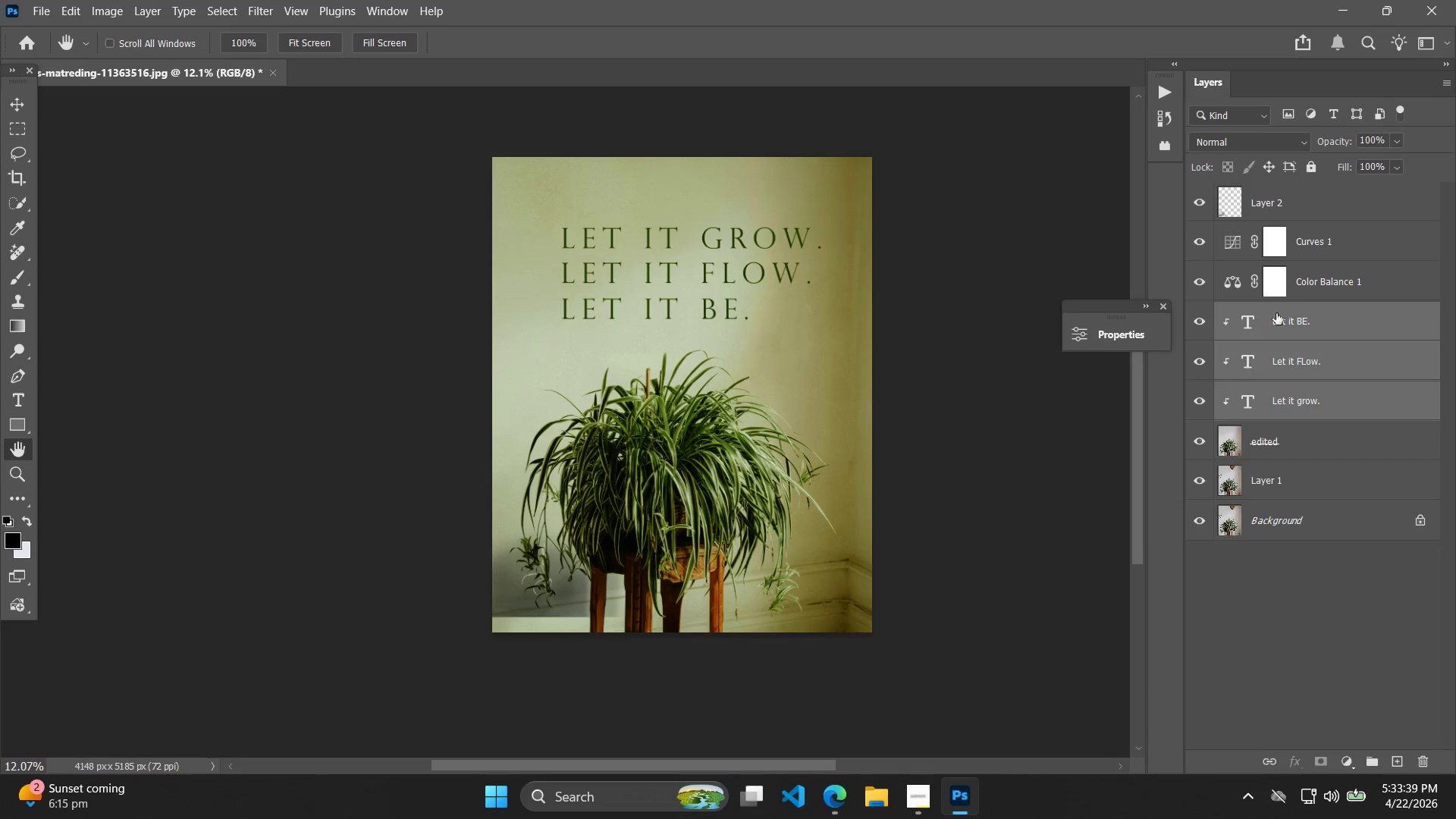 
left_click([1306, 204])
 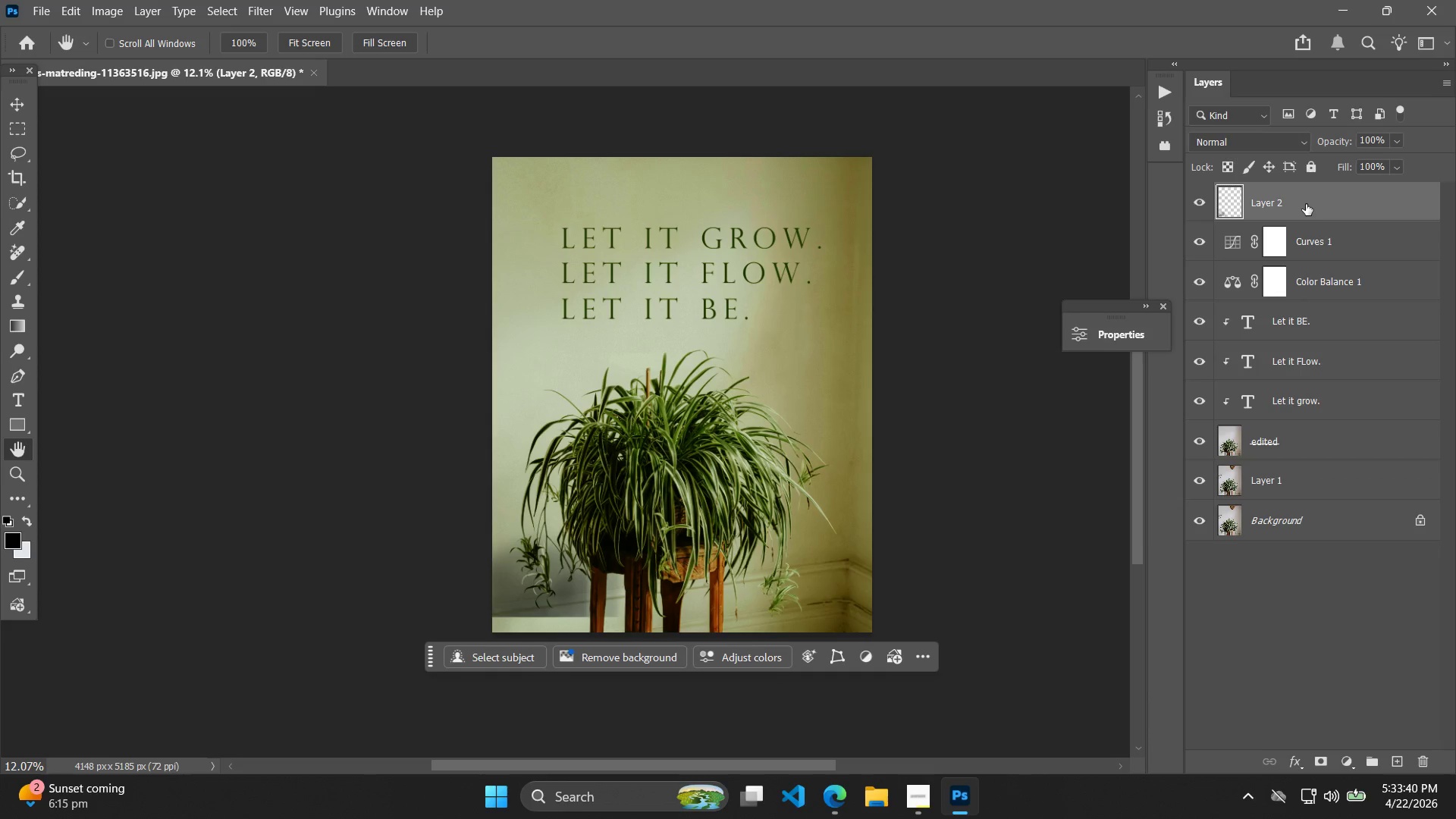 
left_click([1306, 204])
 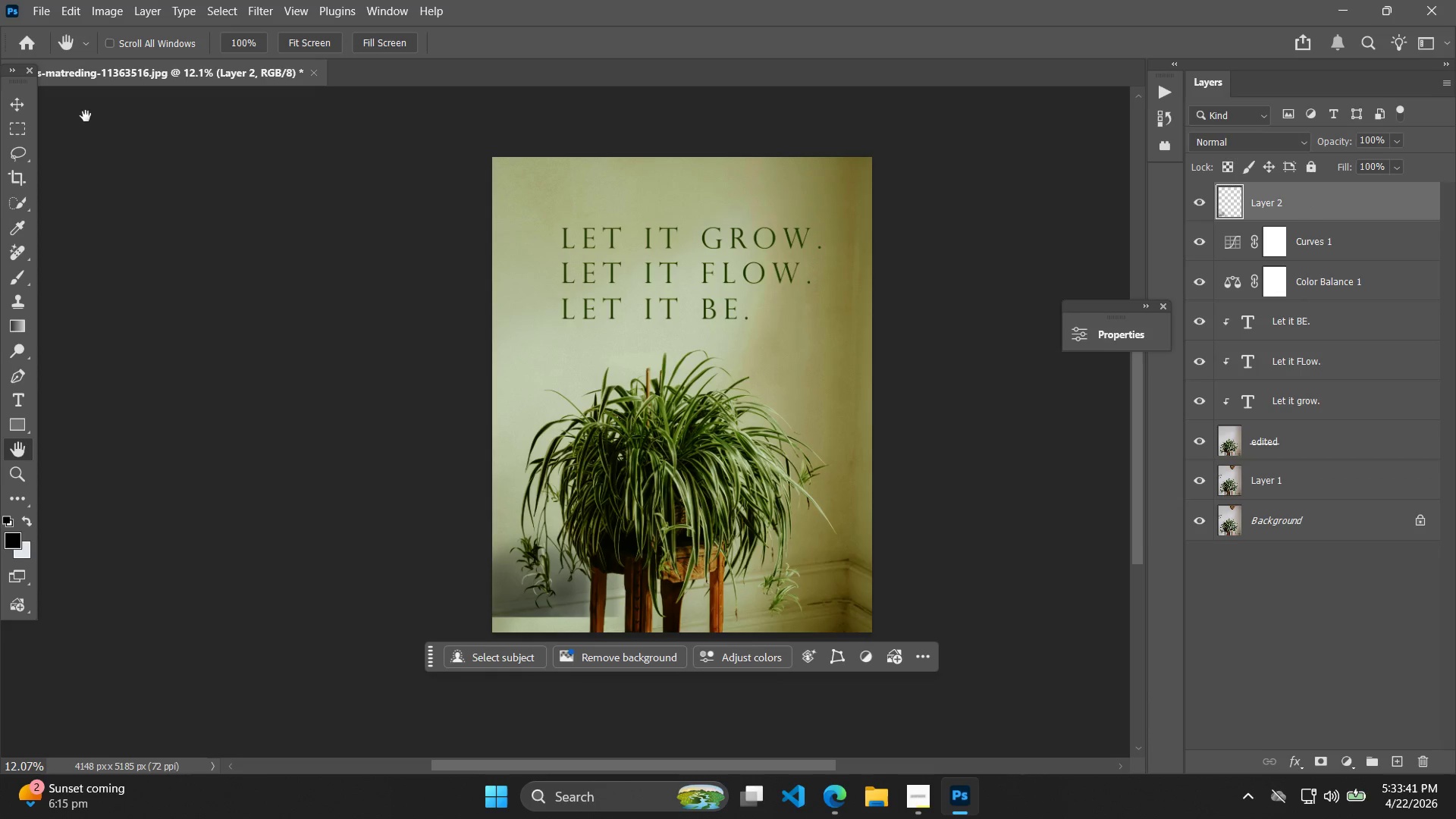 
left_click([3, 108])
 